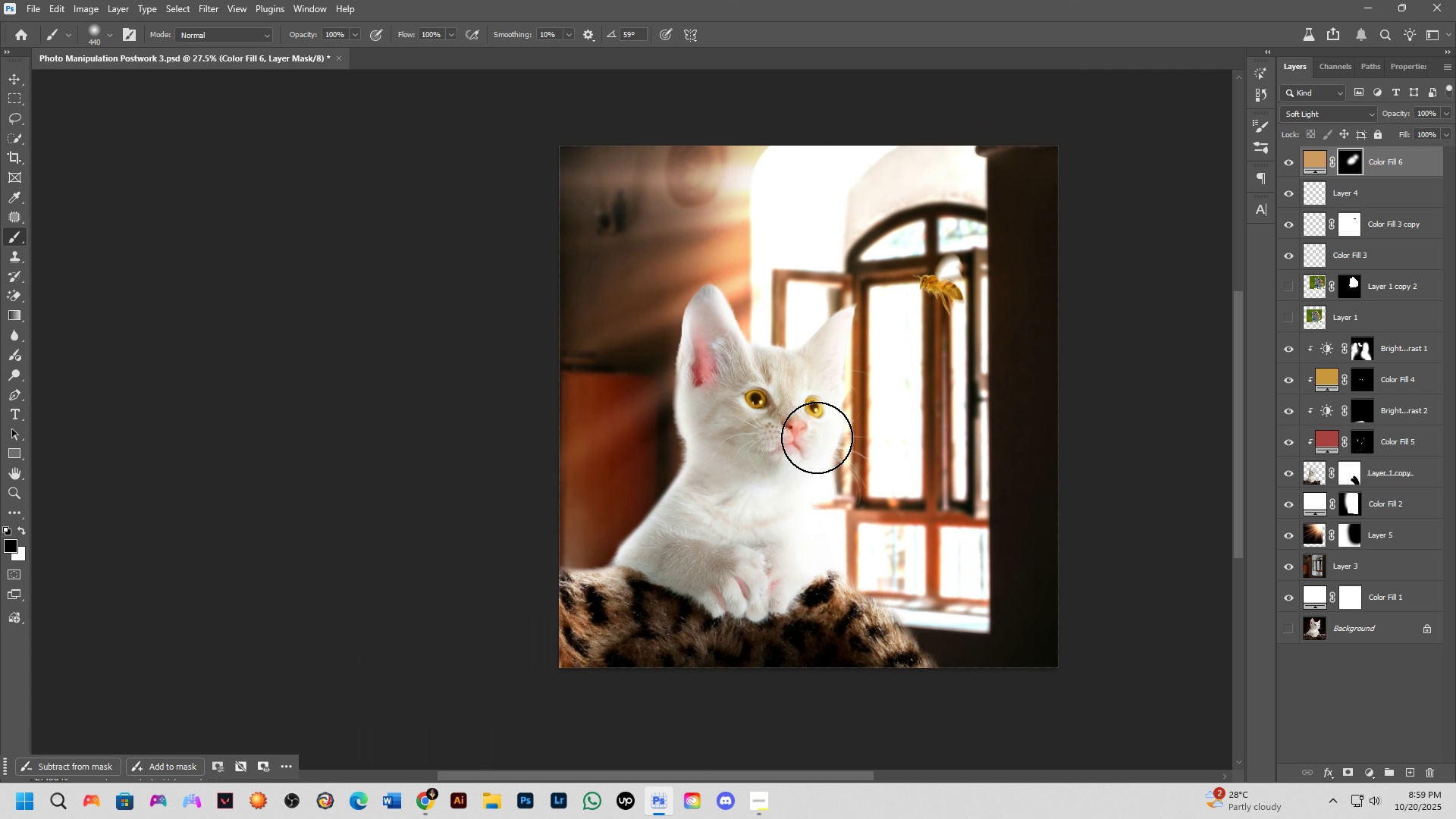 
hold_key(key=Space, duration=0.59)
 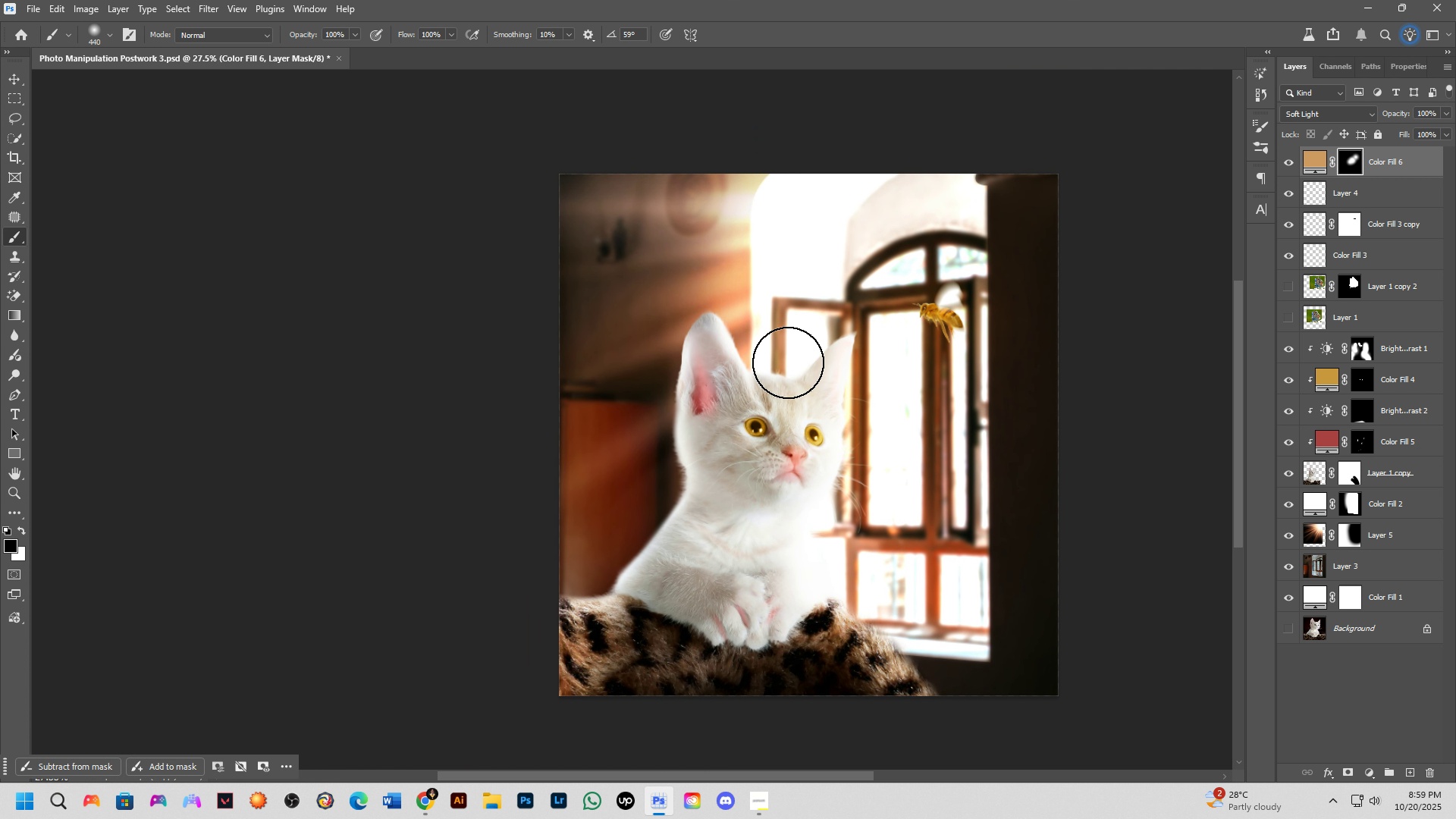 
left_click_drag(start_coordinate=[788, 334], to_coordinate=[788, 362])
 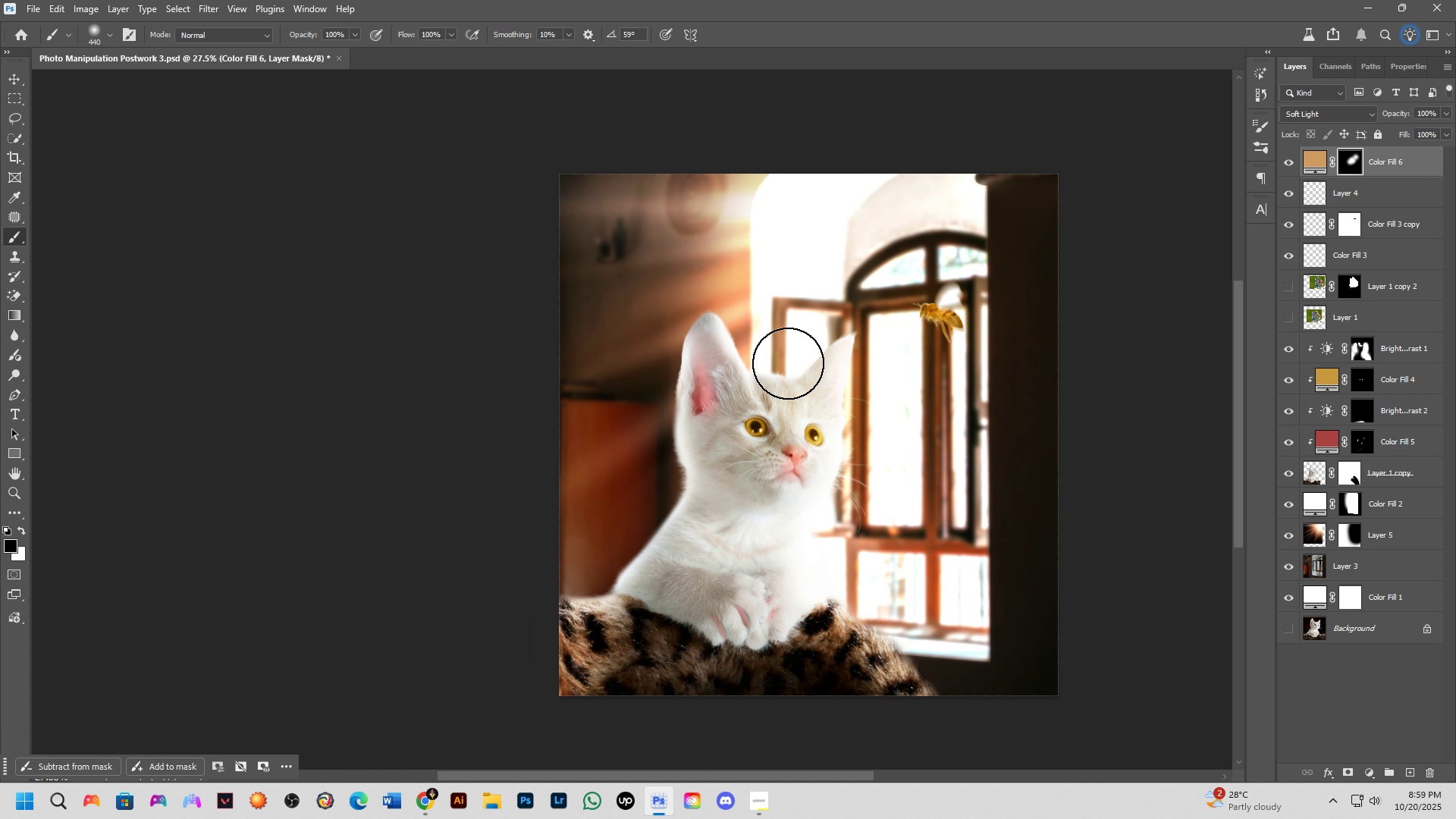 
hold_key(key=Space, duration=0.83)
 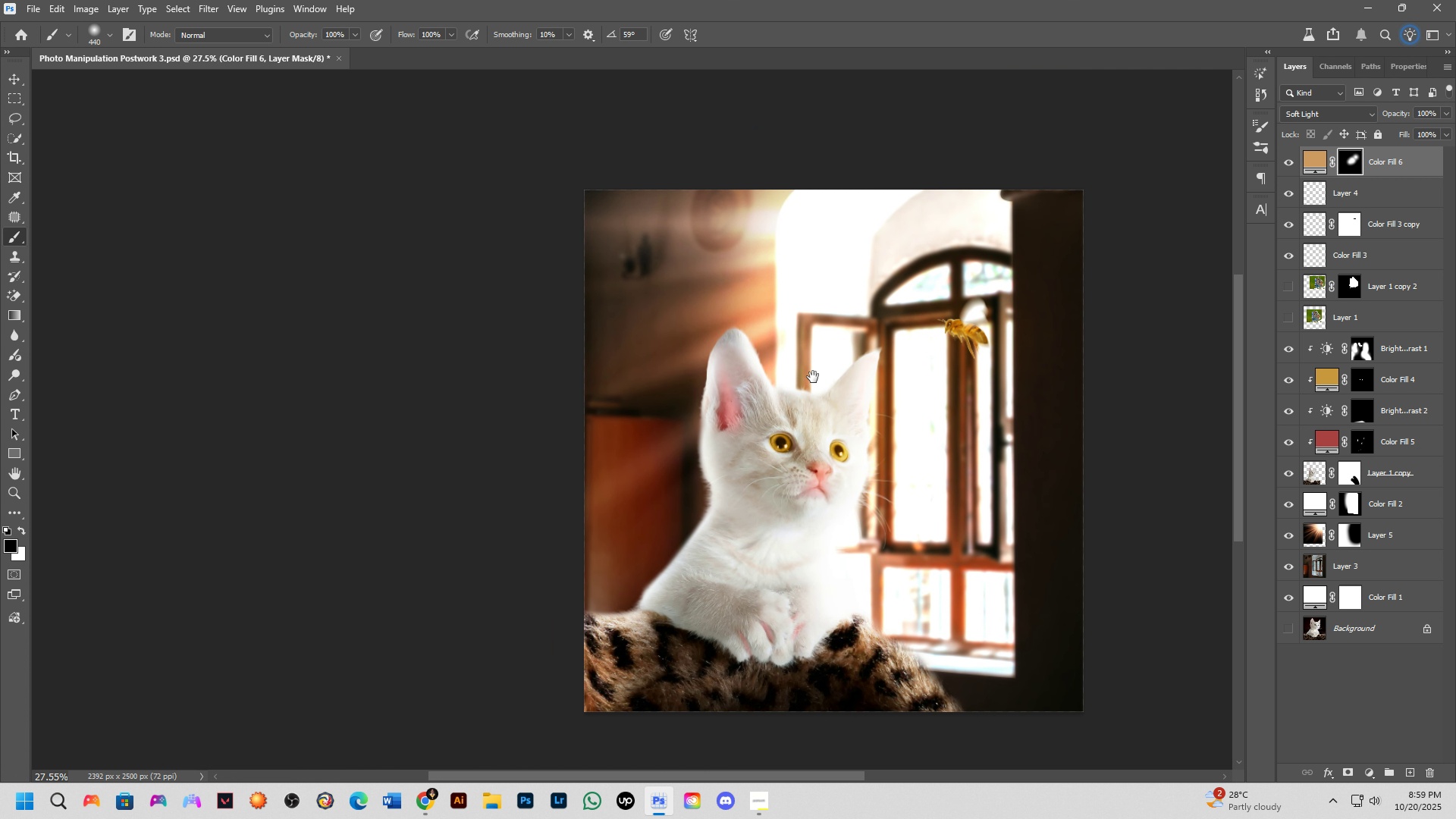 
left_click_drag(start_coordinate=[788, 361], to_coordinate=[823, 369])
 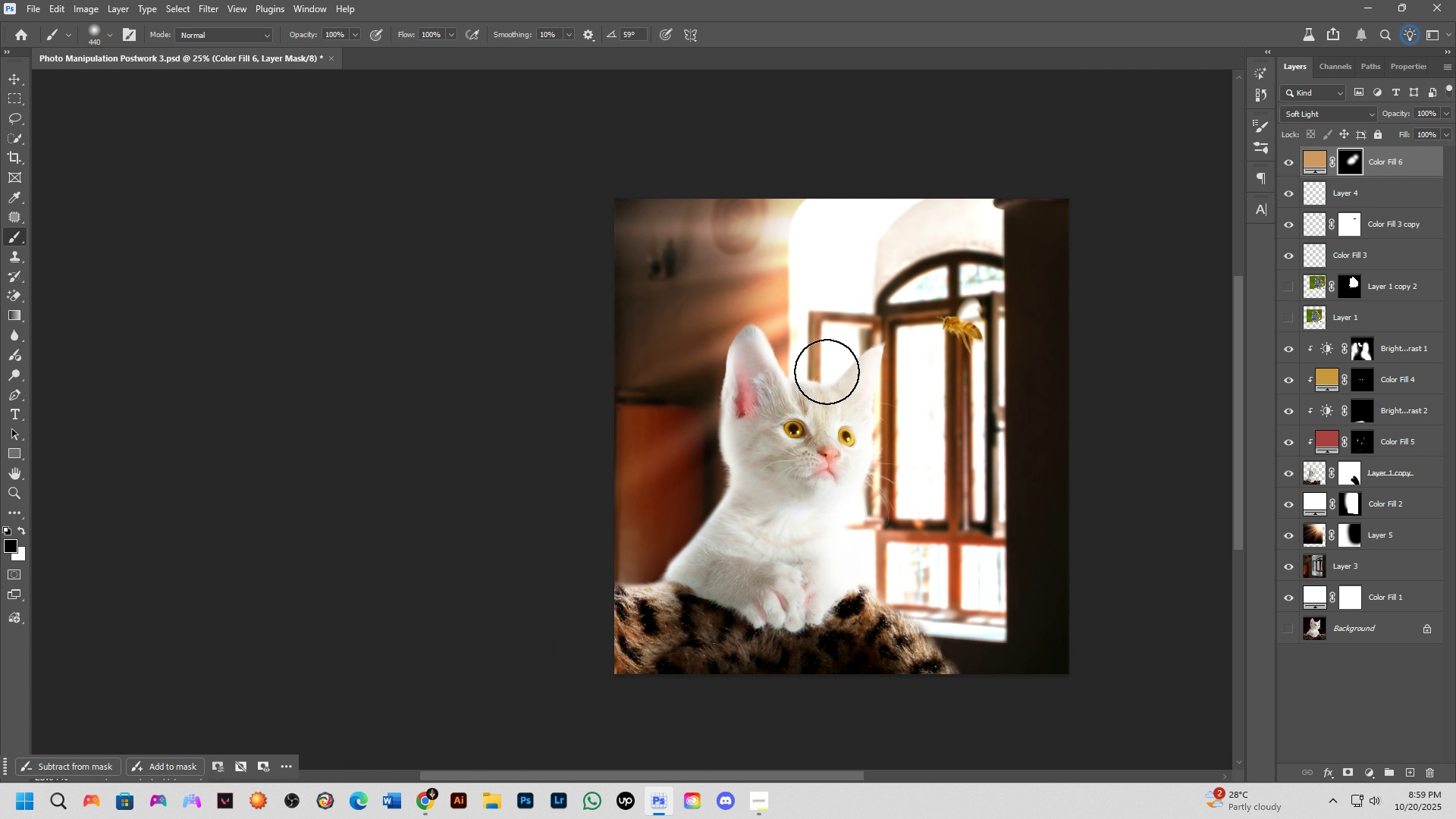 
scroll: coordinate [827, 372], scroll_direction: down, amount: 1.0
 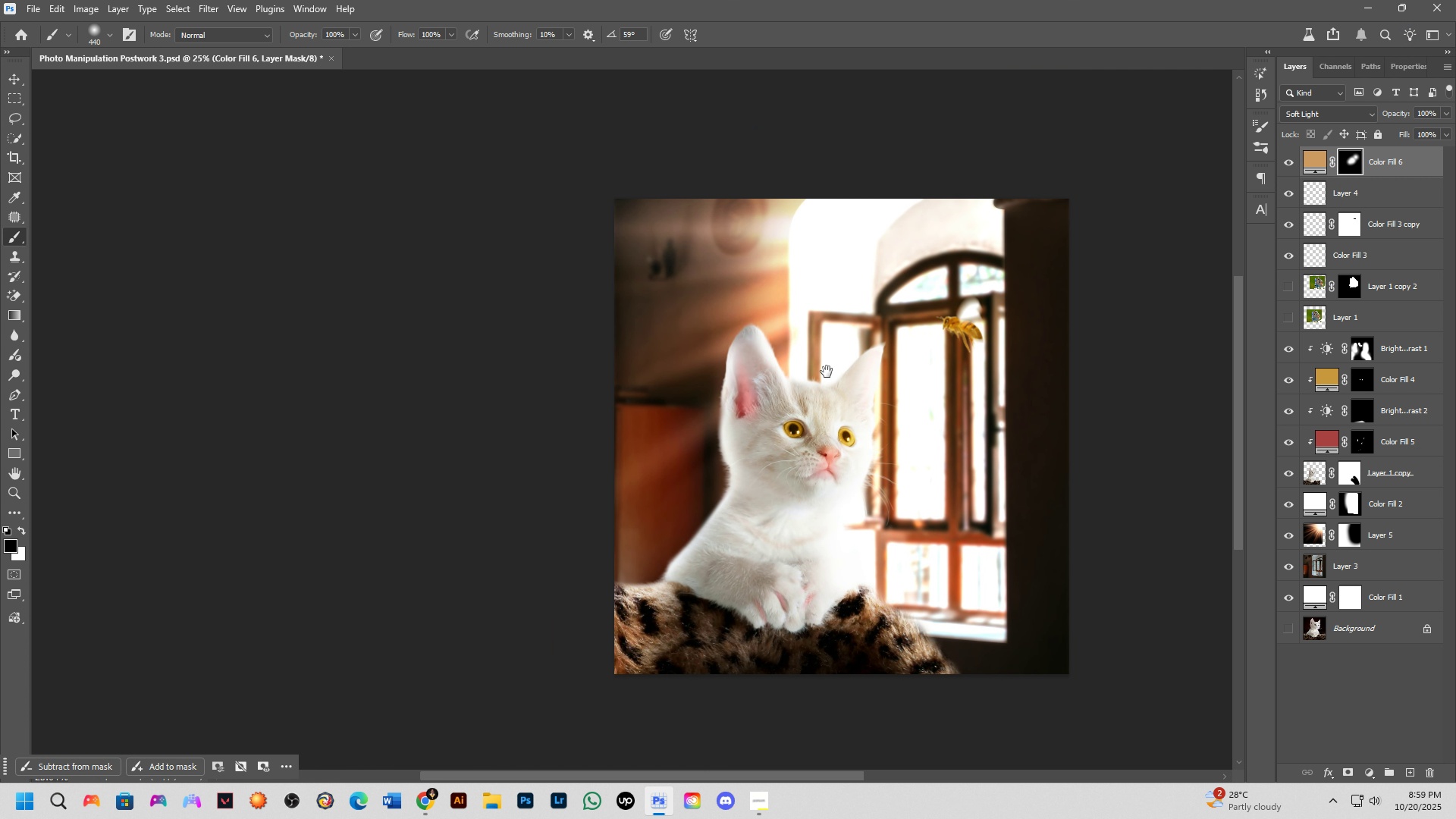 
hold_key(key=Space, duration=0.64)
 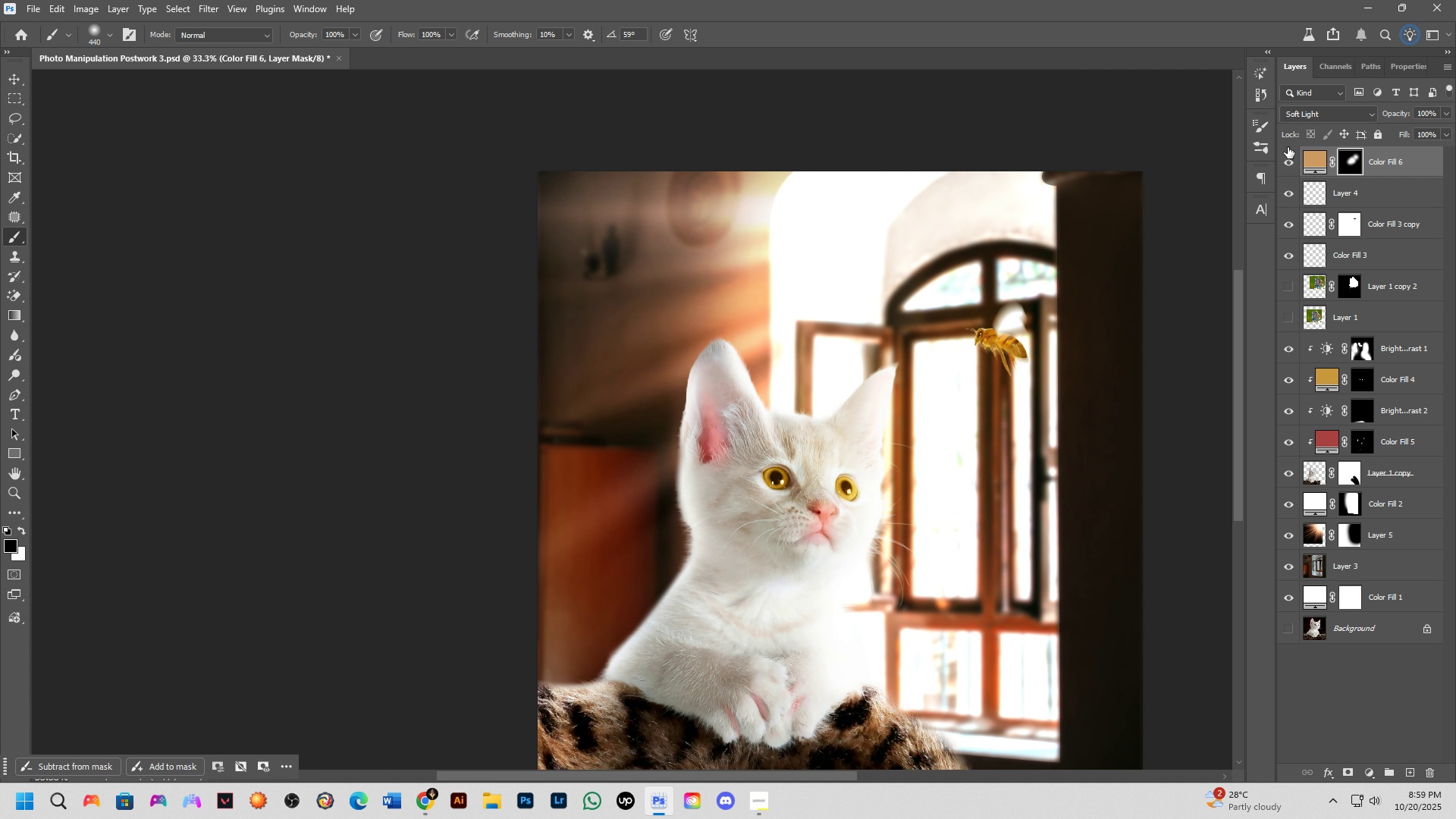 
left_click_drag(start_coordinate=[827, 372], to_coordinate=[826, 394])
 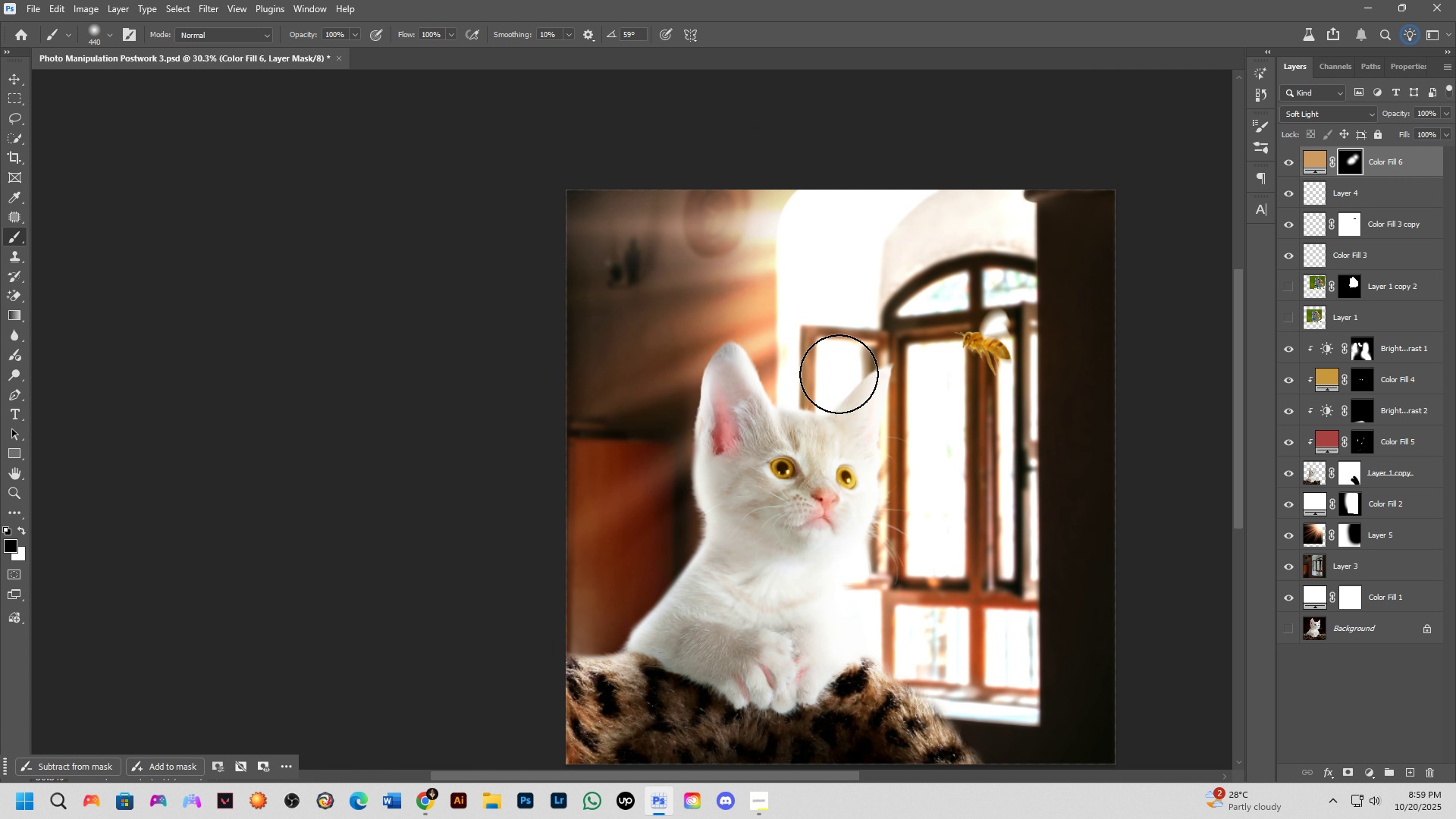 
scroll: coordinate [843, 370], scroll_direction: up, amount: 3.0
 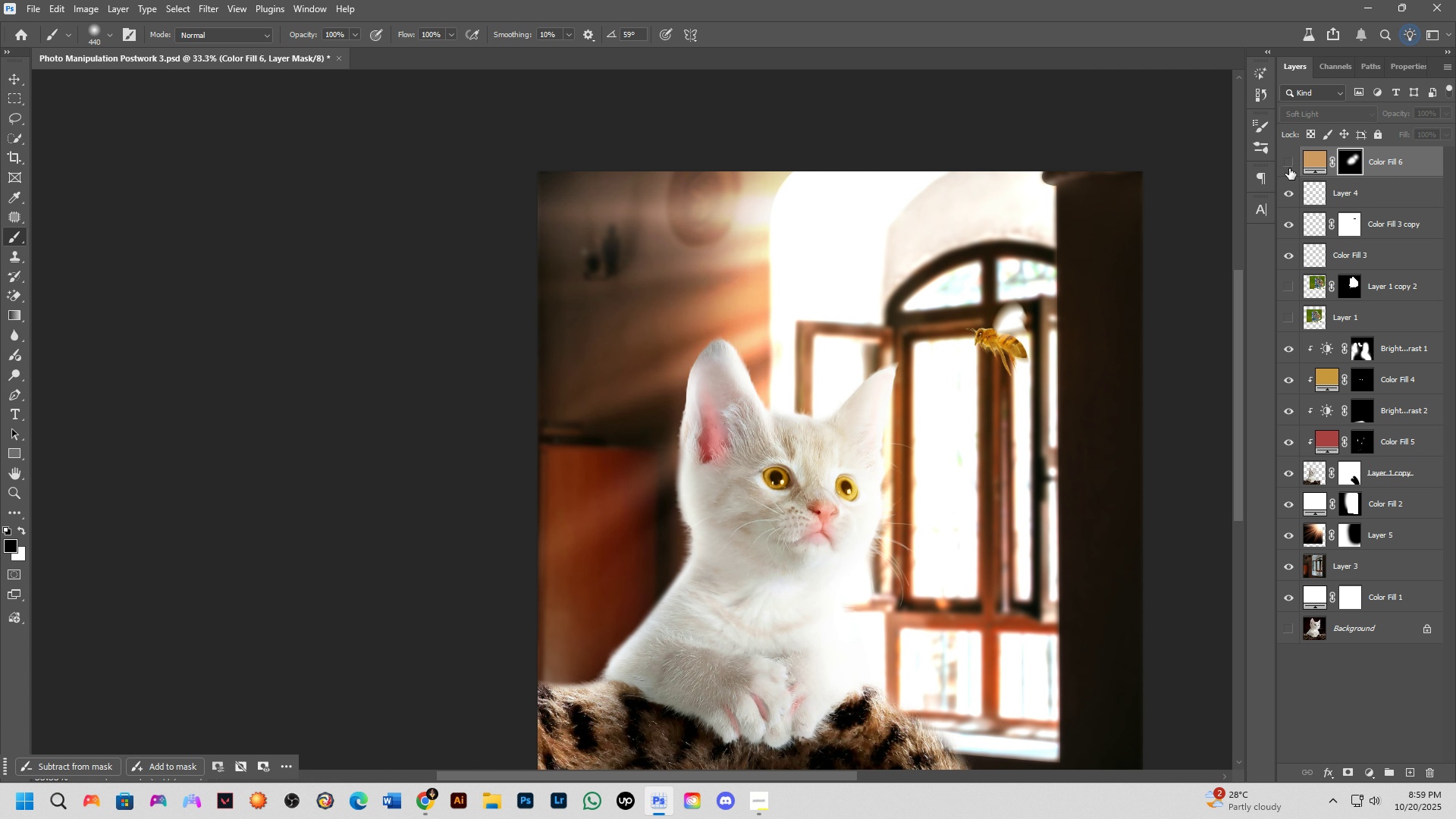 
double_click([1289, 168])
 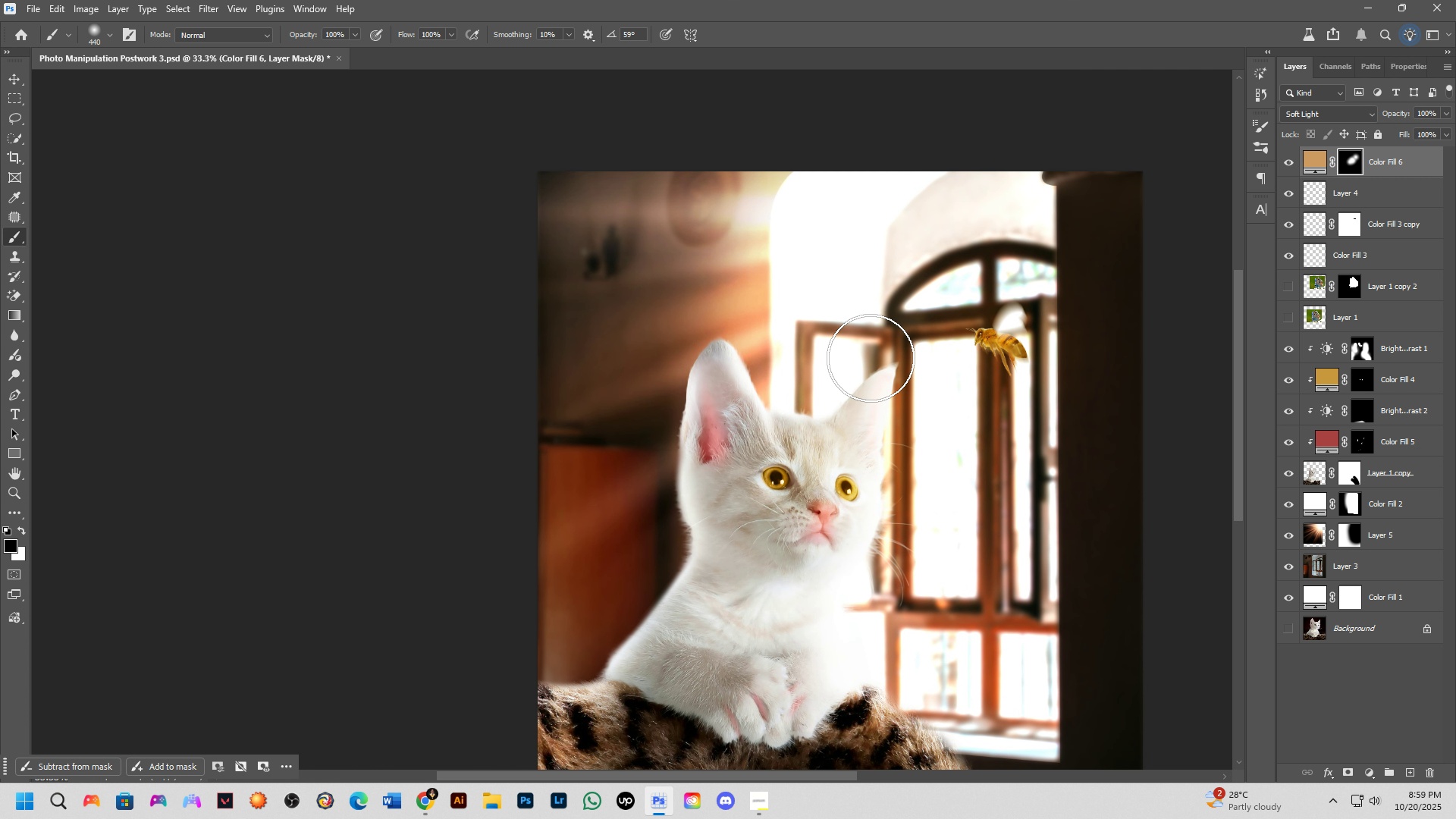 
scroll: coordinate [870, 358], scroll_direction: down, amount: 2.0
 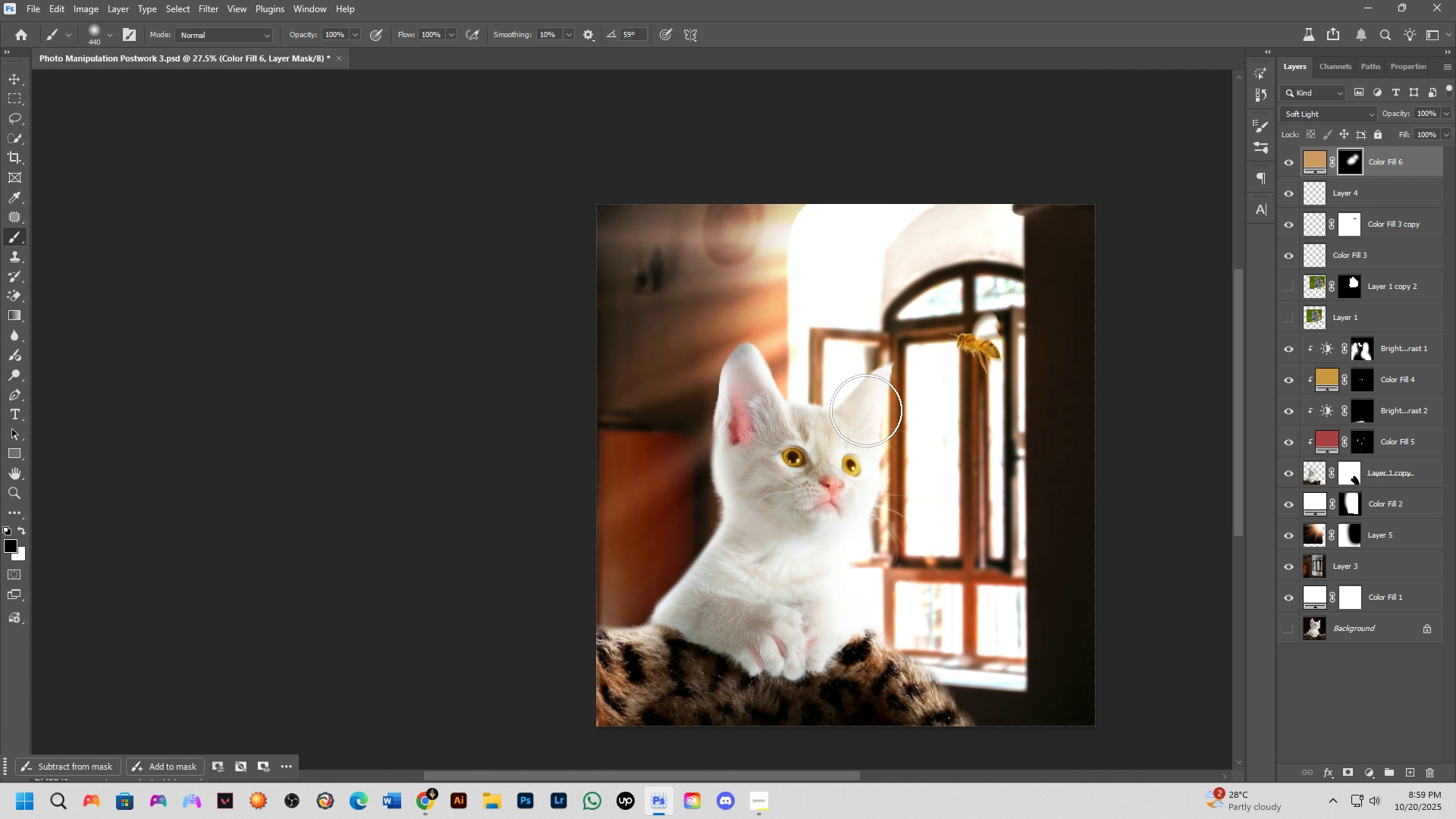 
hold_key(key=Space, duration=0.93)
 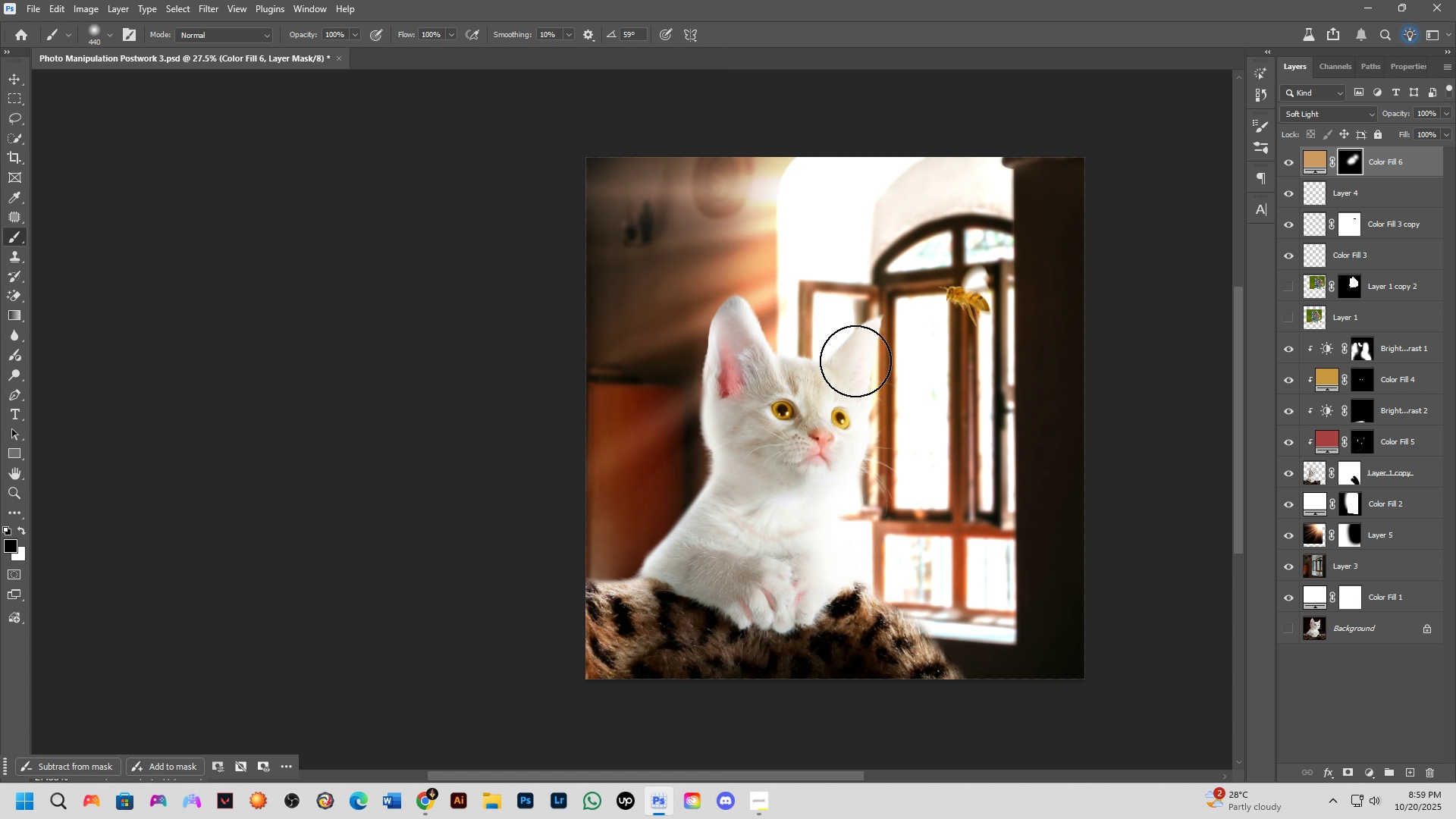 
left_click_drag(start_coordinate=[866, 414], to_coordinate=[855, 367])
 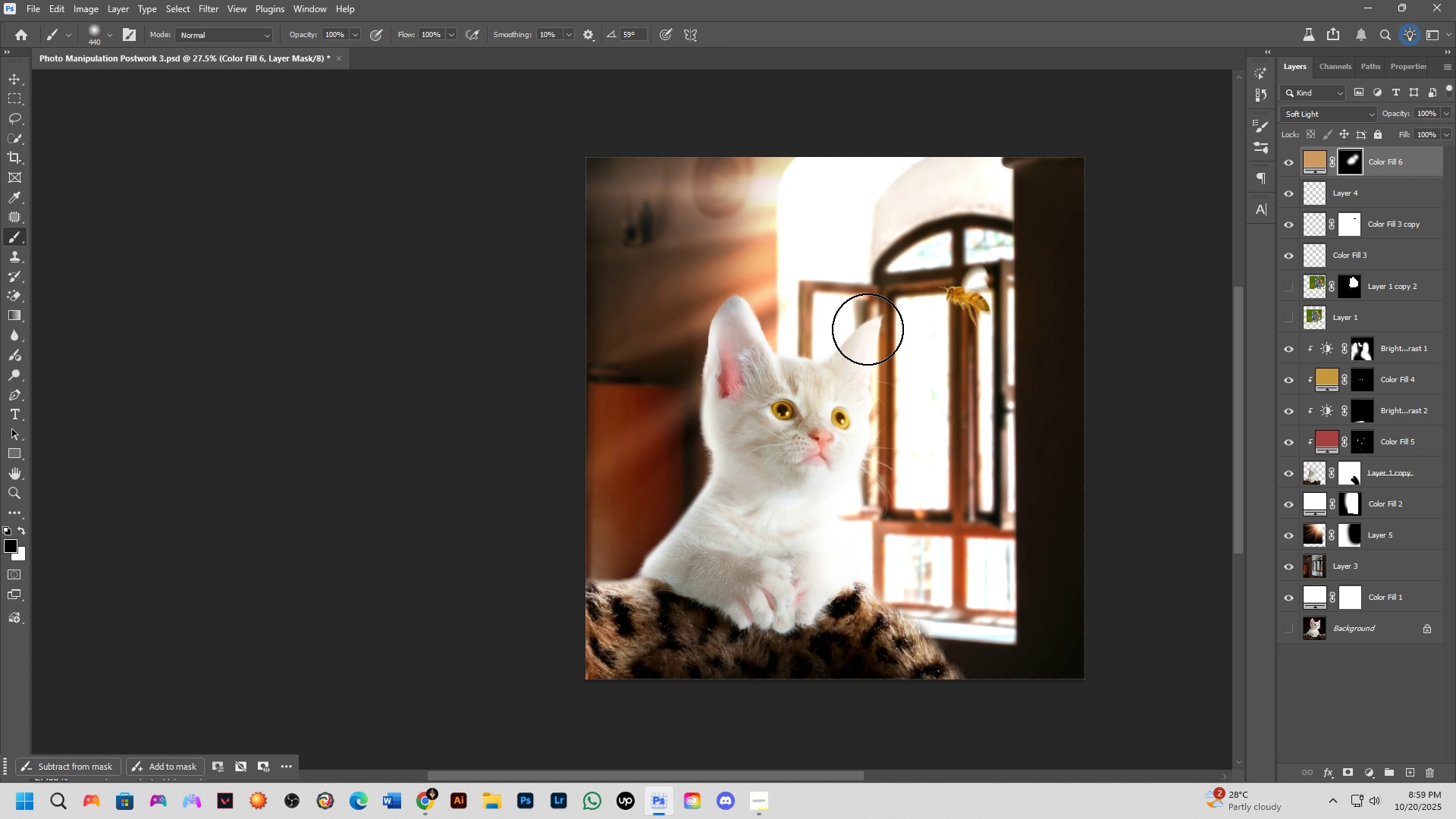 
scroll: coordinate [792, 435], scroll_direction: up, amount: 5.0
 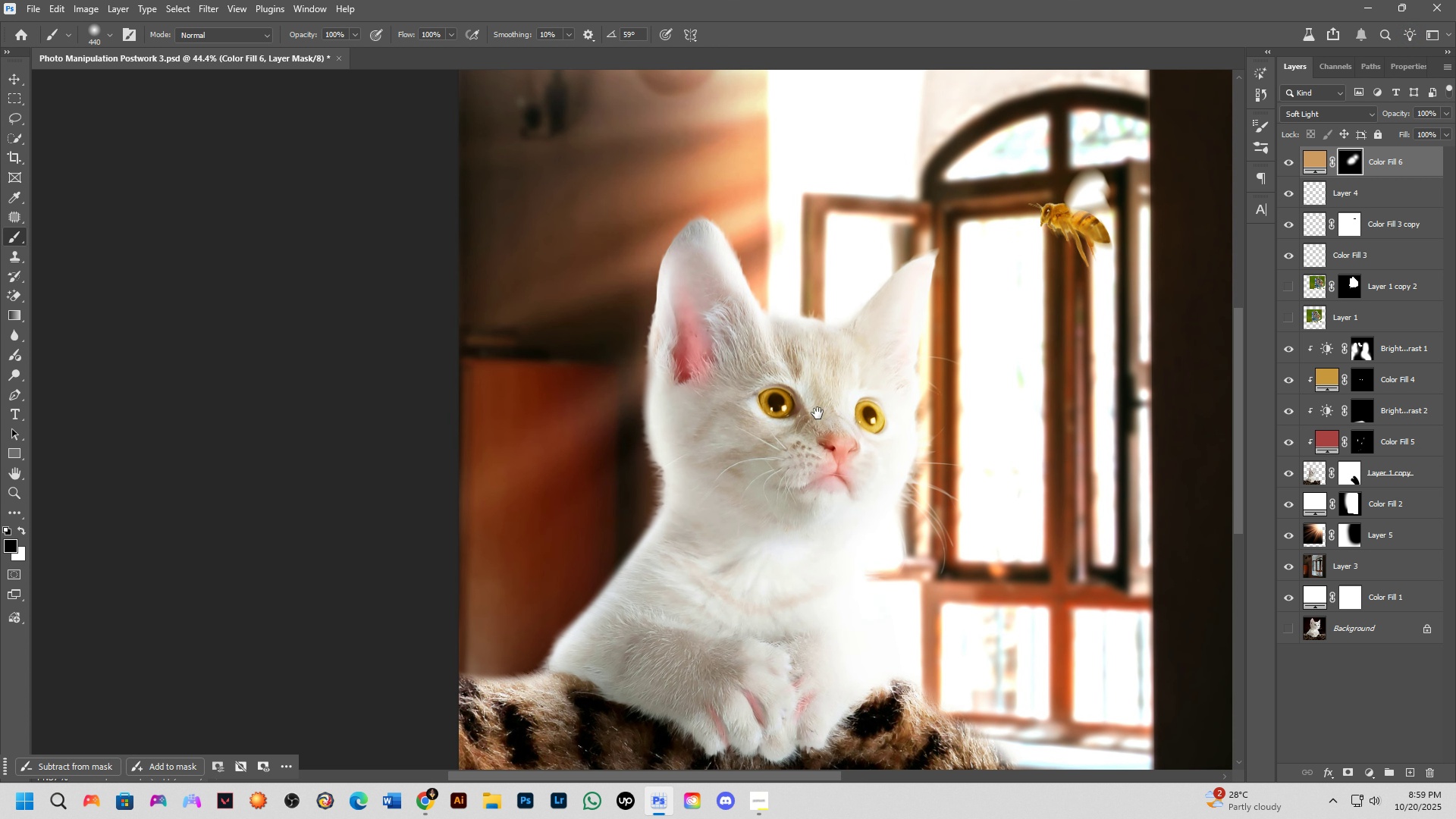 
hold_key(key=Space, duration=0.55)
 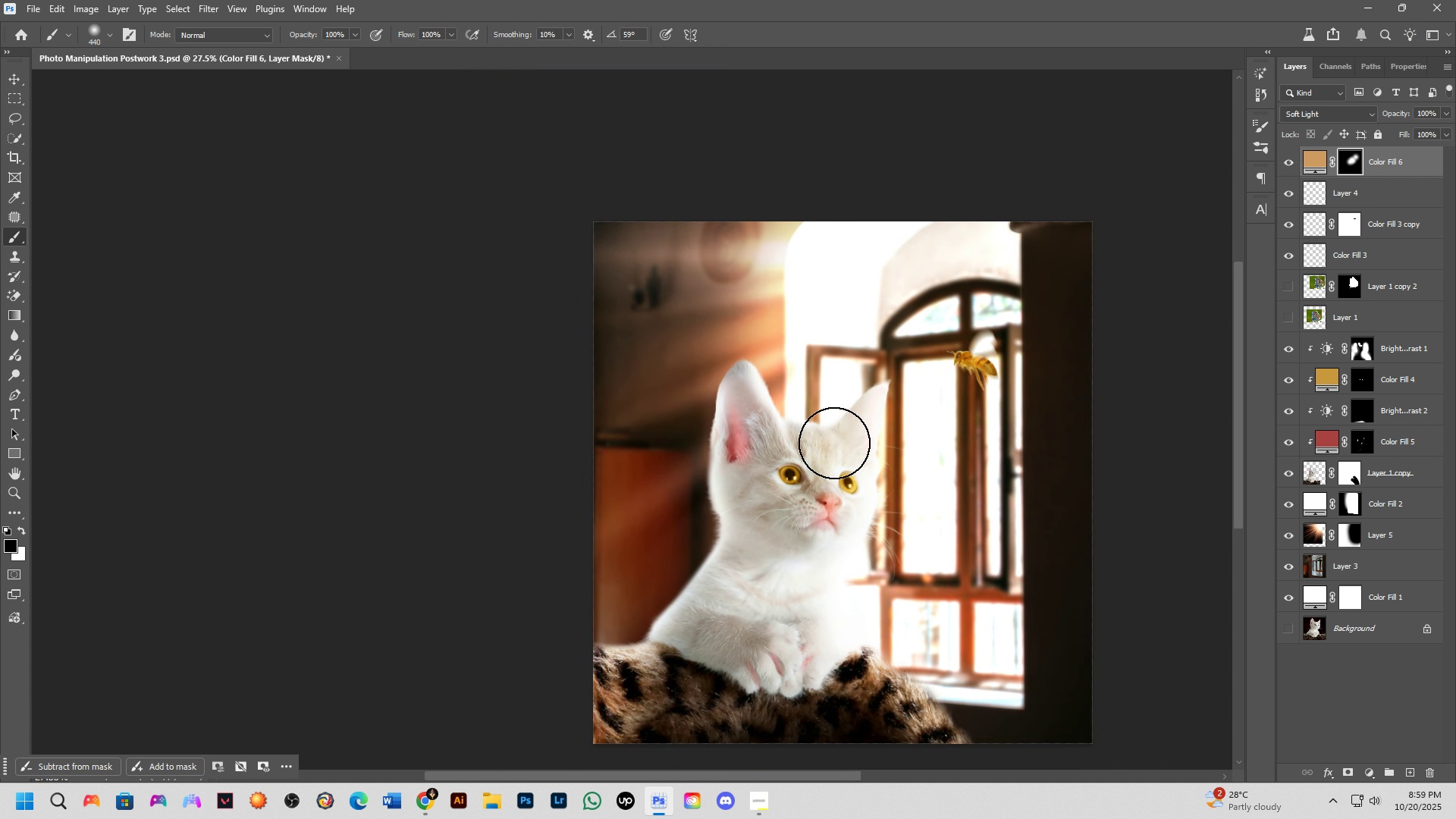 
left_click_drag(start_coordinate=[843, 375], to_coordinate=[832, 459])
 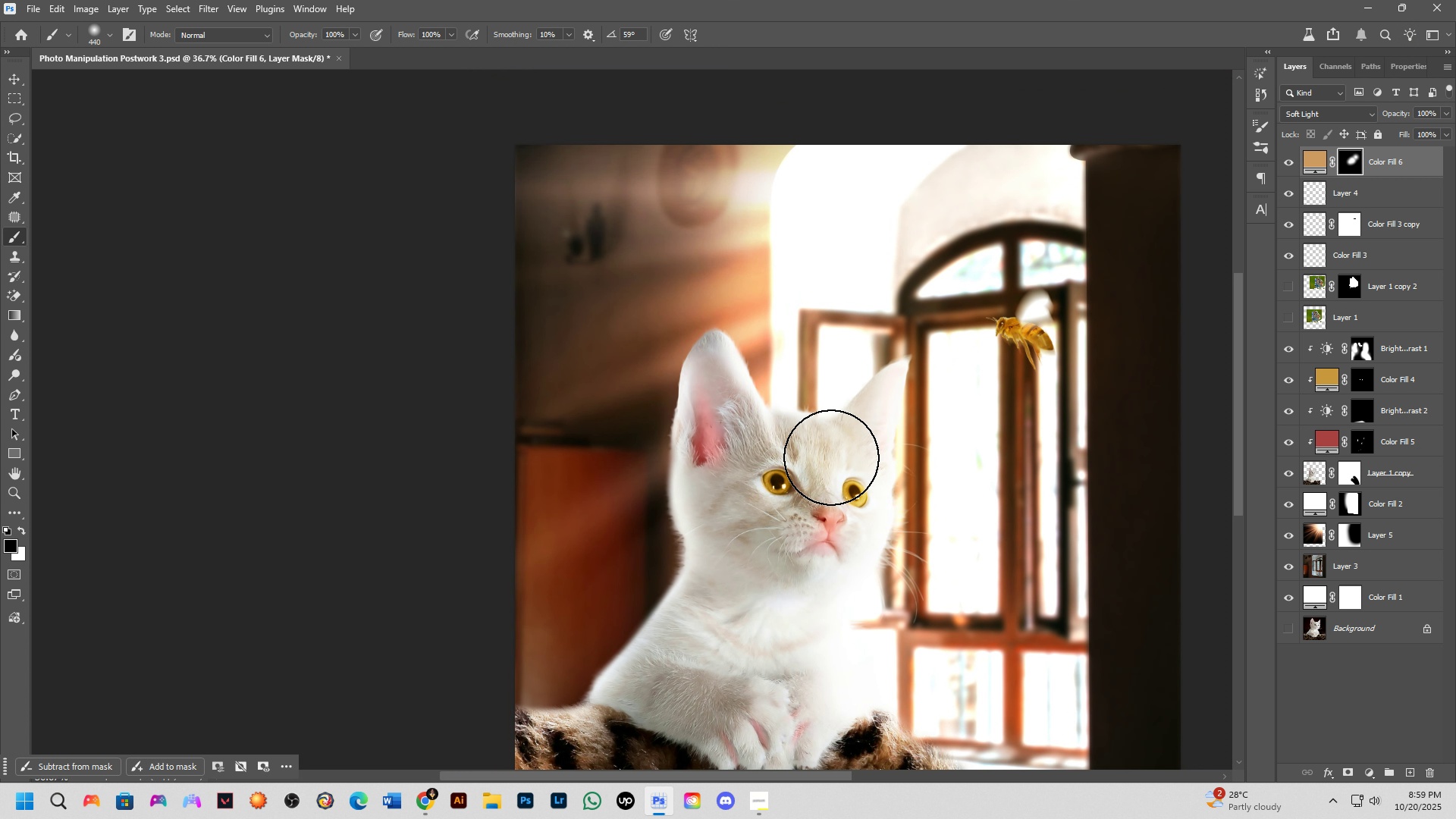 
scroll: coordinate [830, 453], scroll_direction: down, amount: 5.0
 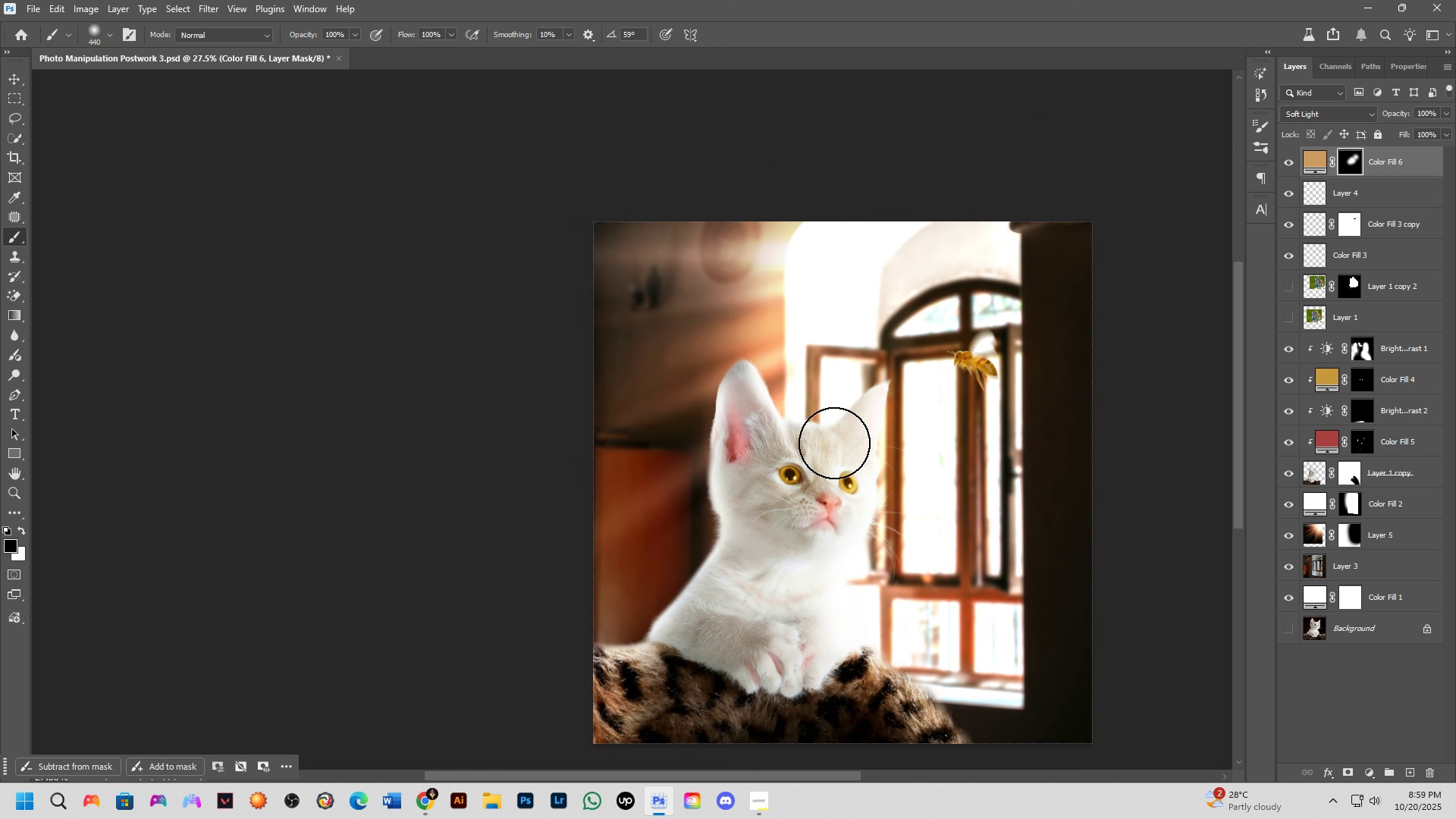 
hold_key(key=Space, duration=0.64)
 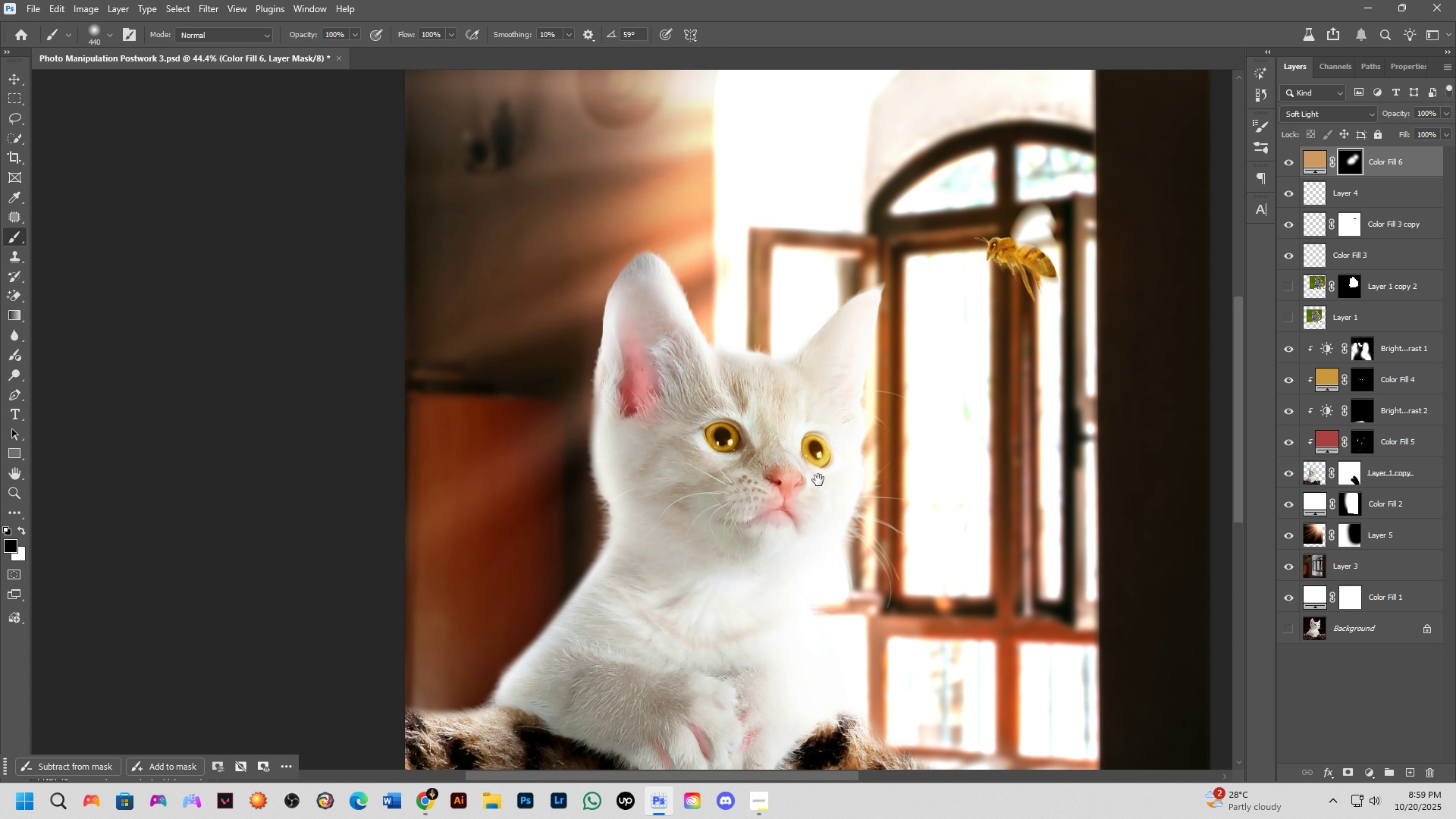 
left_click_drag(start_coordinate=[843, 435], to_coordinate=[813, 416])
 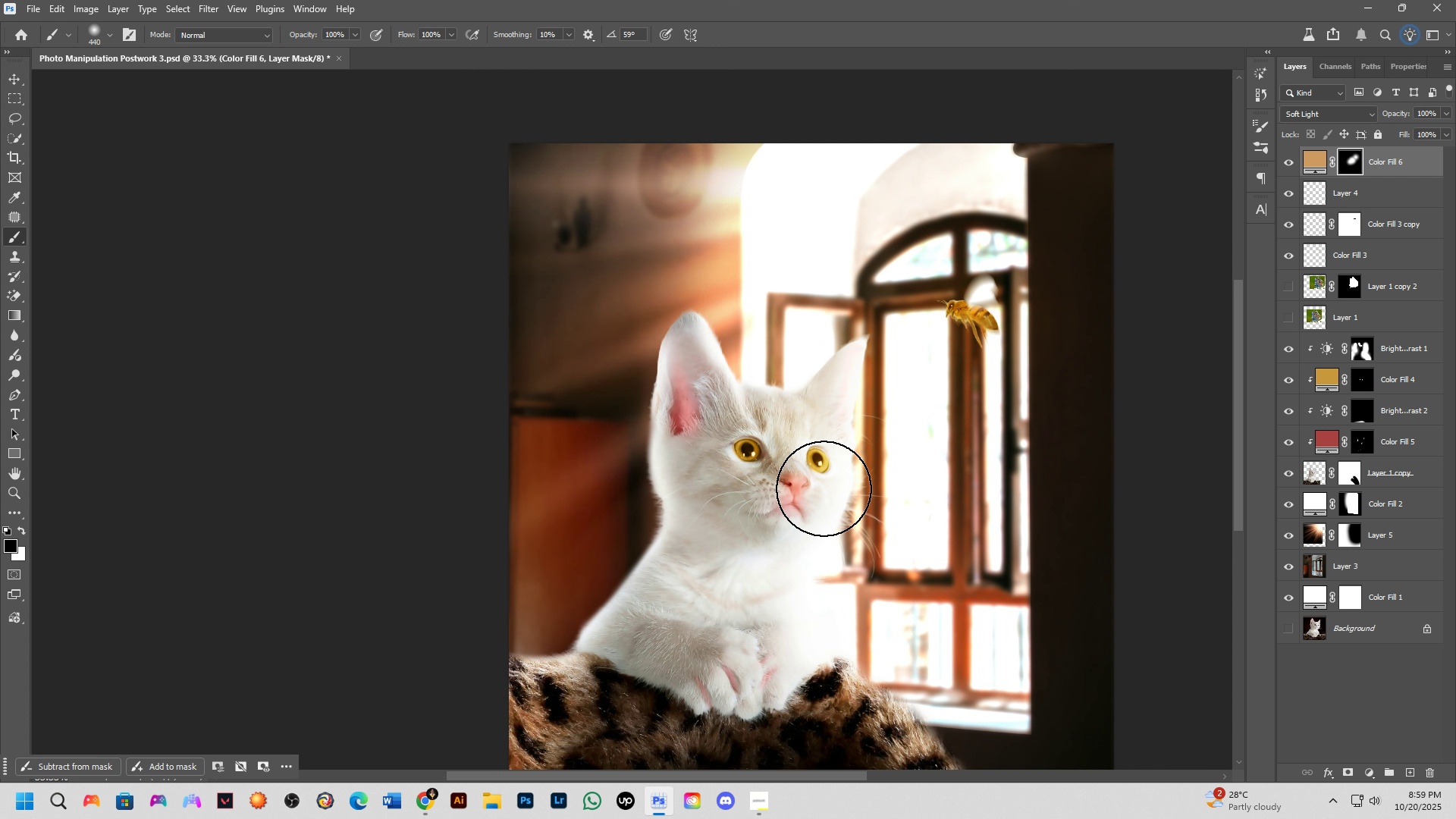 
scroll: coordinate [822, 490], scroll_direction: up, amount: 5.0
 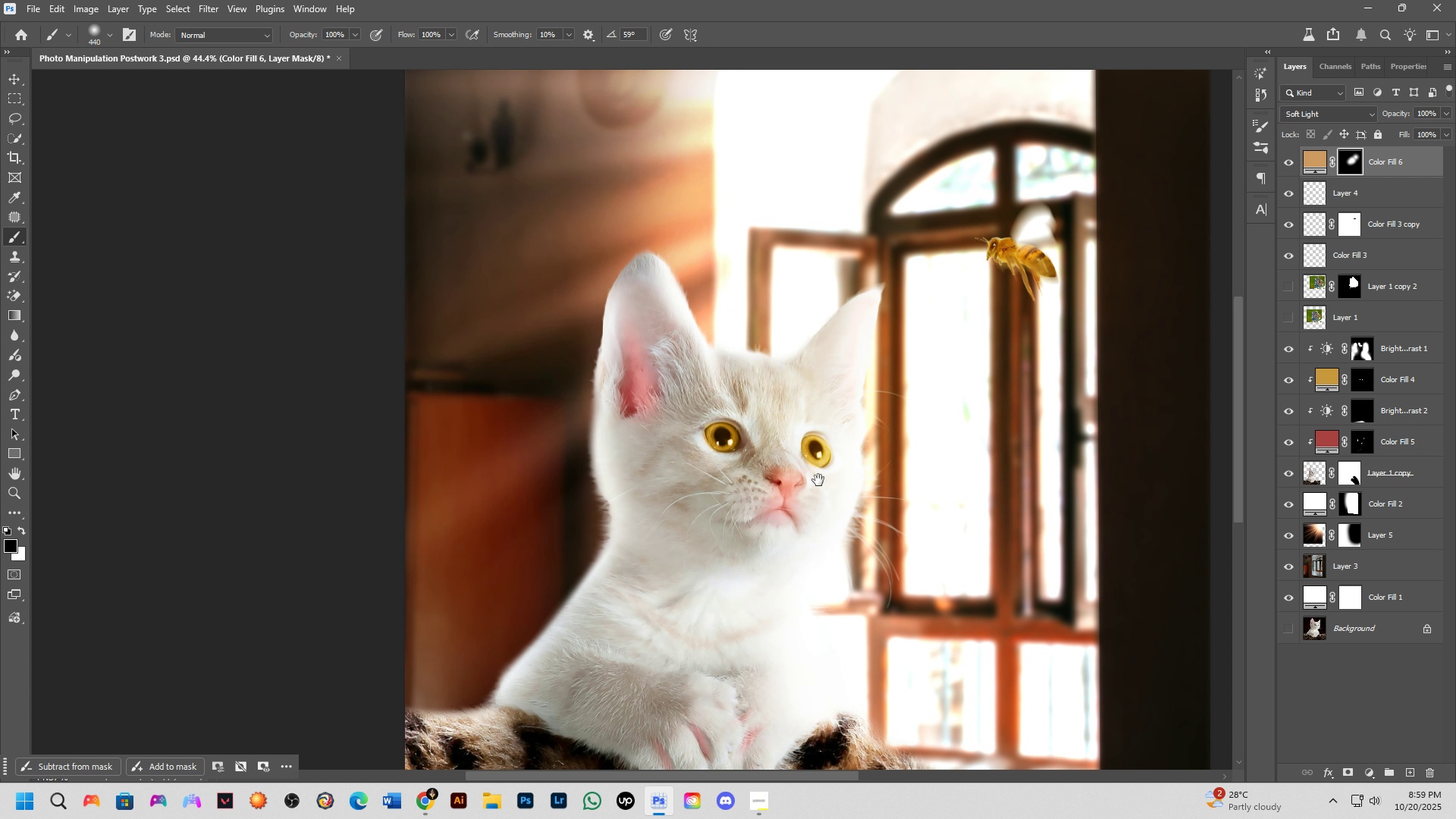 
hold_key(key=Space, duration=0.47)
 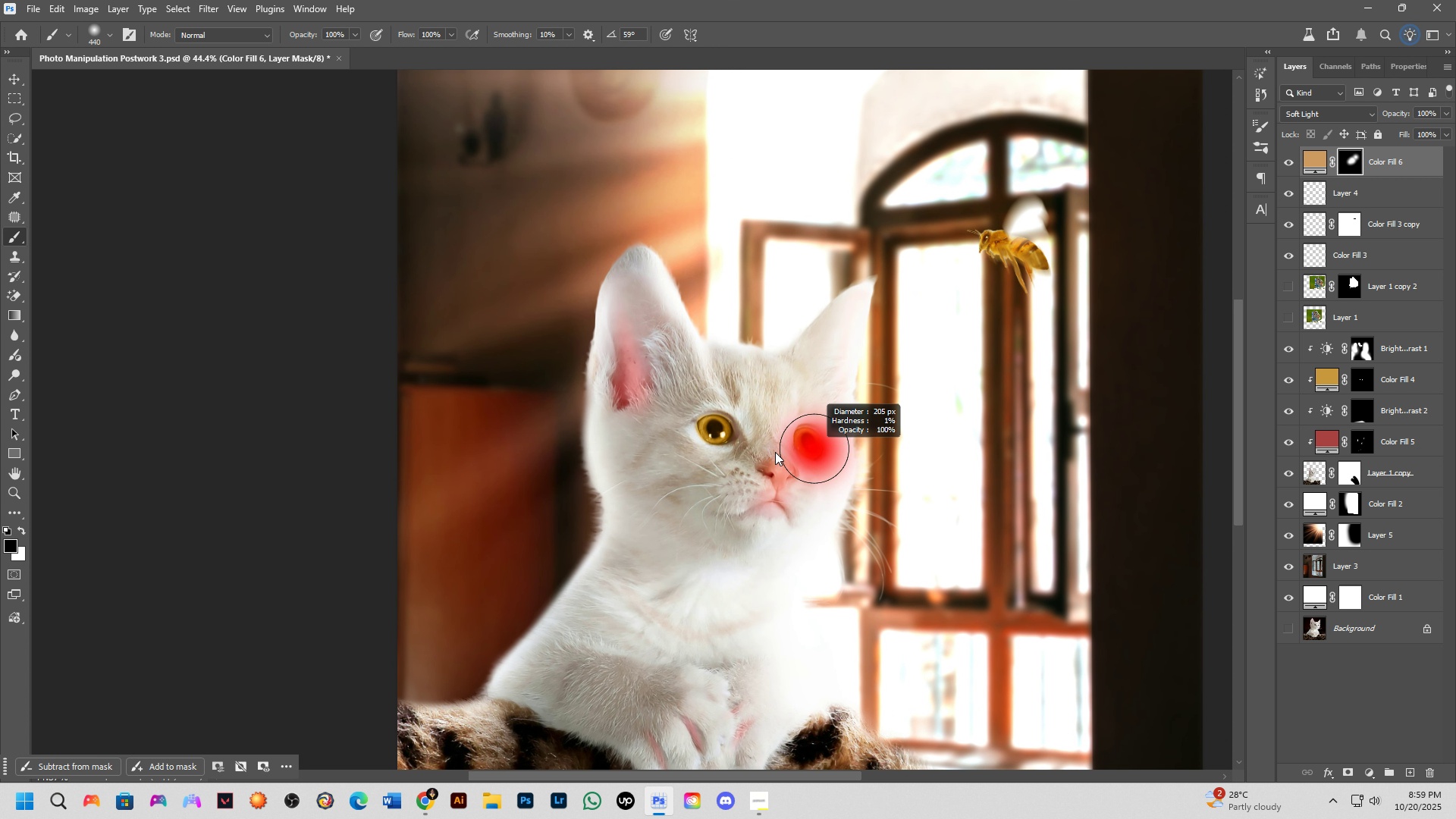 
left_click_drag(start_coordinate=[817, 479], to_coordinate=[810, 472])
 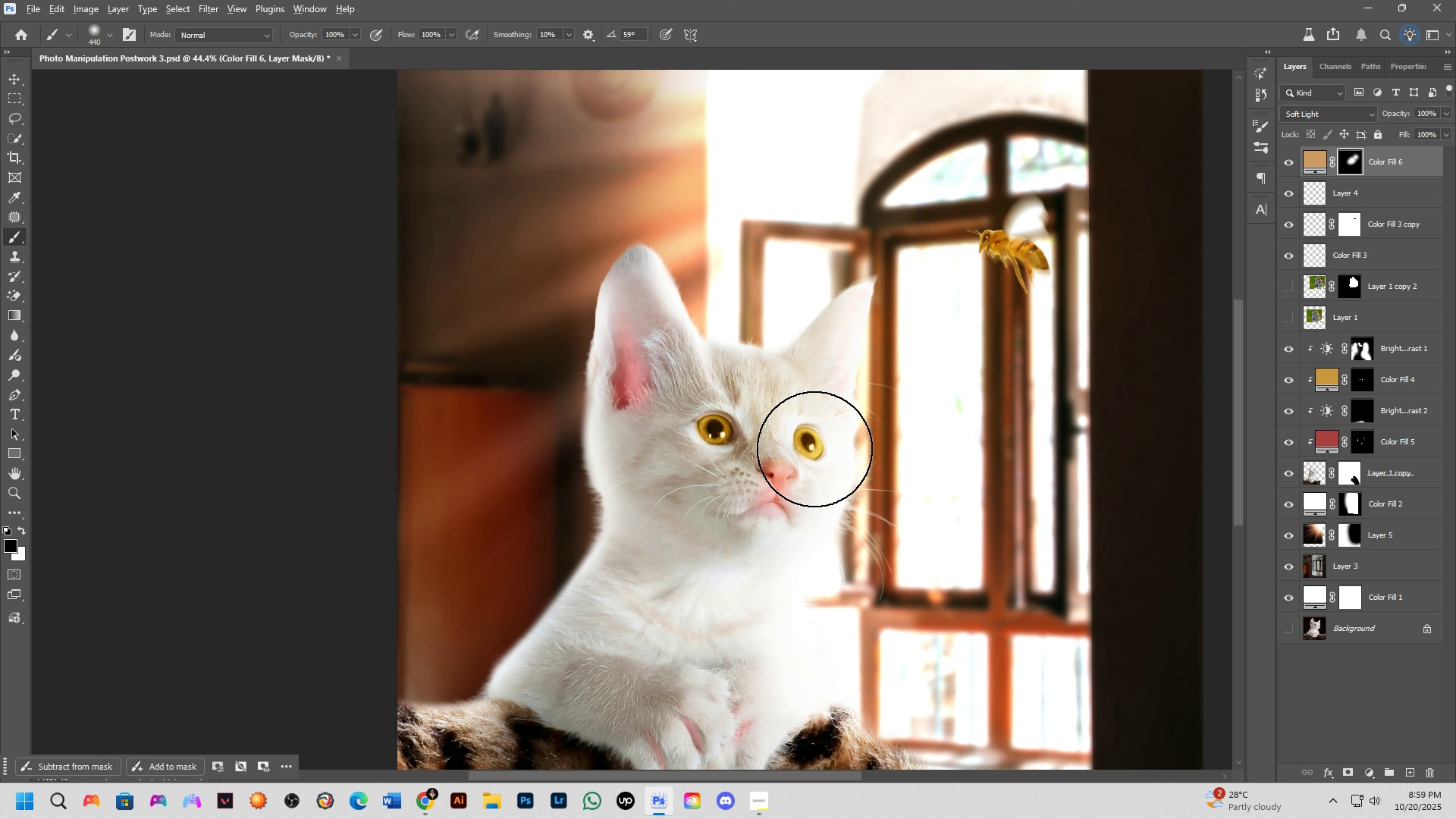 
hold_key(key=AltLeft, duration=0.9)
 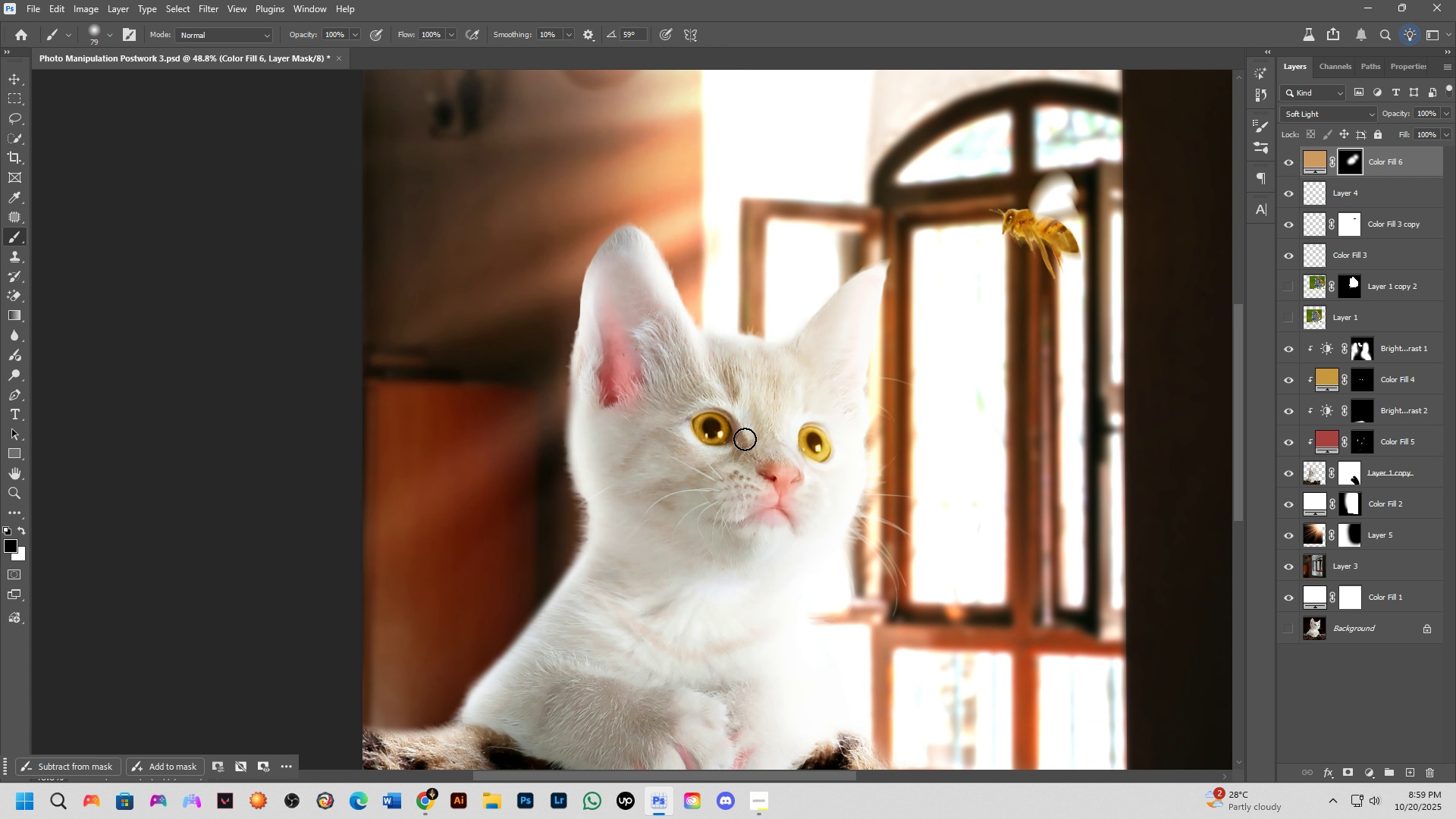 
scroll: coordinate [686, 441], scroll_direction: up, amount: 7.0
 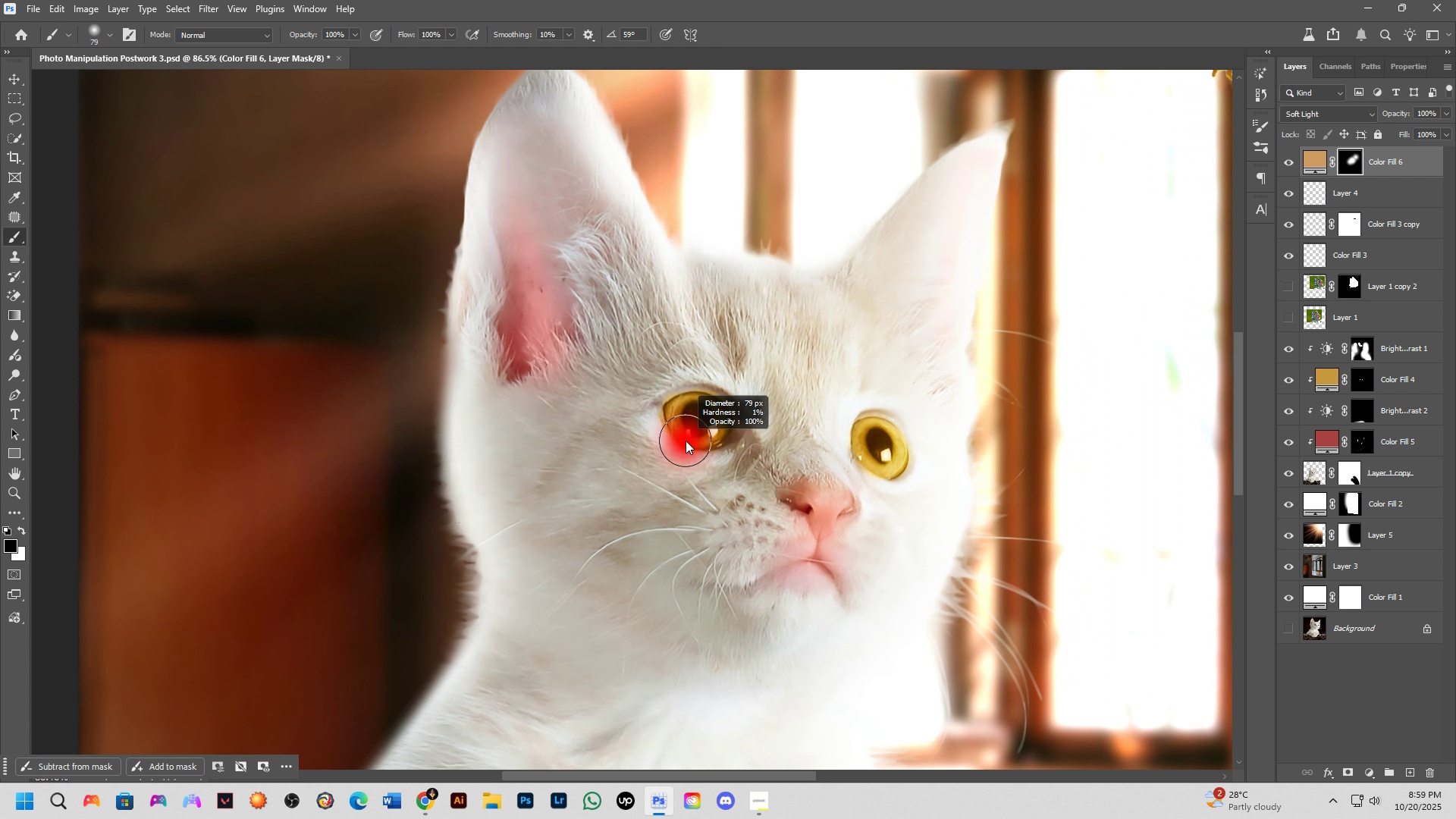 
hold_key(key=AltLeft, duration=0.34)
 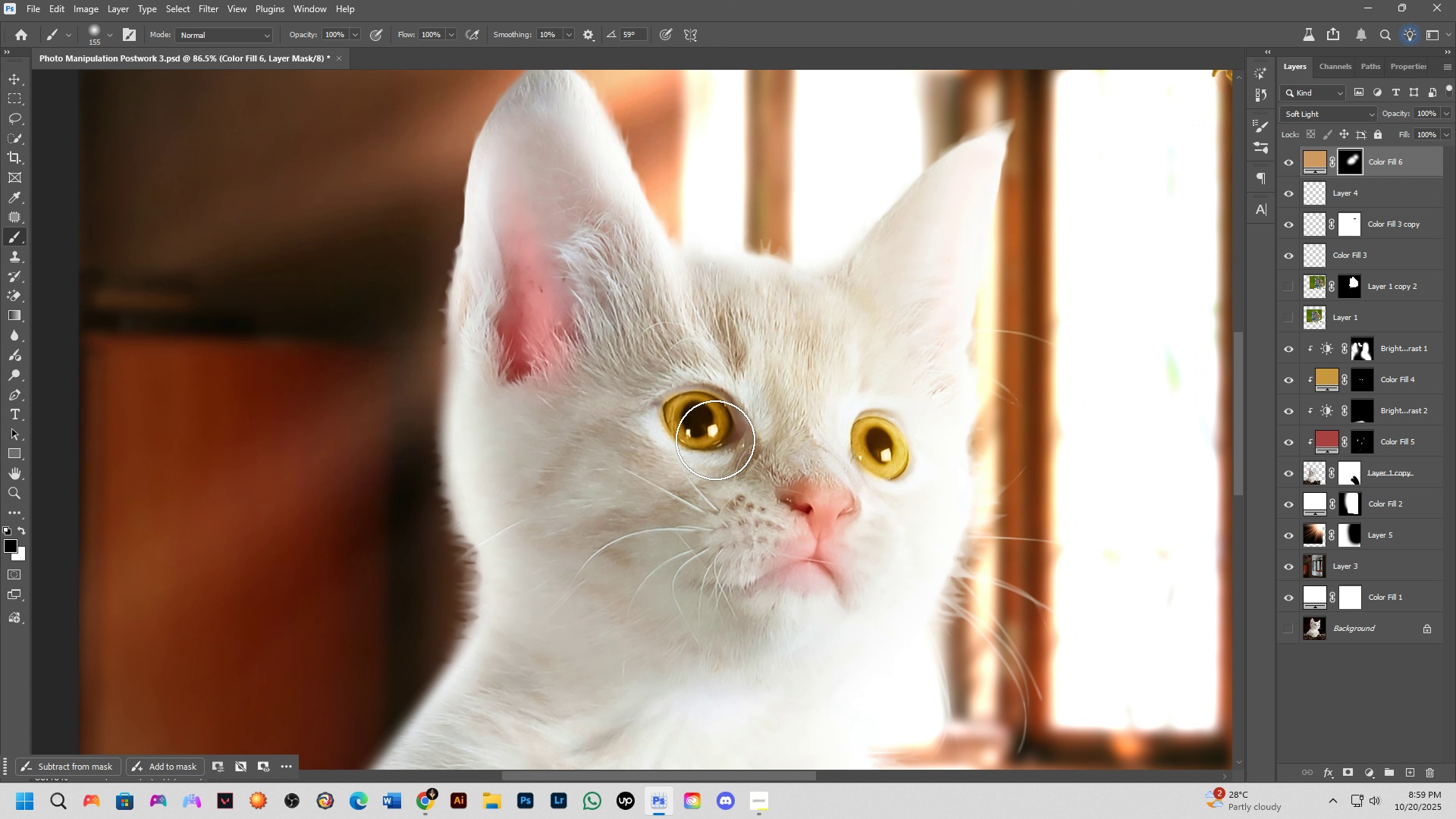 
hold_key(key=AltLeft, duration=0.33)
 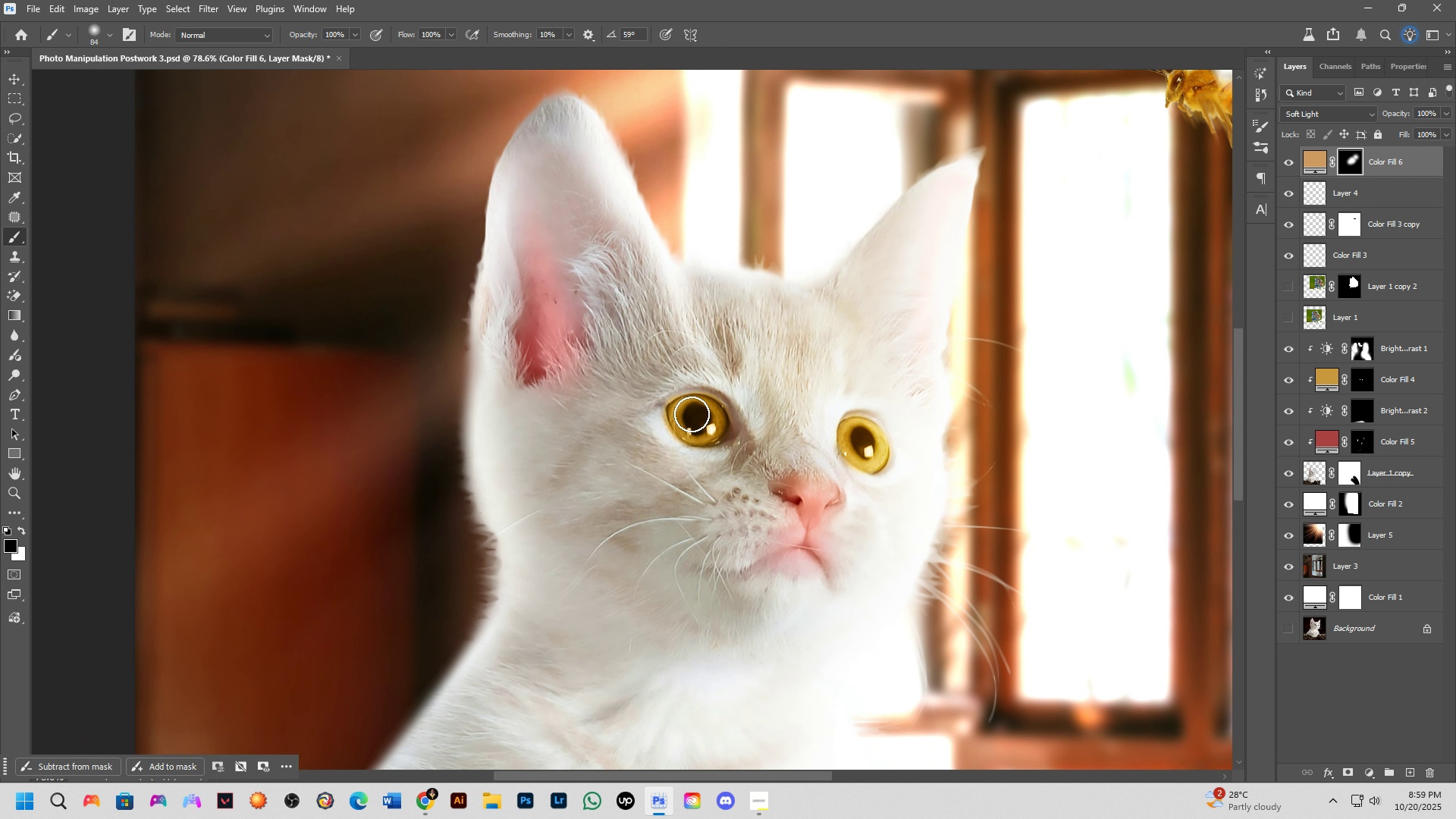 
scroll: coordinate [692, 414], scroll_direction: down, amount: 5.0
 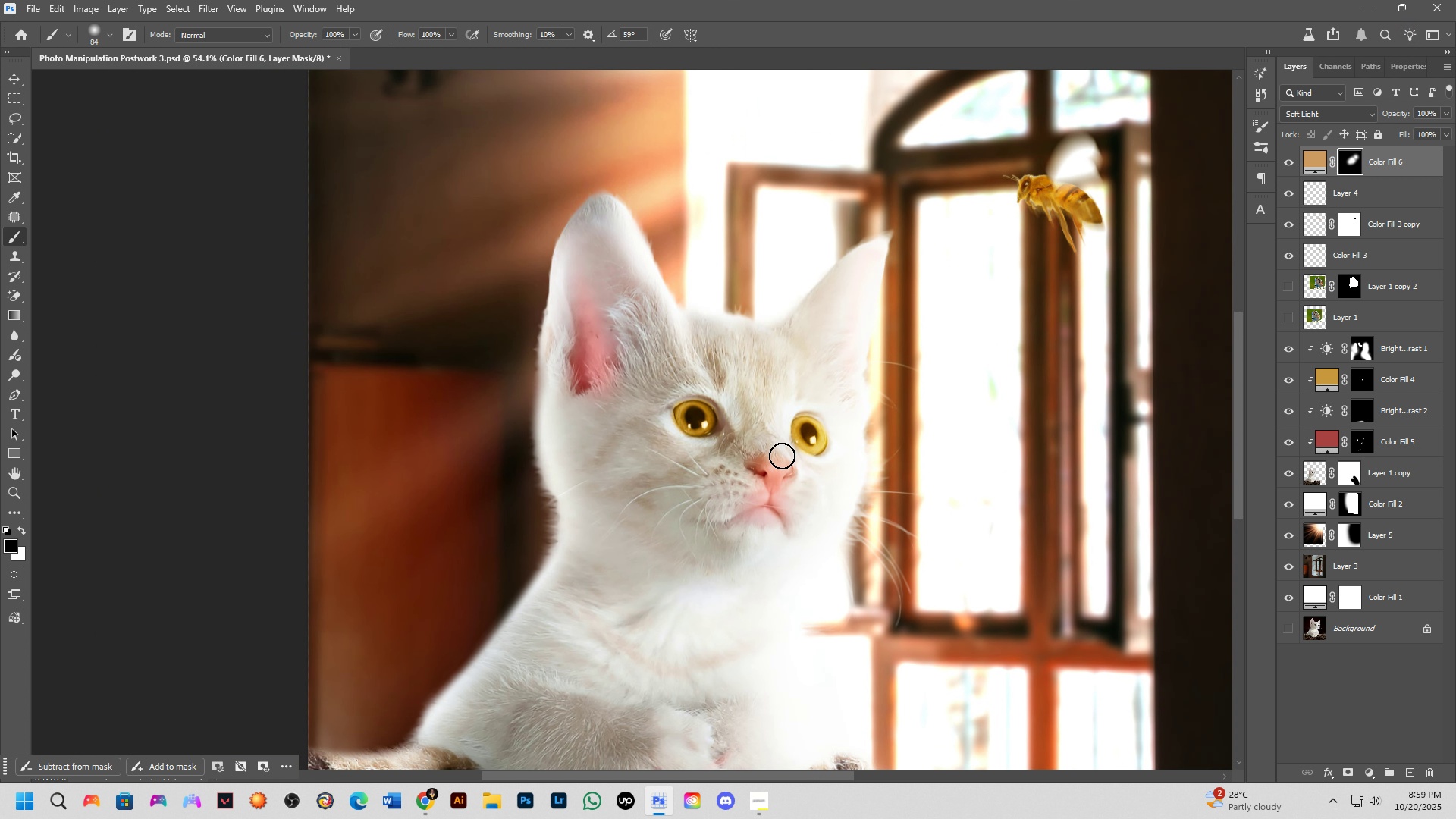 
hold_key(key=Space, duration=0.51)
 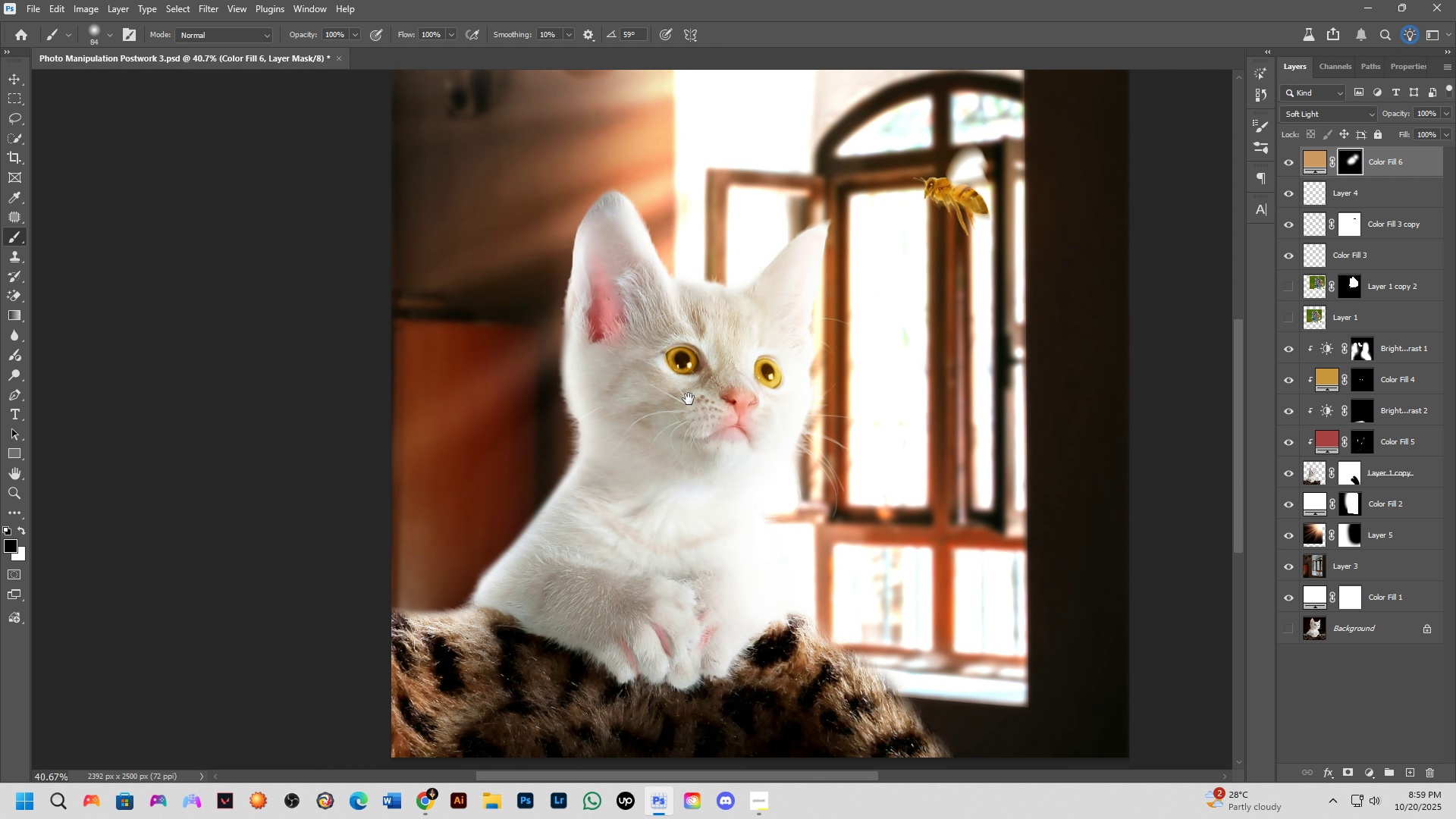 
left_click_drag(start_coordinate=[786, 463], to_coordinate=[751, 394])
 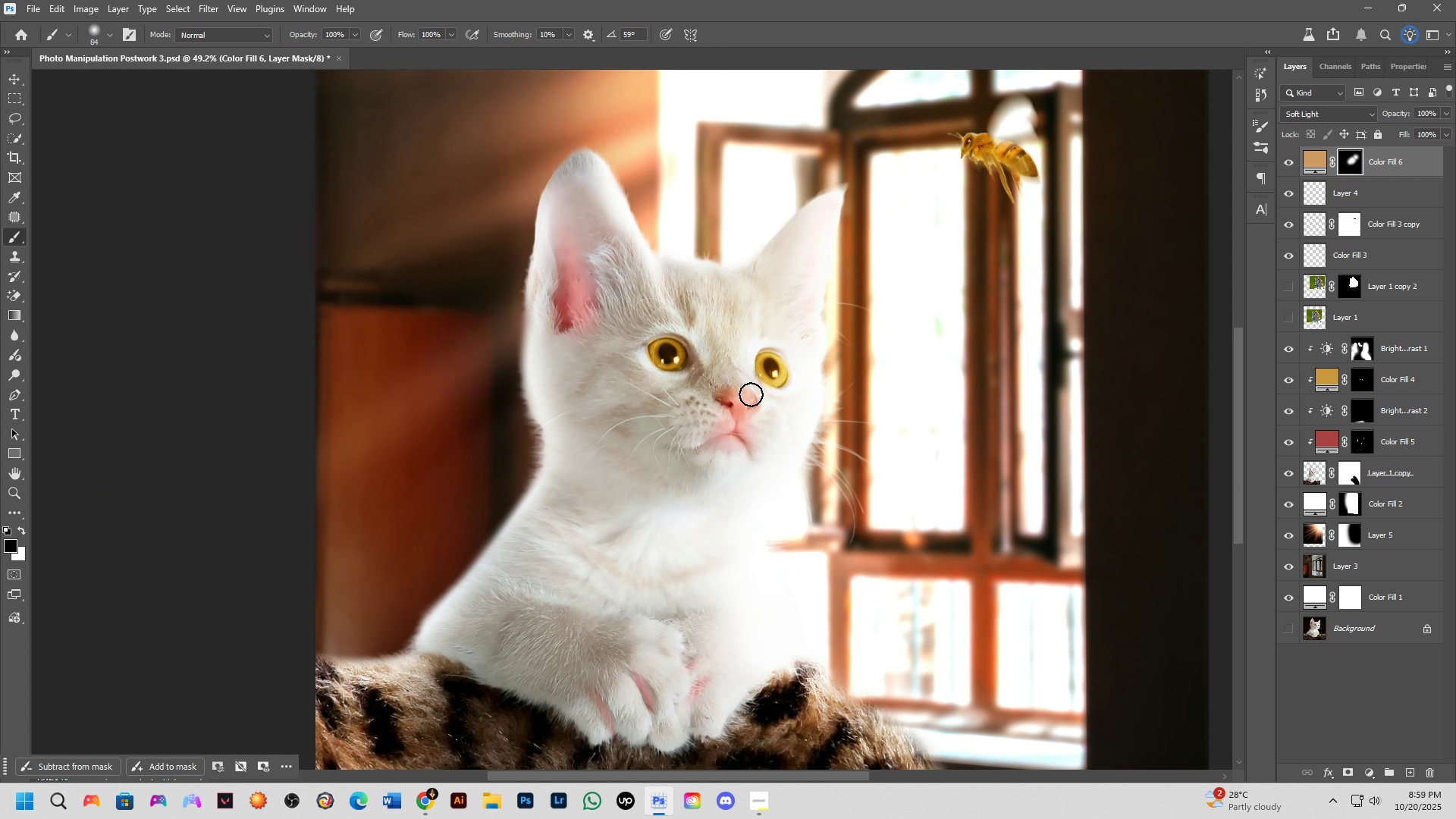 
scroll: coordinate [751, 394], scroll_direction: down, amount: 3.0
 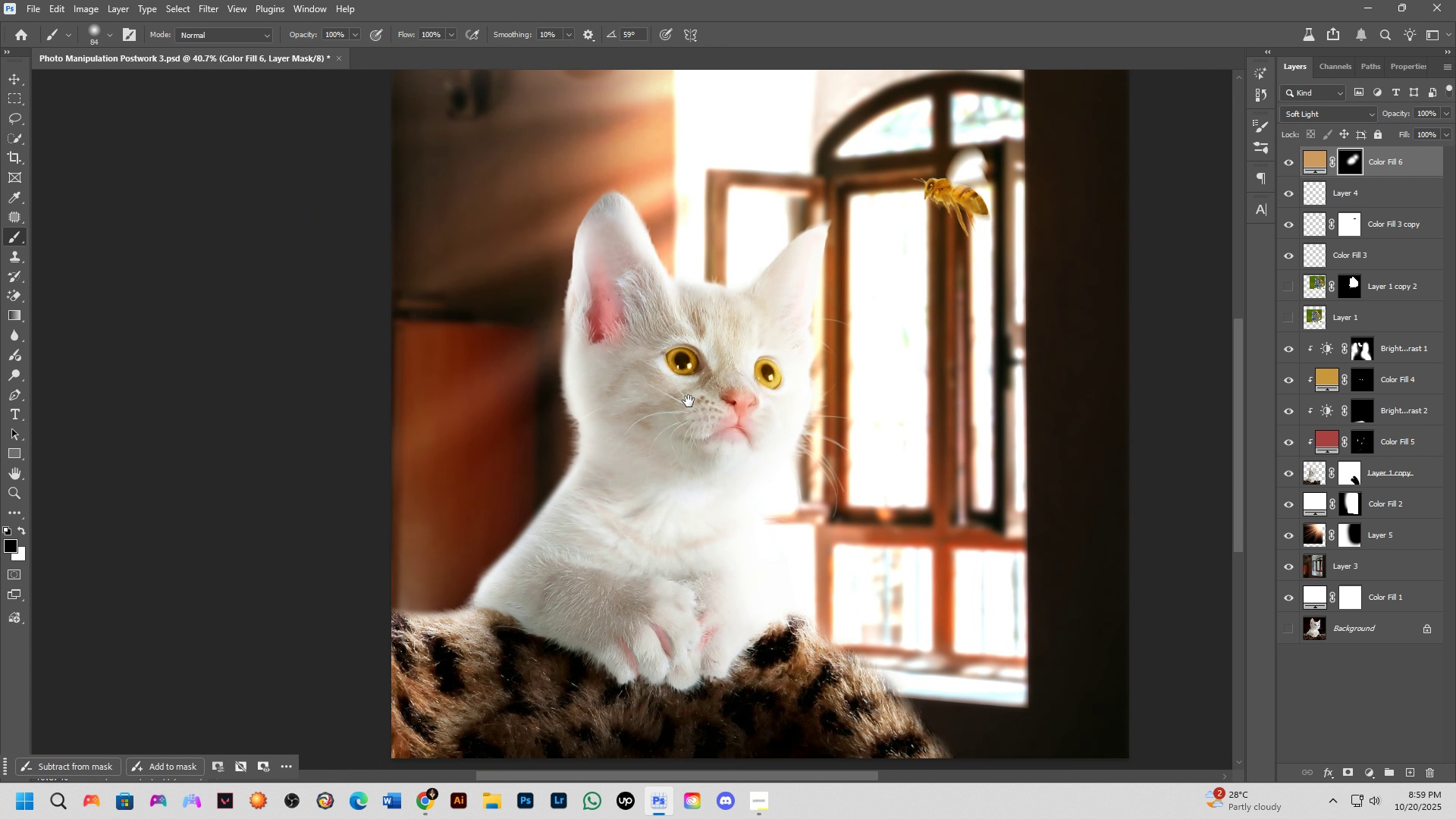 
hold_key(key=Space, duration=0.49)
 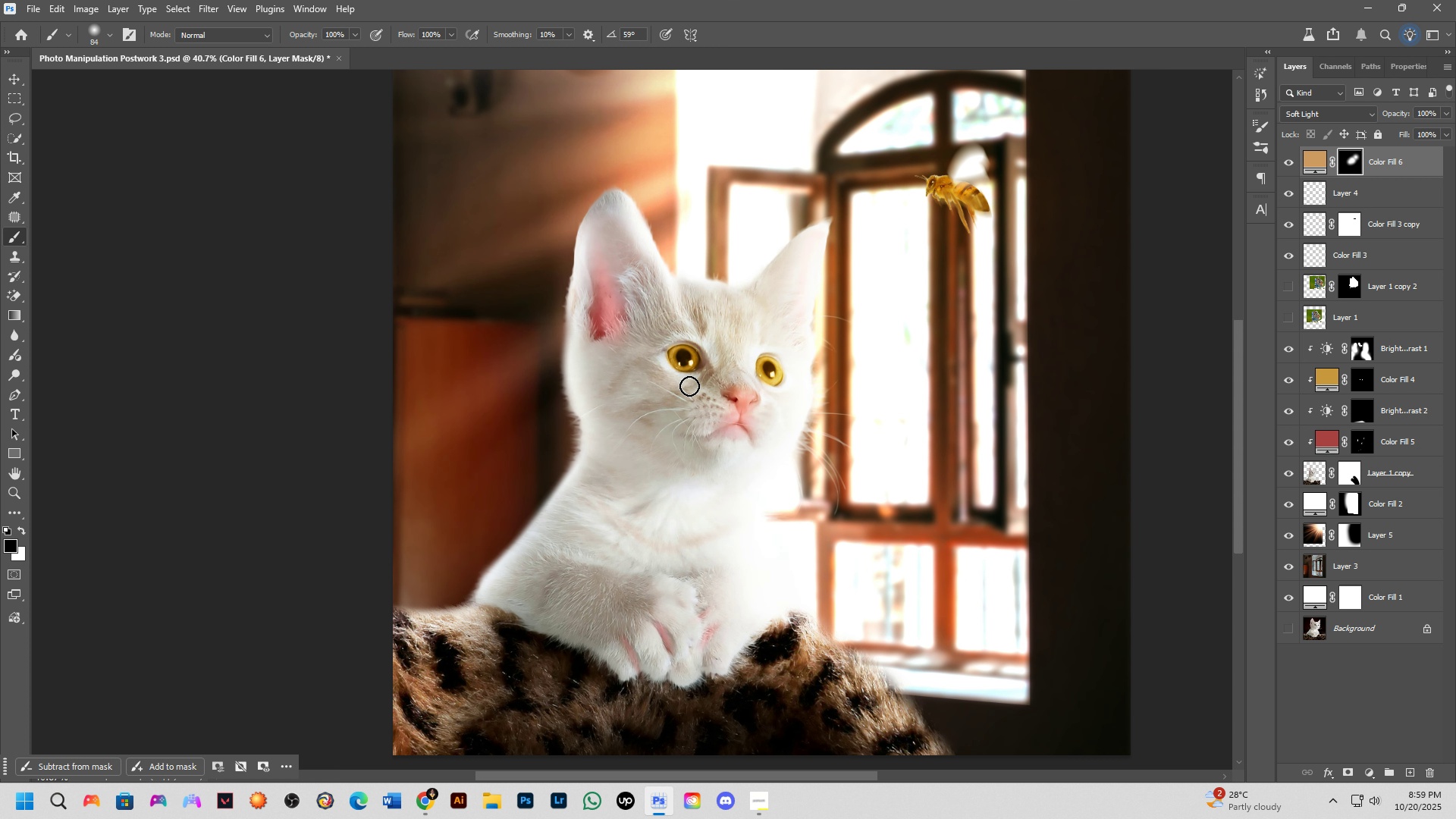 
wait(21.16)
 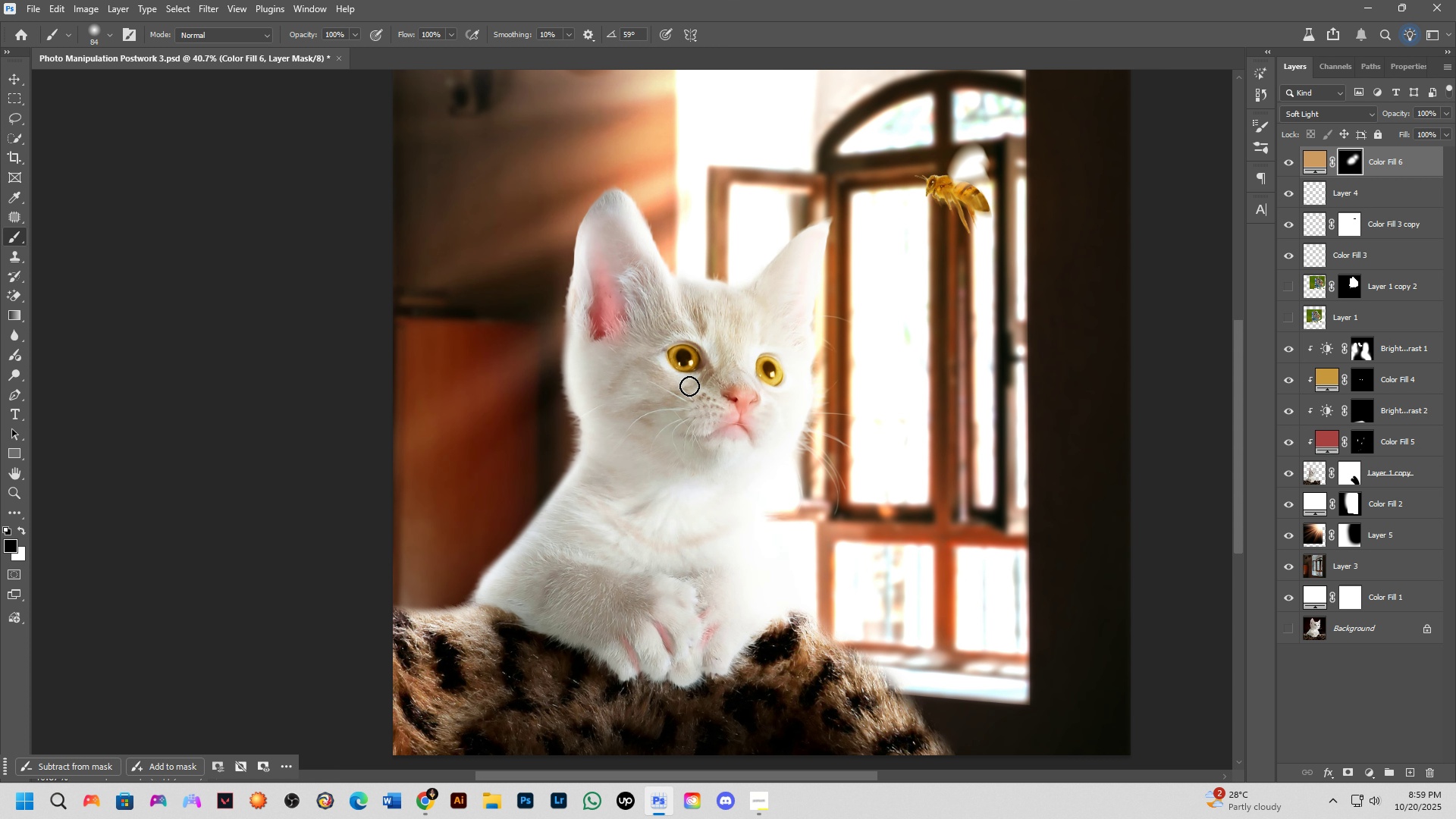 
scroll: coordinate [737, 372], scroll_direction: up, amount: 7.0
 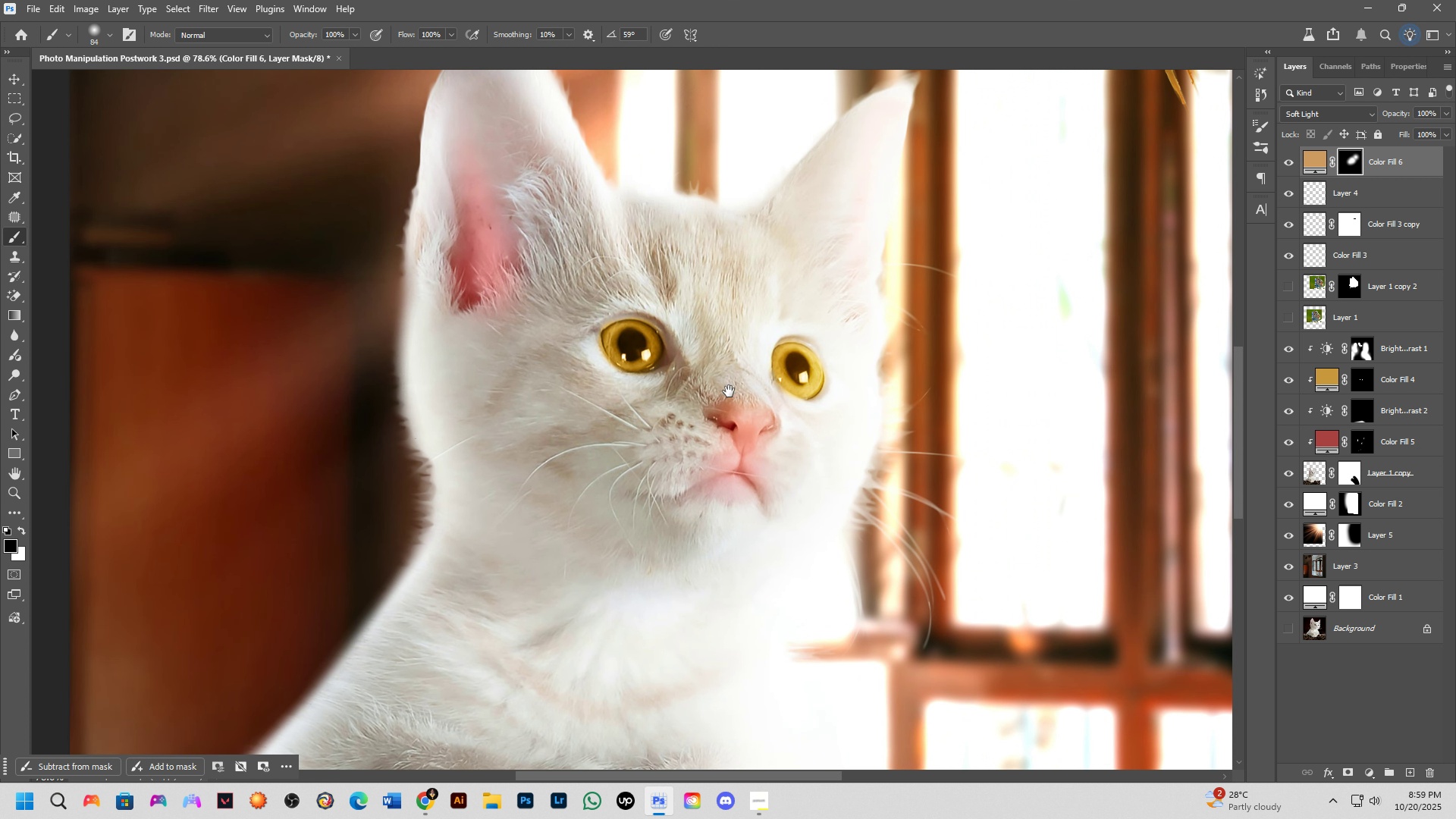 
hold_key(key=Space, duration=0.56)
 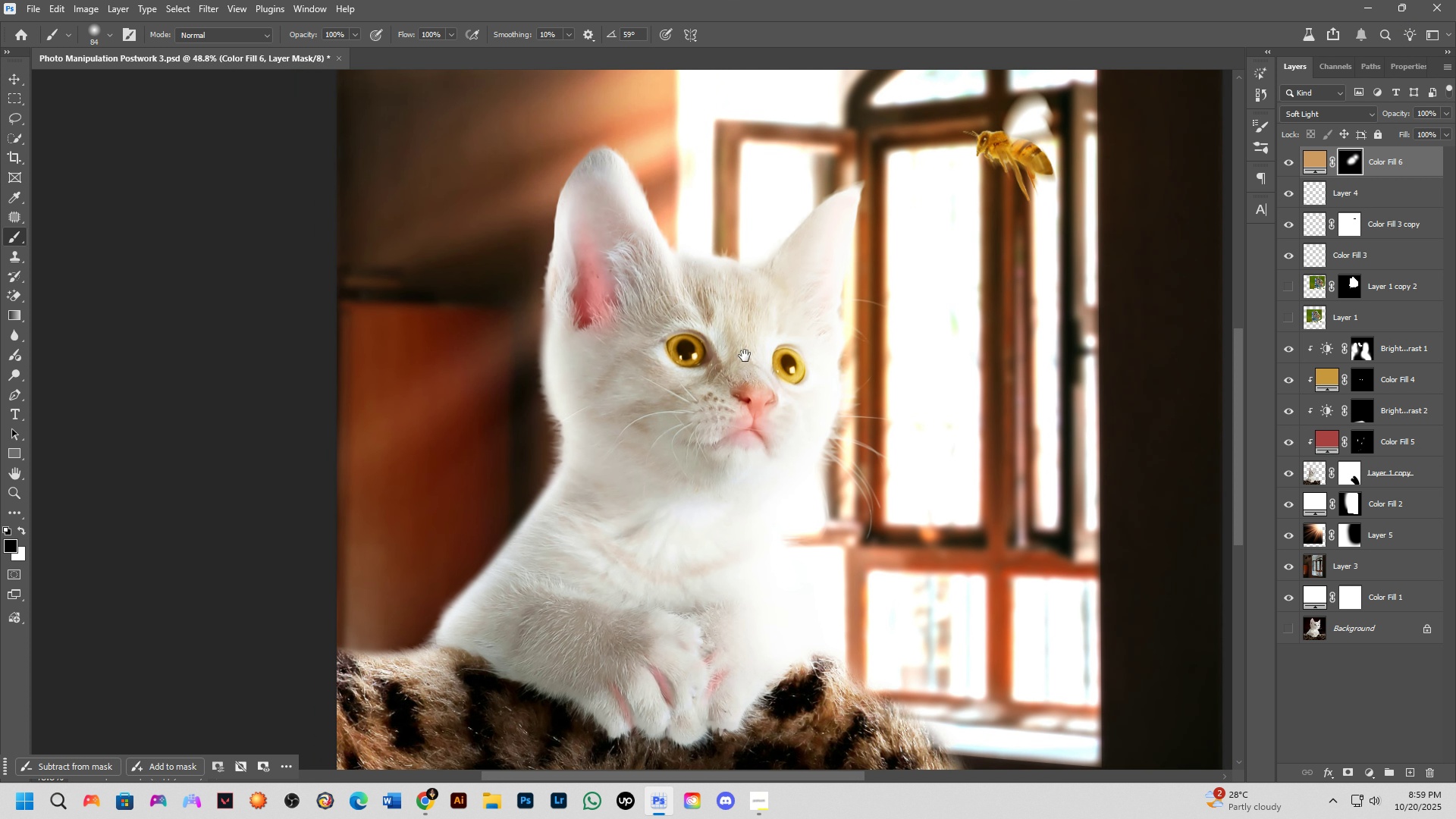 
left_click_drag(start_coordinate=[729, 391], to_coordinate=[745, 379])
 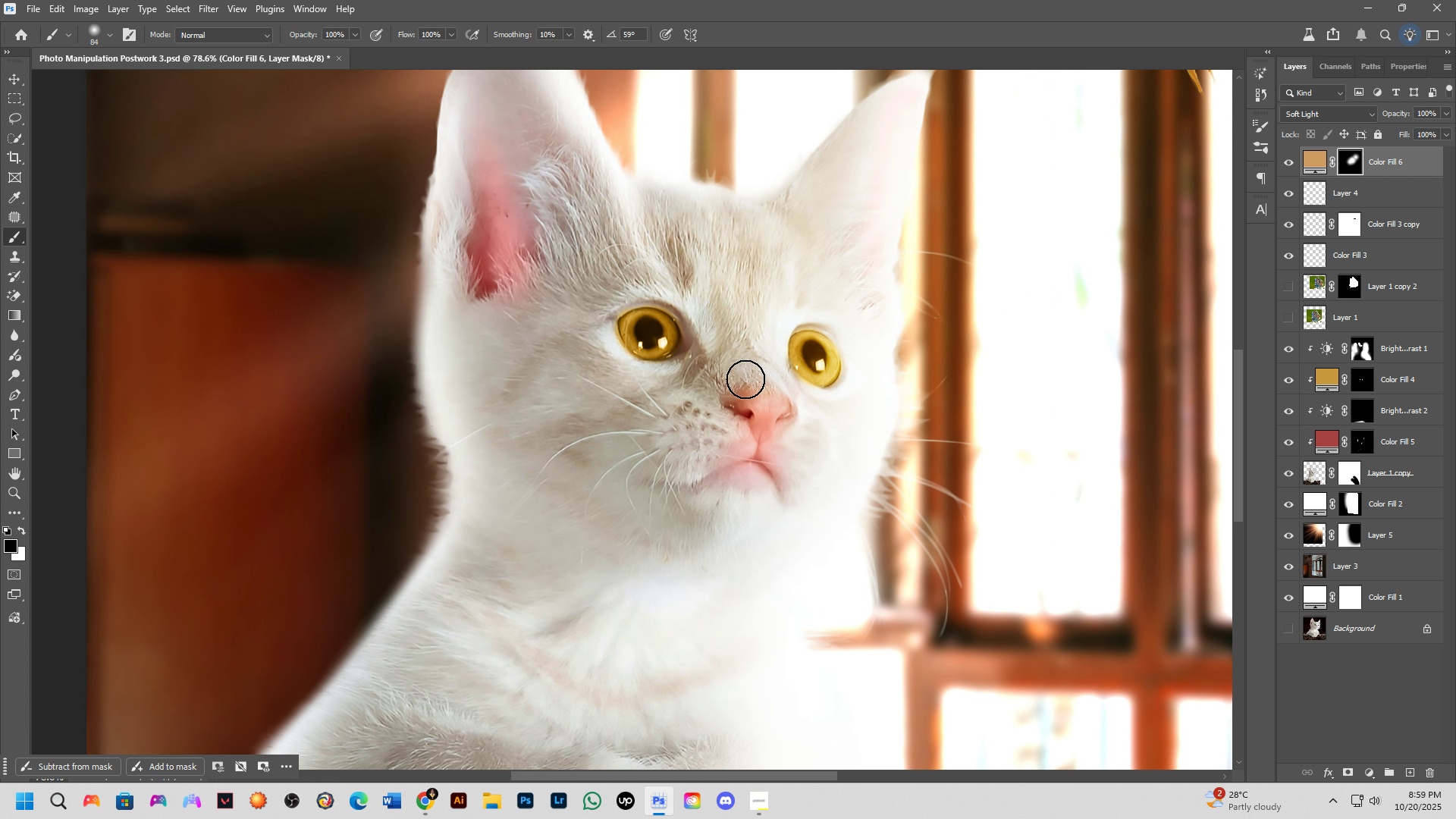 
scroll: coordinate [745, 378], scroll_direction: down, amount: 5.0
 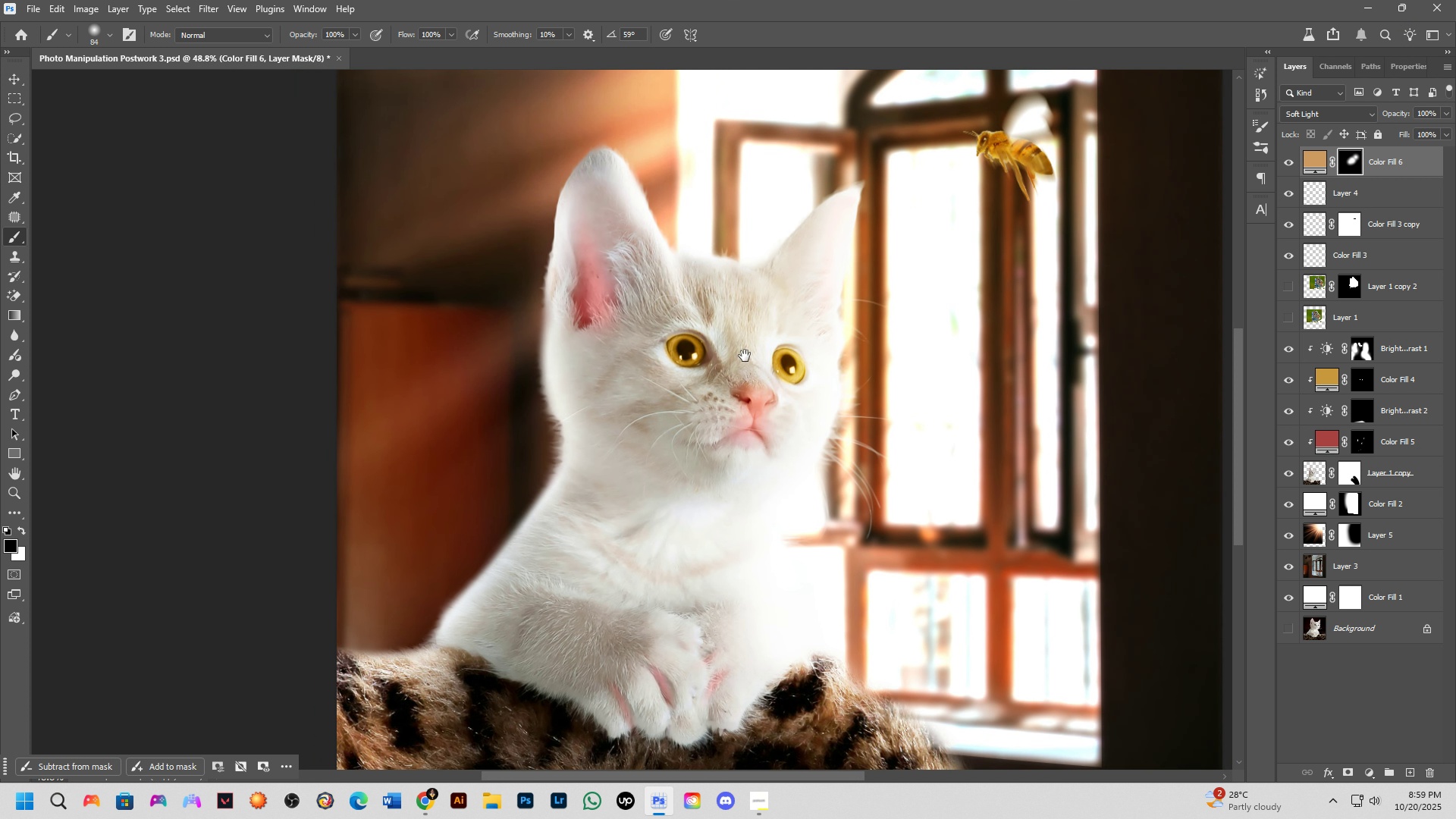 
hold_key(key=Space, duration=0.52)
 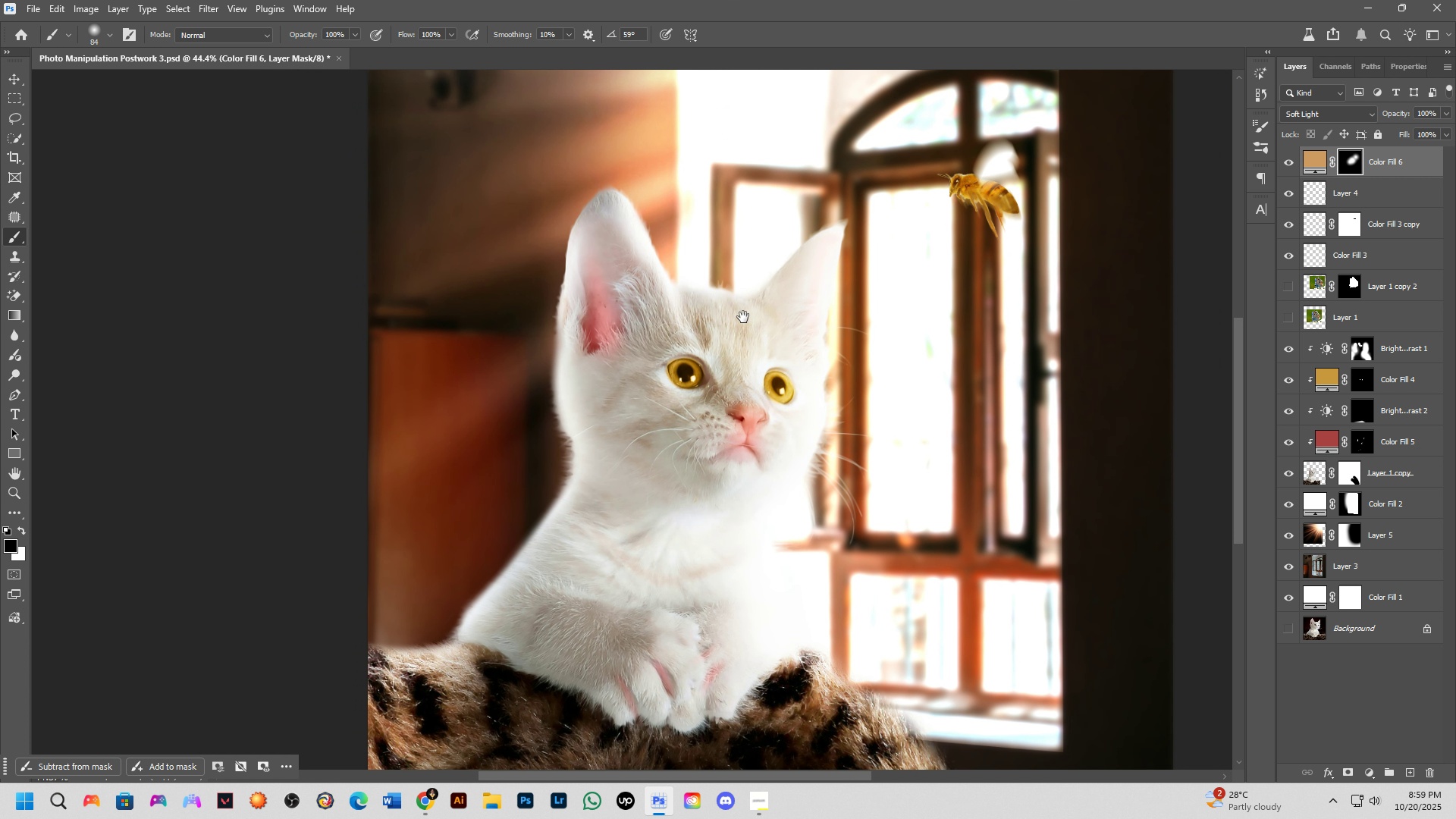 
left_click_drag(start_coordinate=[744, 352], to_coordinate=[740, 375])
 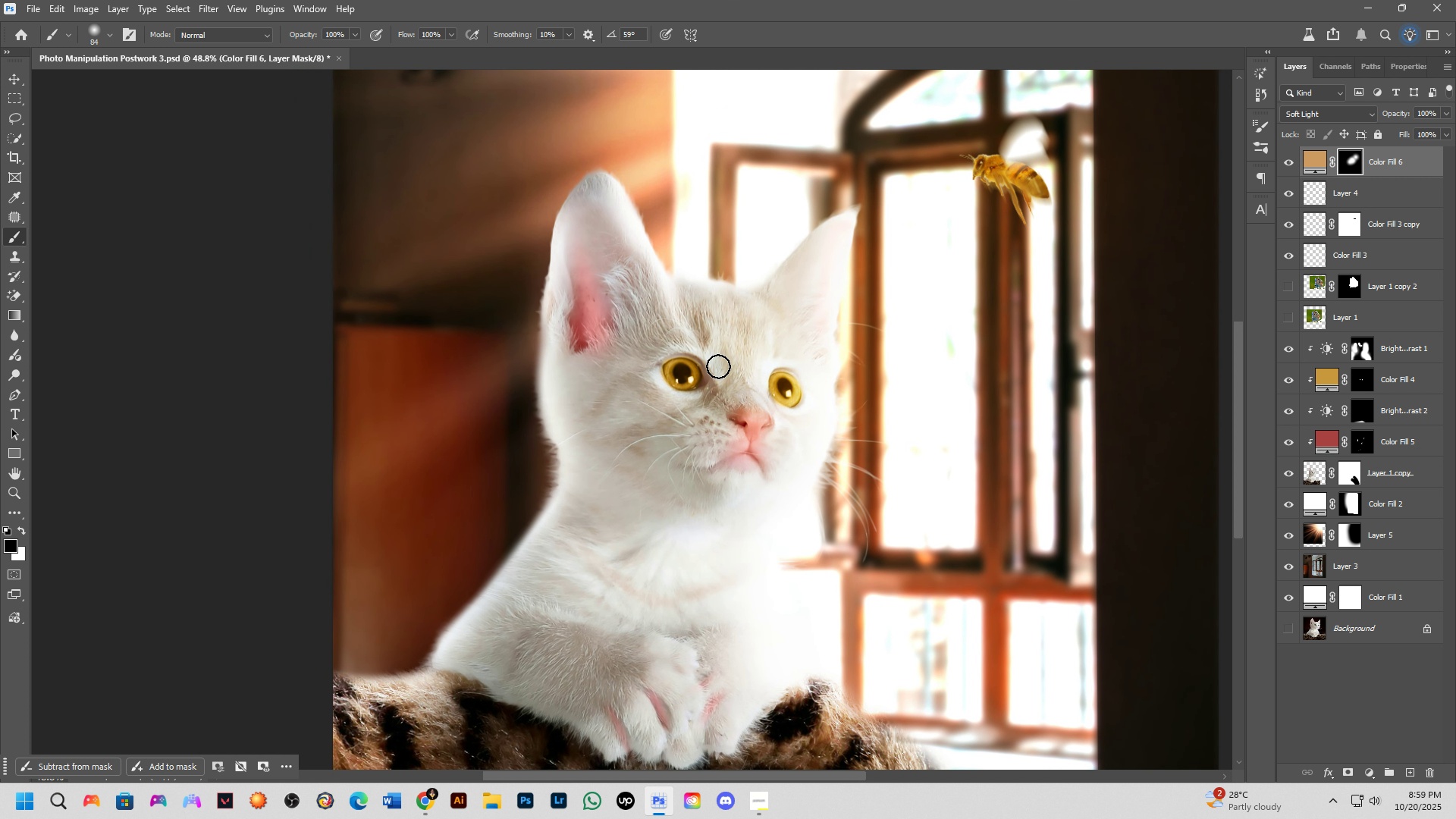 
scroll: coordinate [718, 366], scroll_direction: down, amount: 1.0
 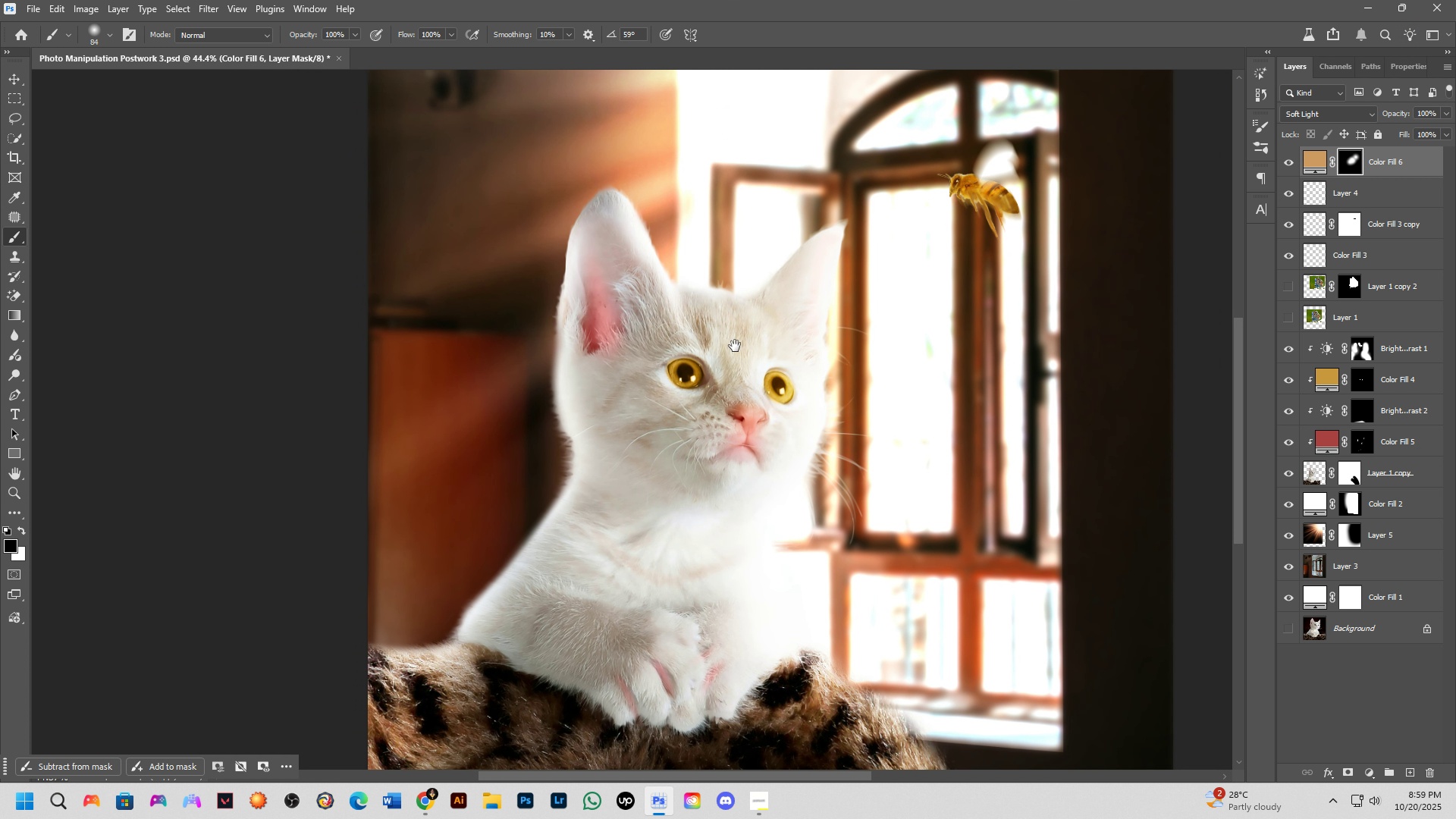 
hold_key(key=Space, duration=0.53)
 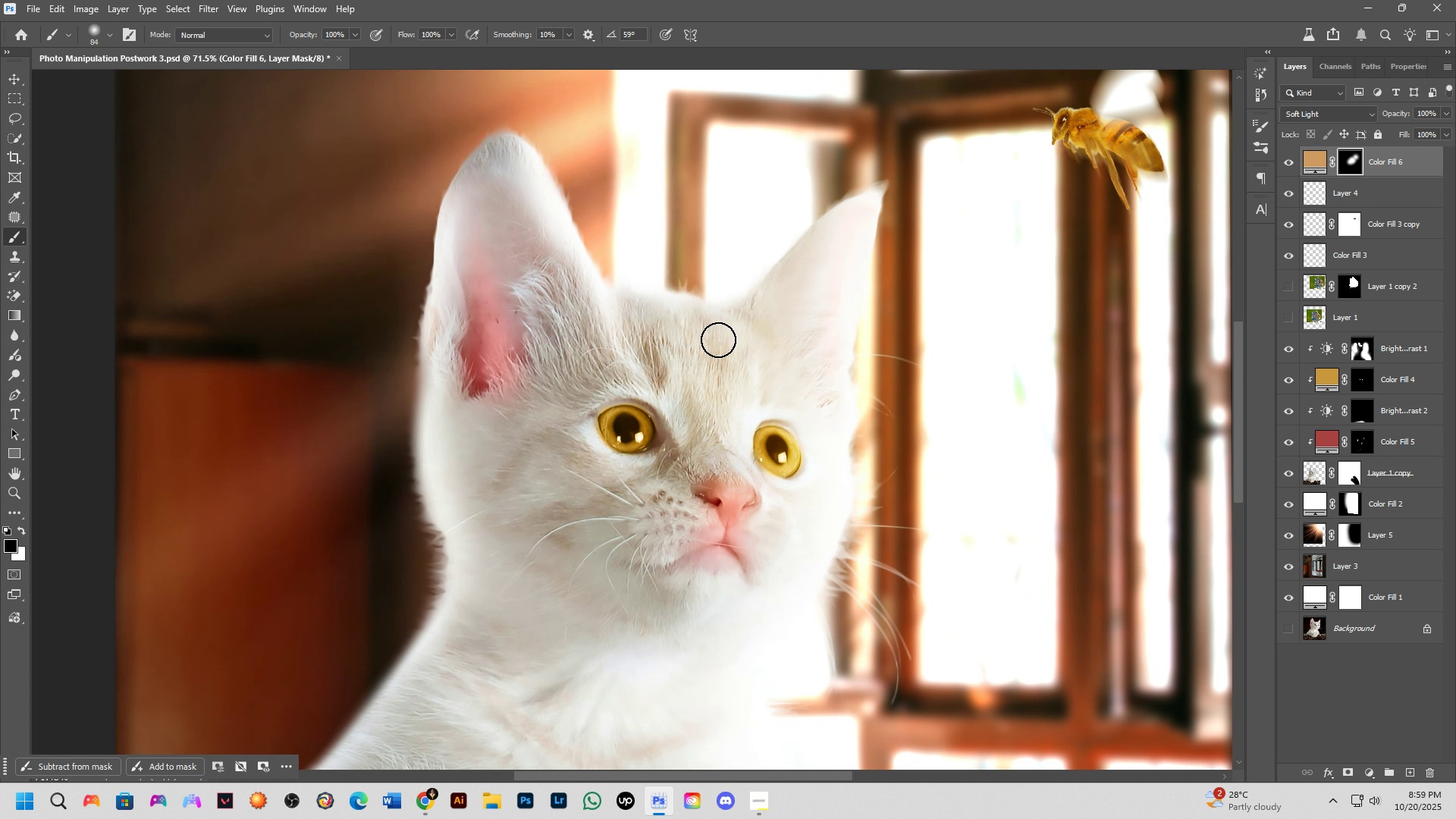 
left_click_drag(start_coordinate=[743, 317], to_coordinate=[720, 339])
 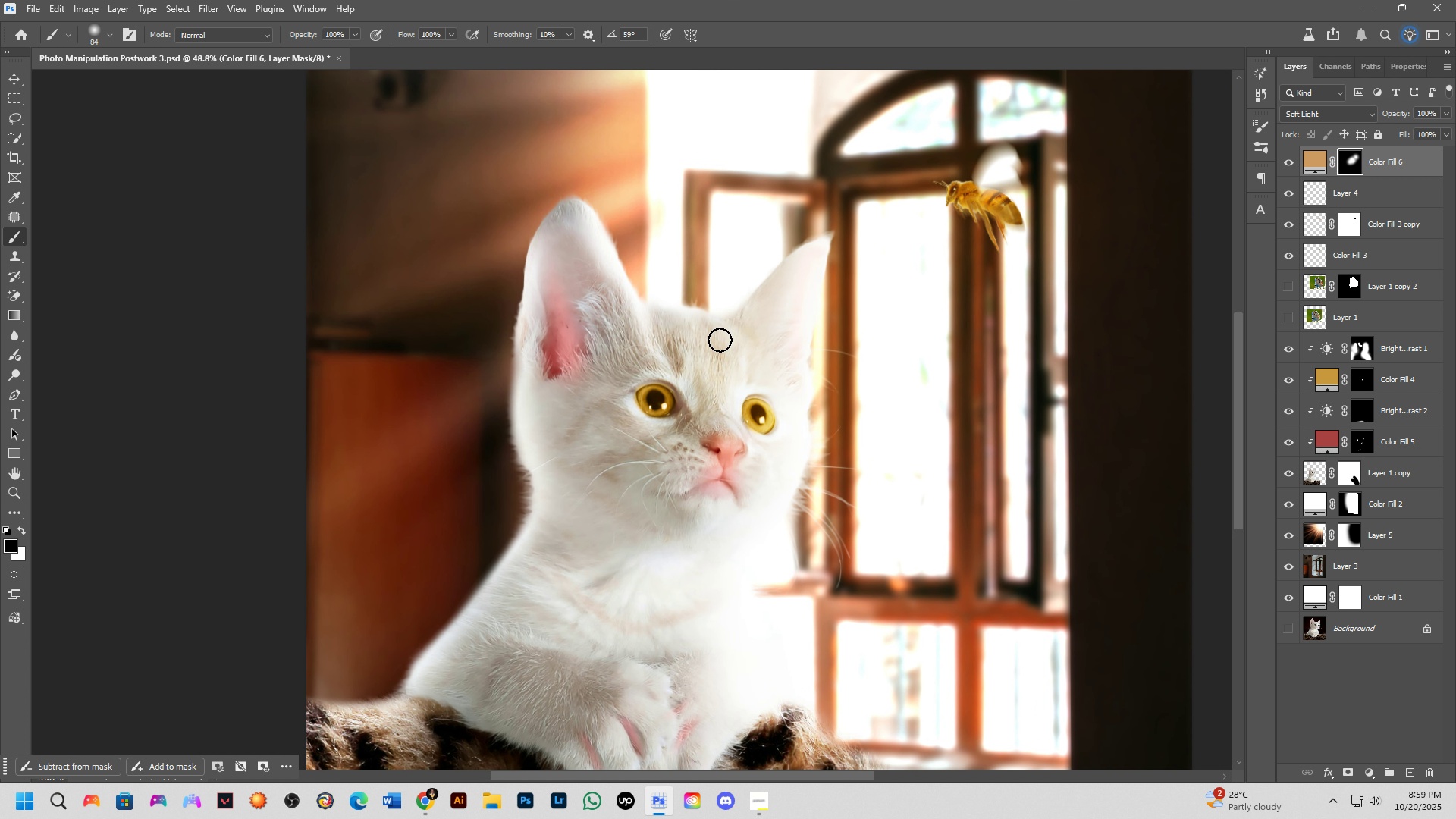 
scroll: coordinate [720, 340], scroll_direction: up, amount: 5.0
 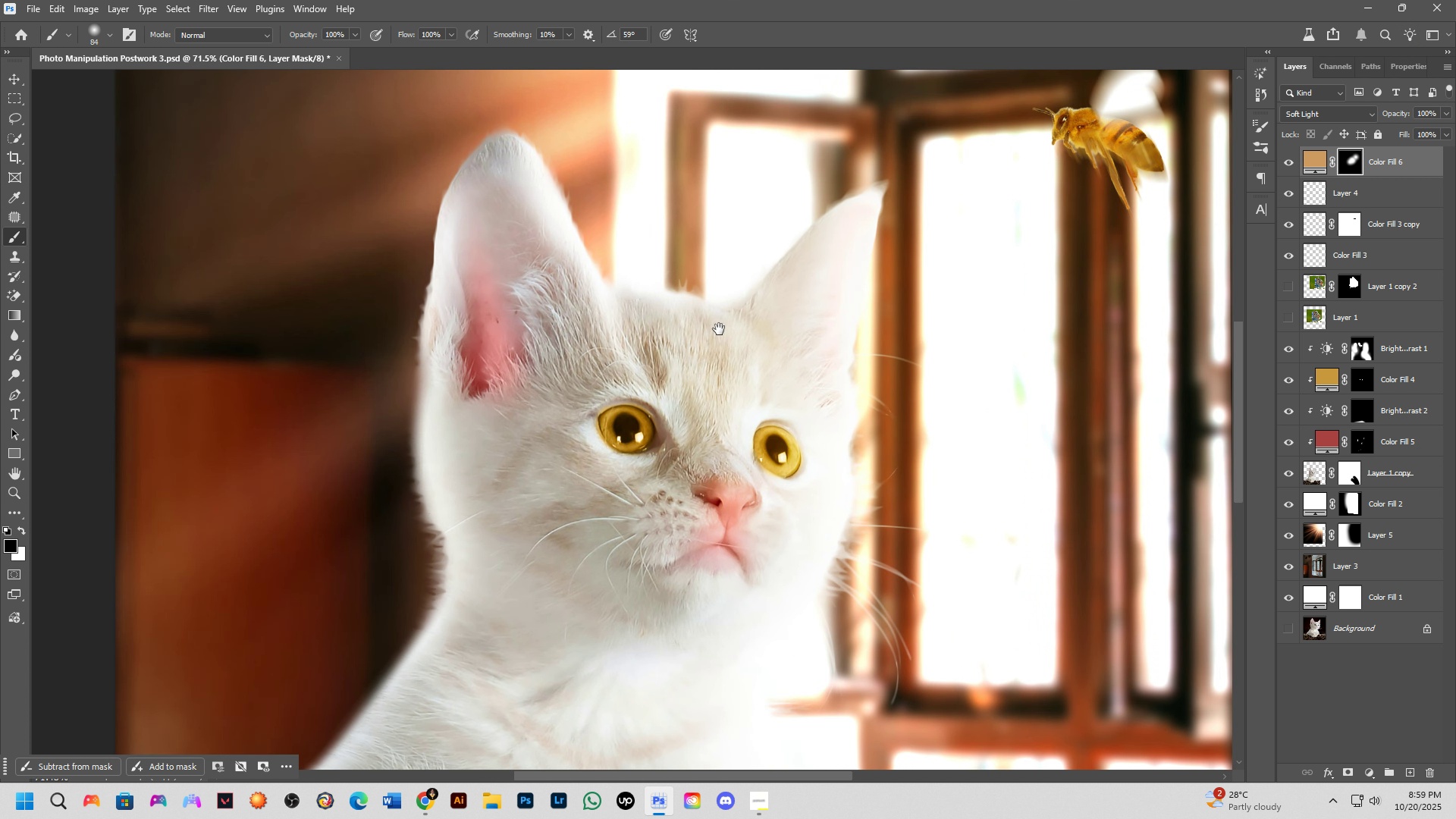 
hold_key(key=Space, duration=0.48)
 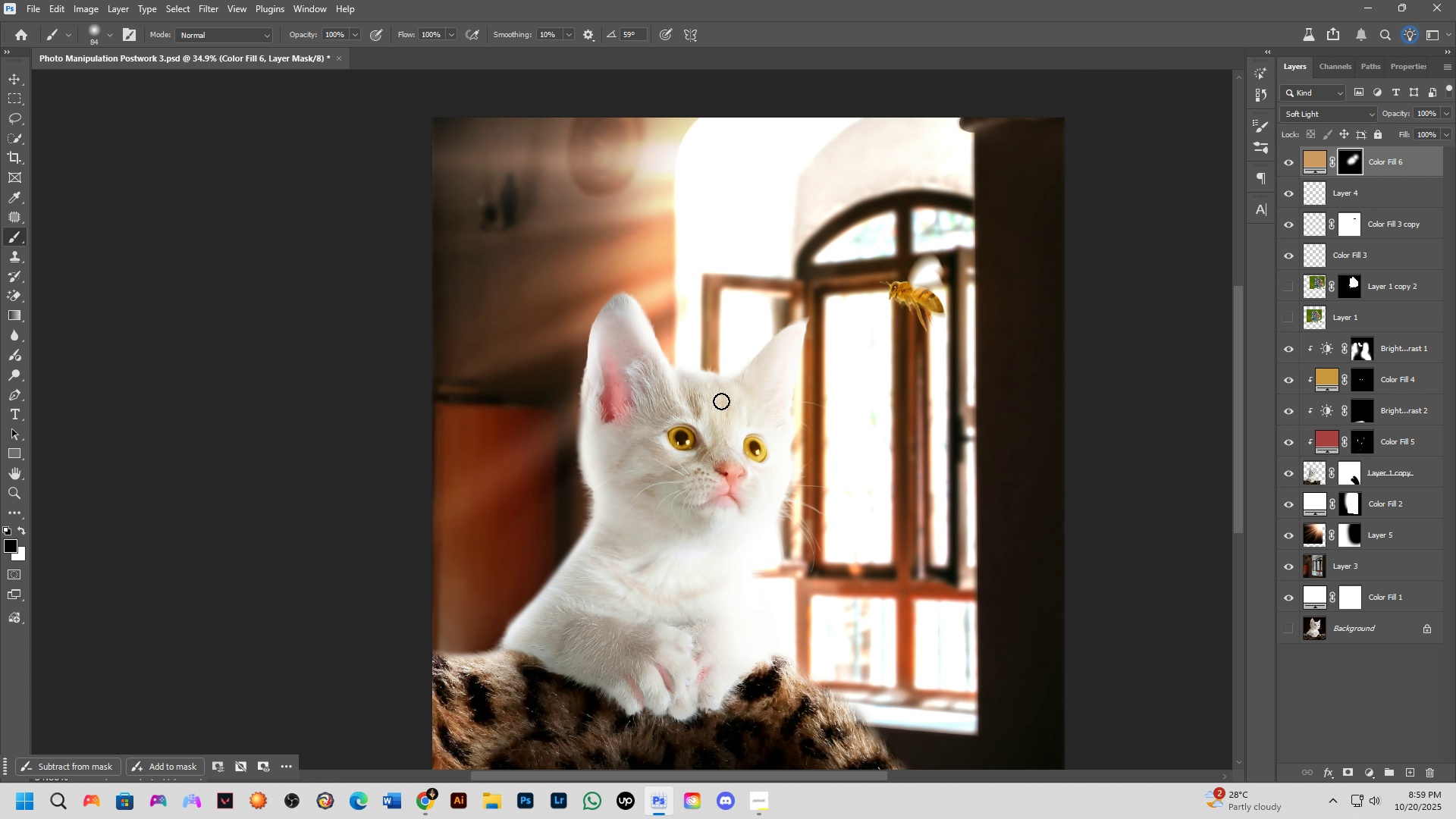 
left_click_drag(start_coordinate=[720, 315], to_coordinate=[726, 362])
 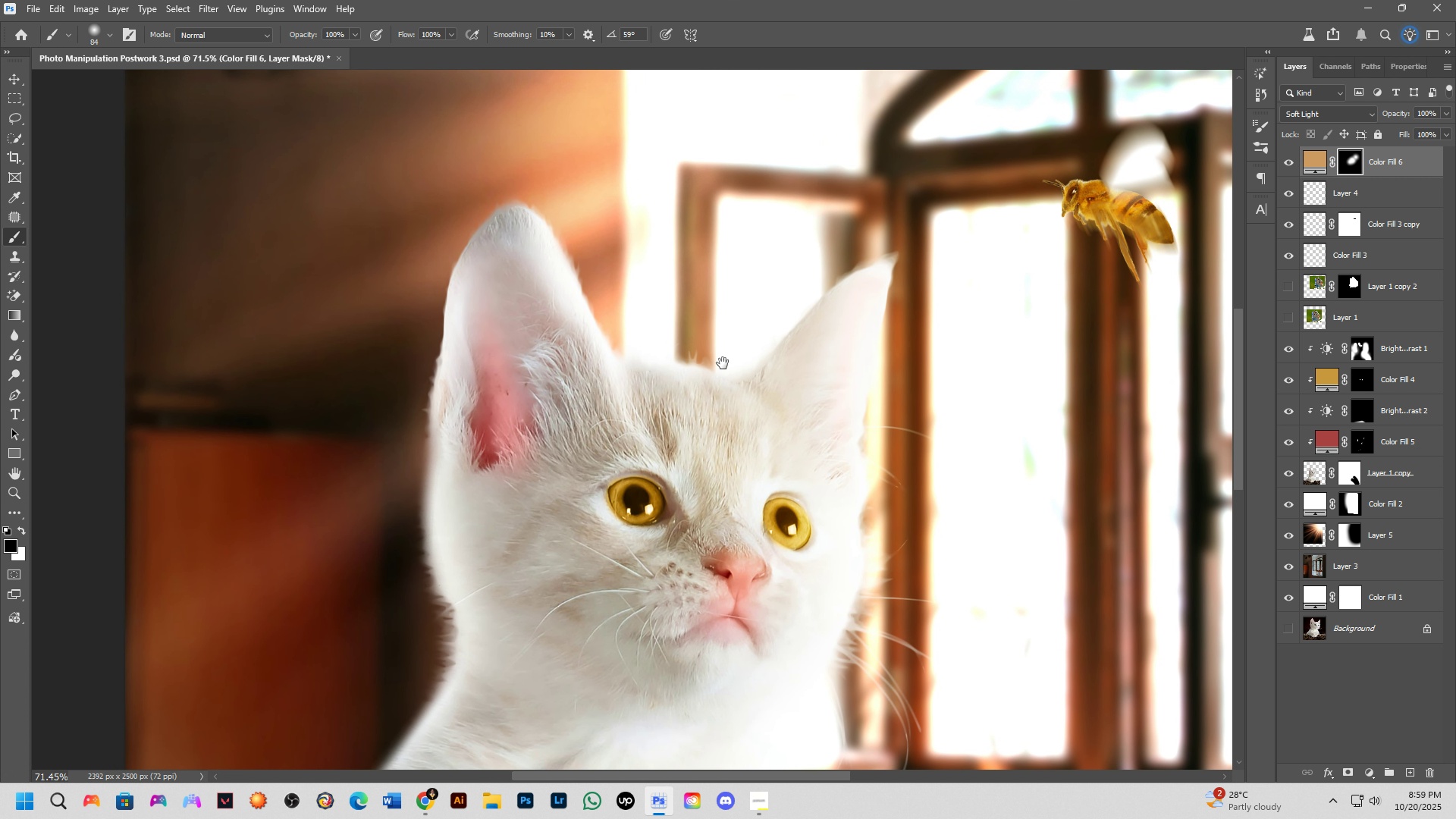 
scroll: coordinate [722, 363], scroll_direction: down, amount: 8.0
 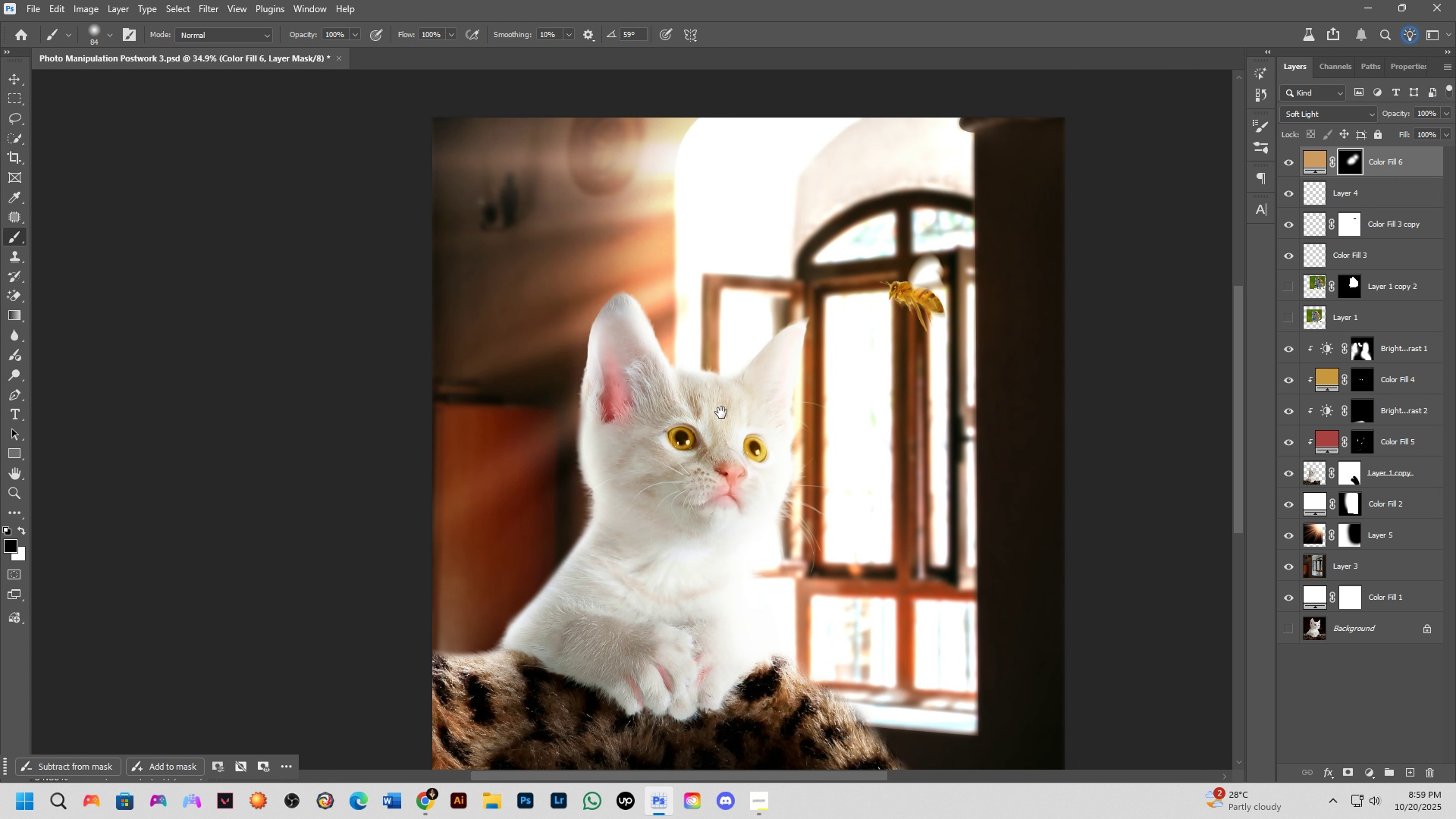 
hold_key(key=Space, duration=0.49)
 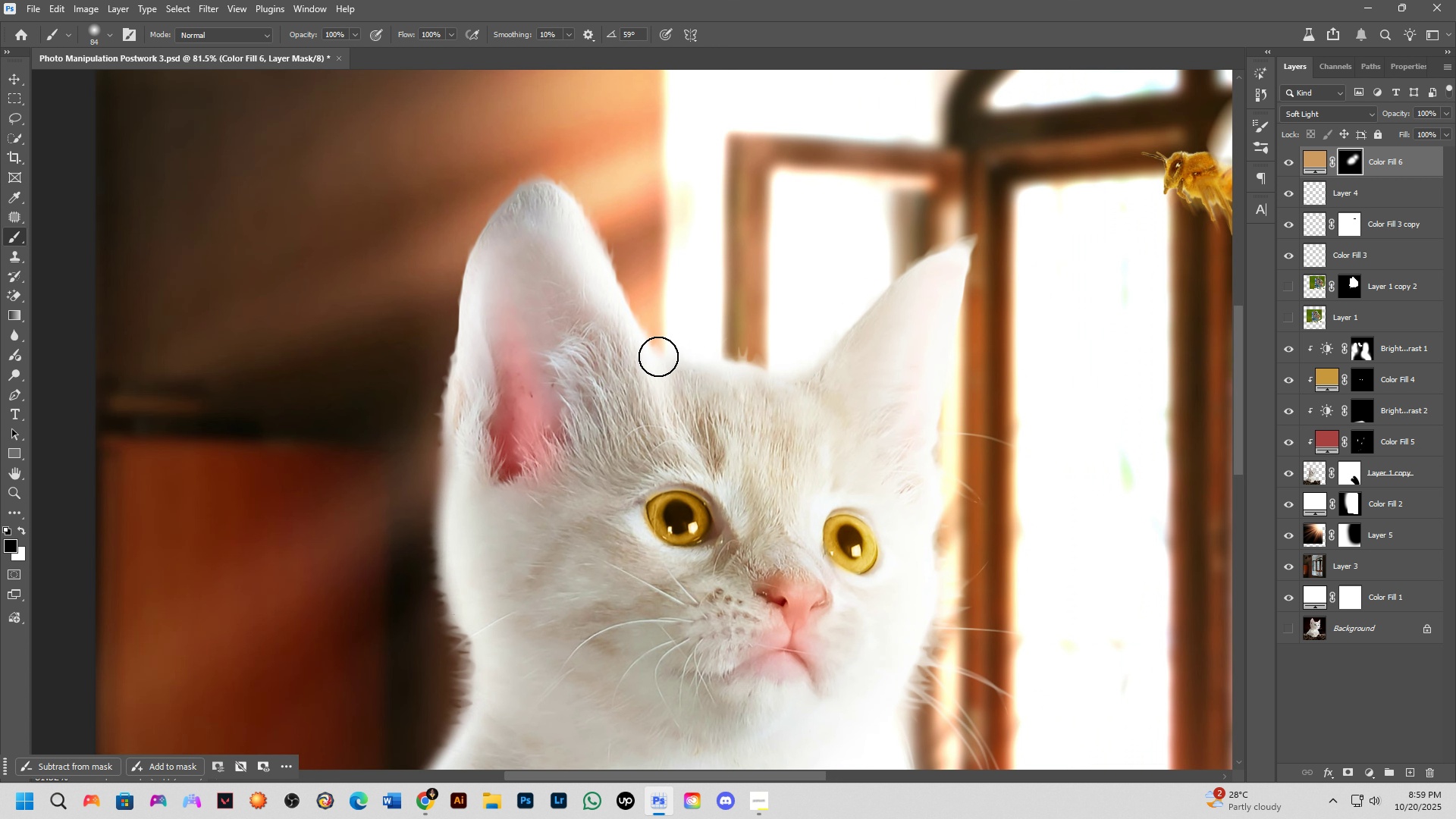 
left_click_drag(start_coordinate=[721, 413], to_coordinate=[693, 410])
 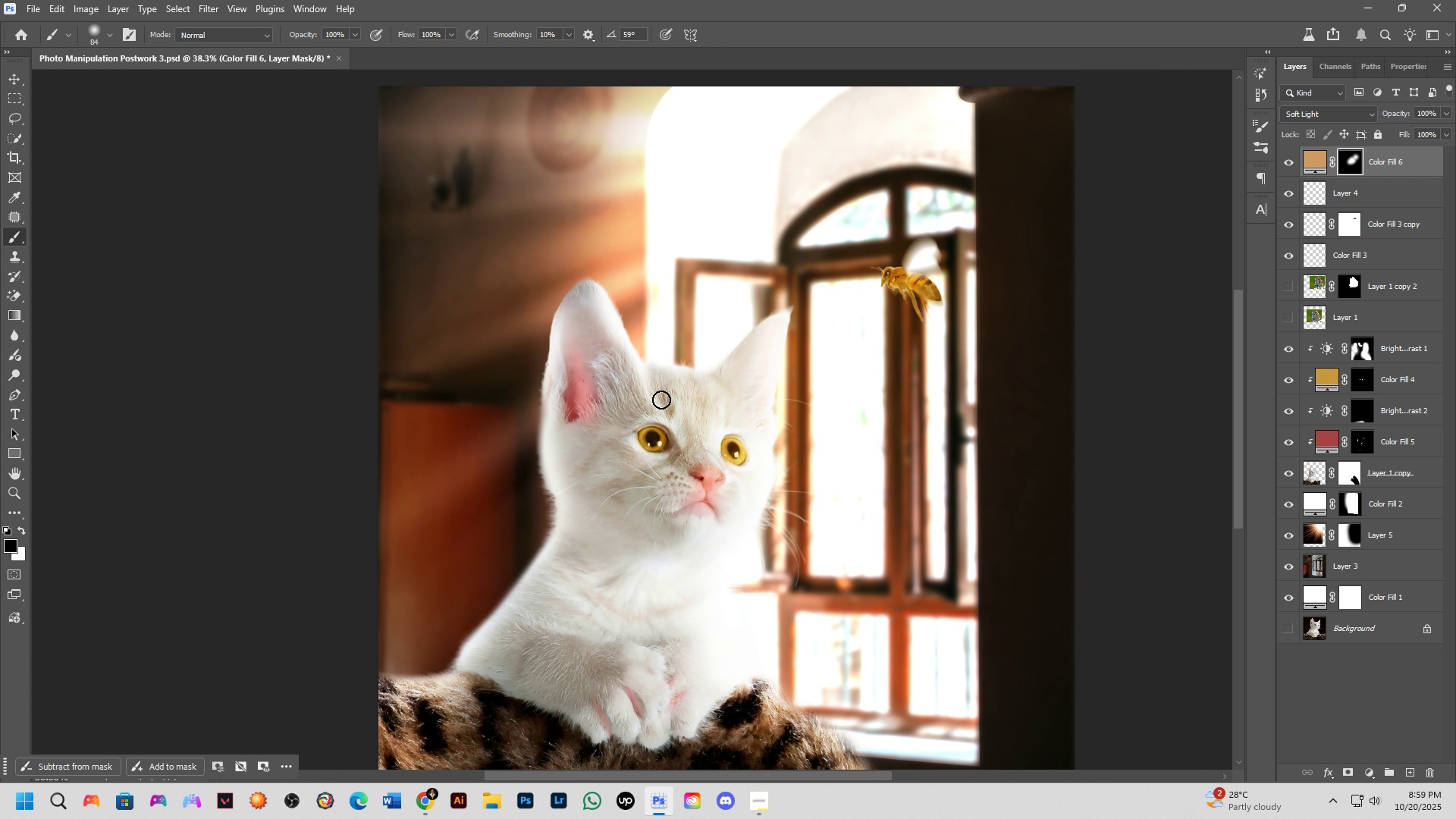 
scroll: coordinate [658, 356], scroll_direction: up, amount: 11.0
 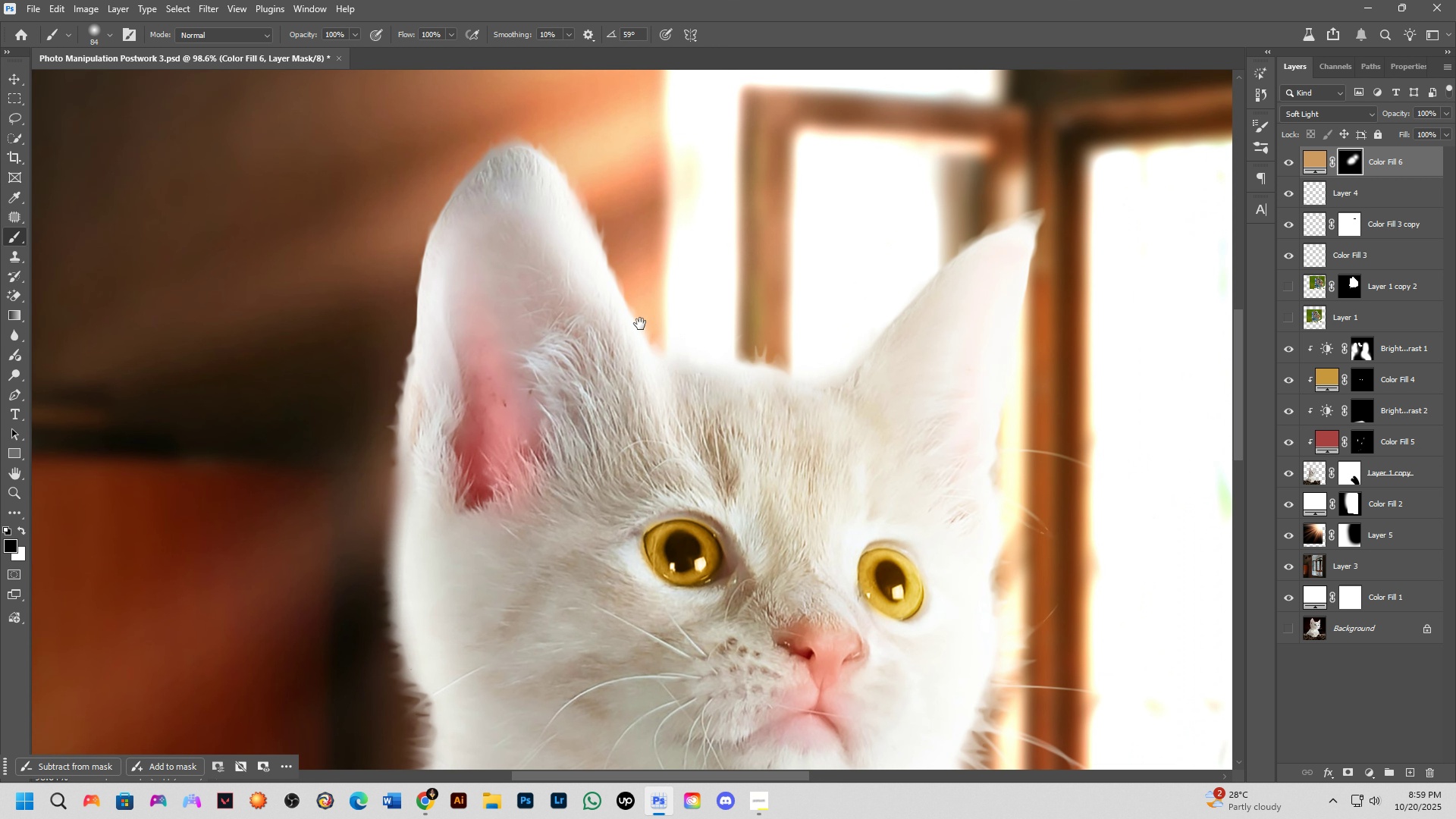 
hold_key(key=Space, duration=0.57)
 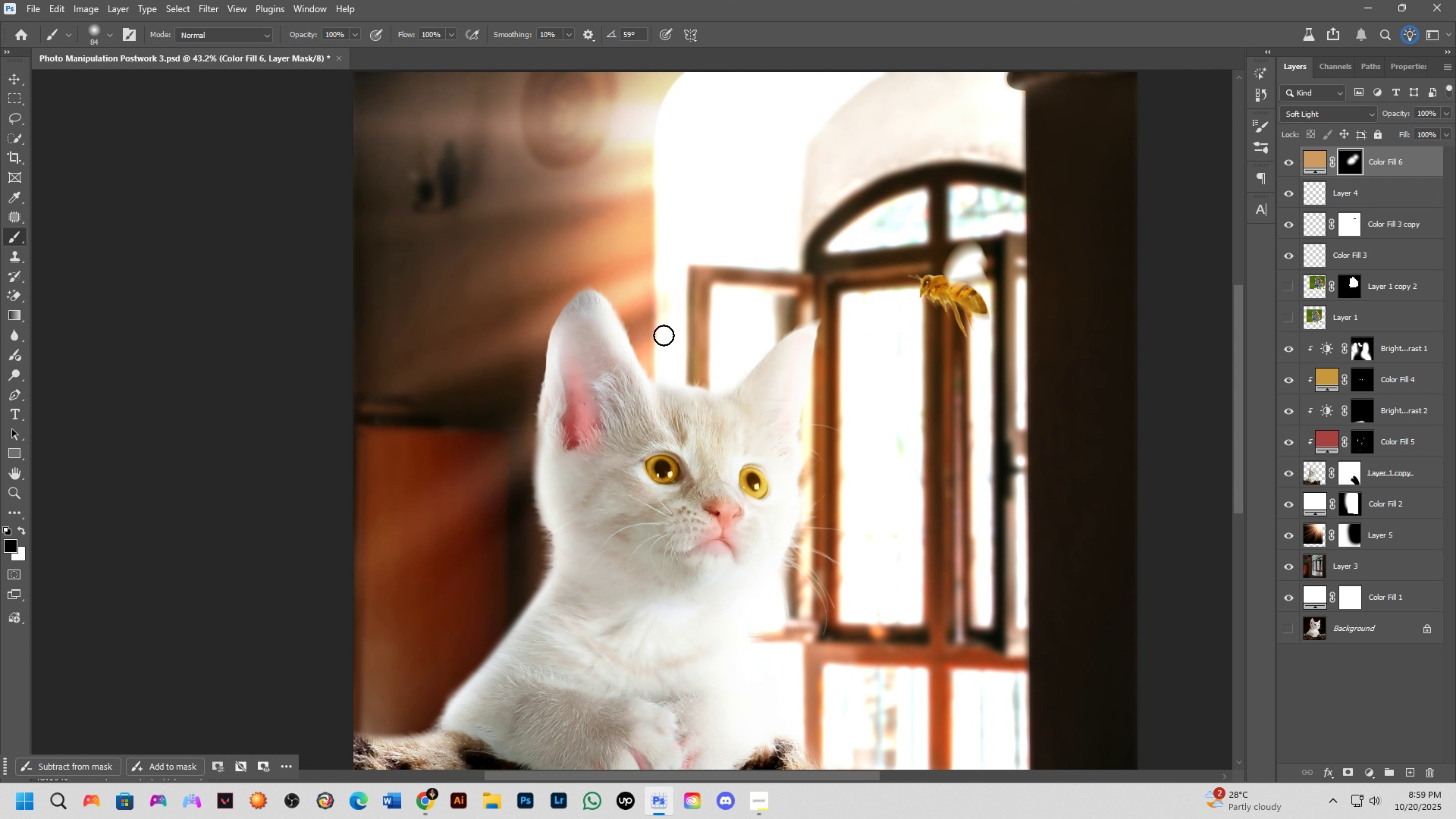 
left_click_drag(start_coordinate=[625, 288], to_coordinate=[635, 354])
 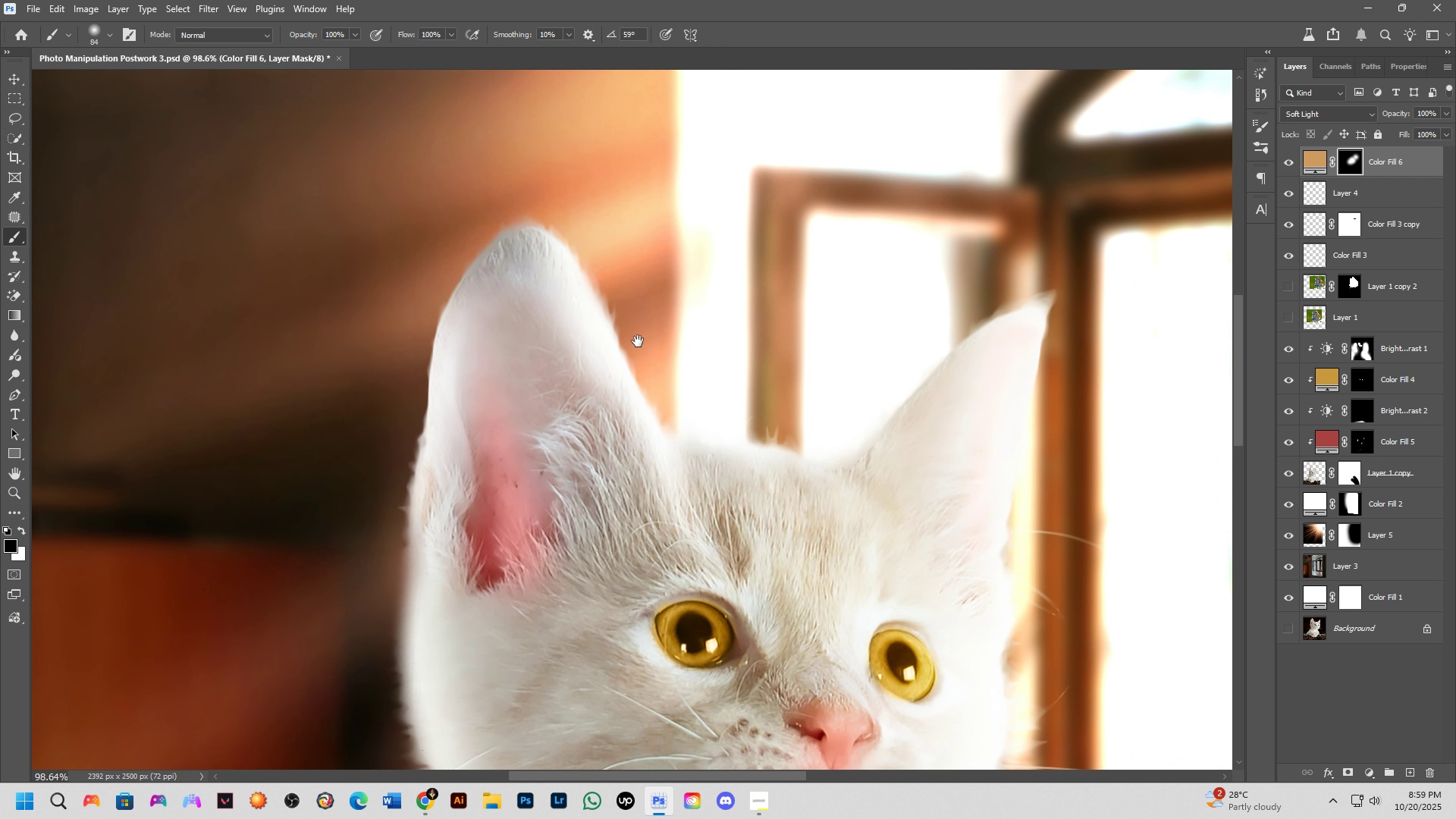 
scroll: coordinate [639, 340], scroll_direction: down, amount: 9.0
 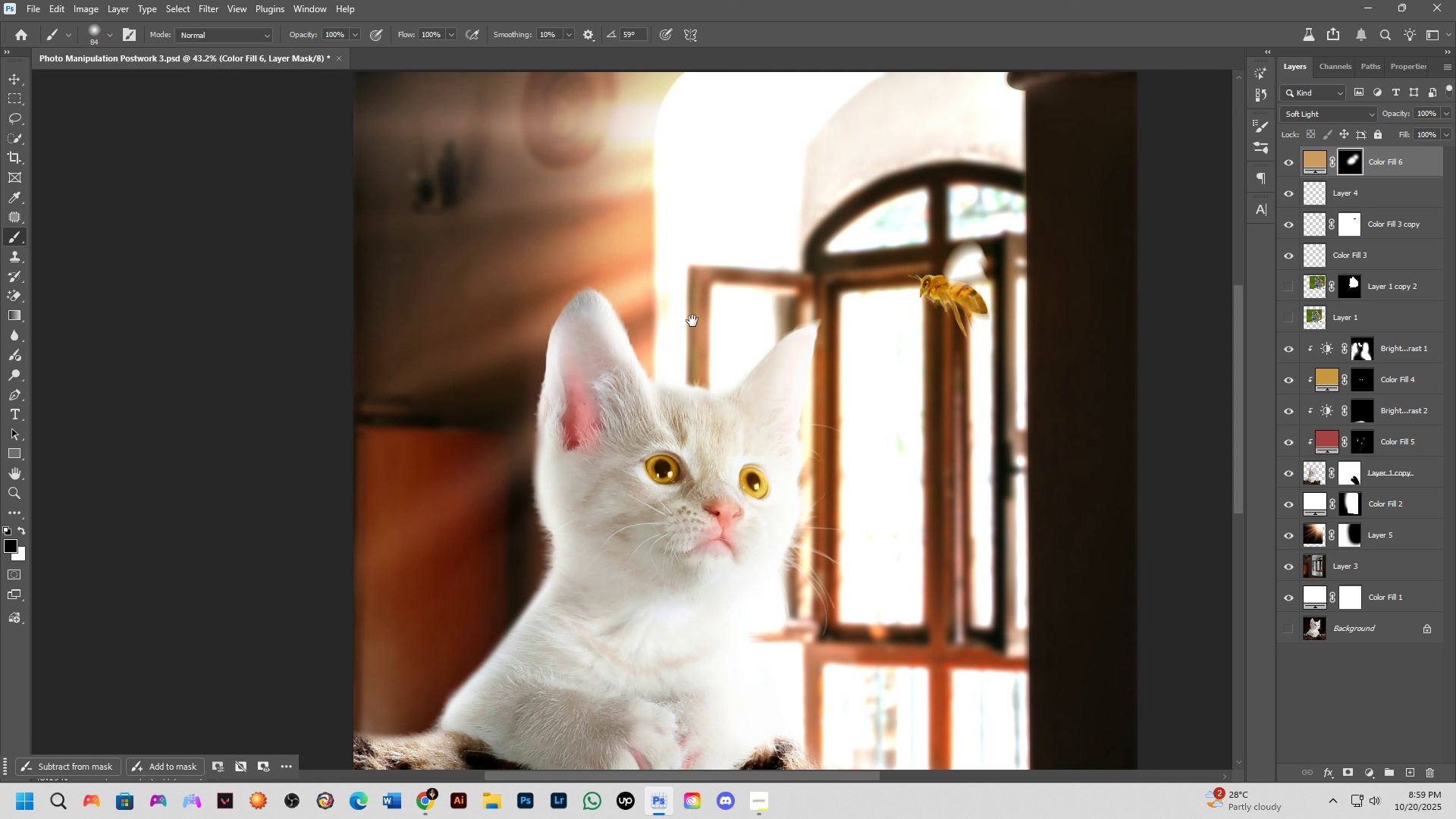 
hold_key(key=Space, duration=0.42)
 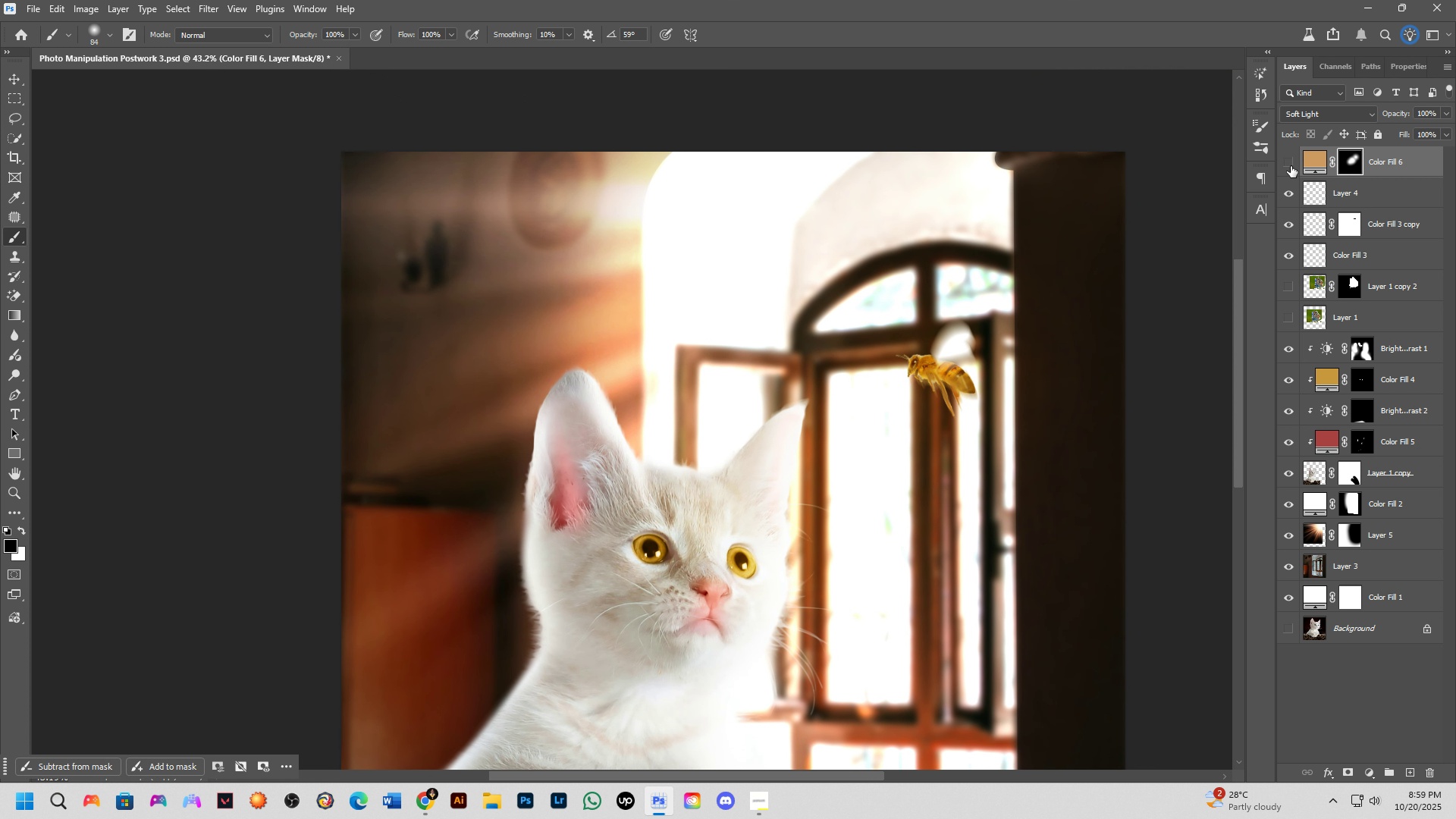 
left_click_drag(start_coordinate=[692, 318], to_coordinate=[687, 356])
 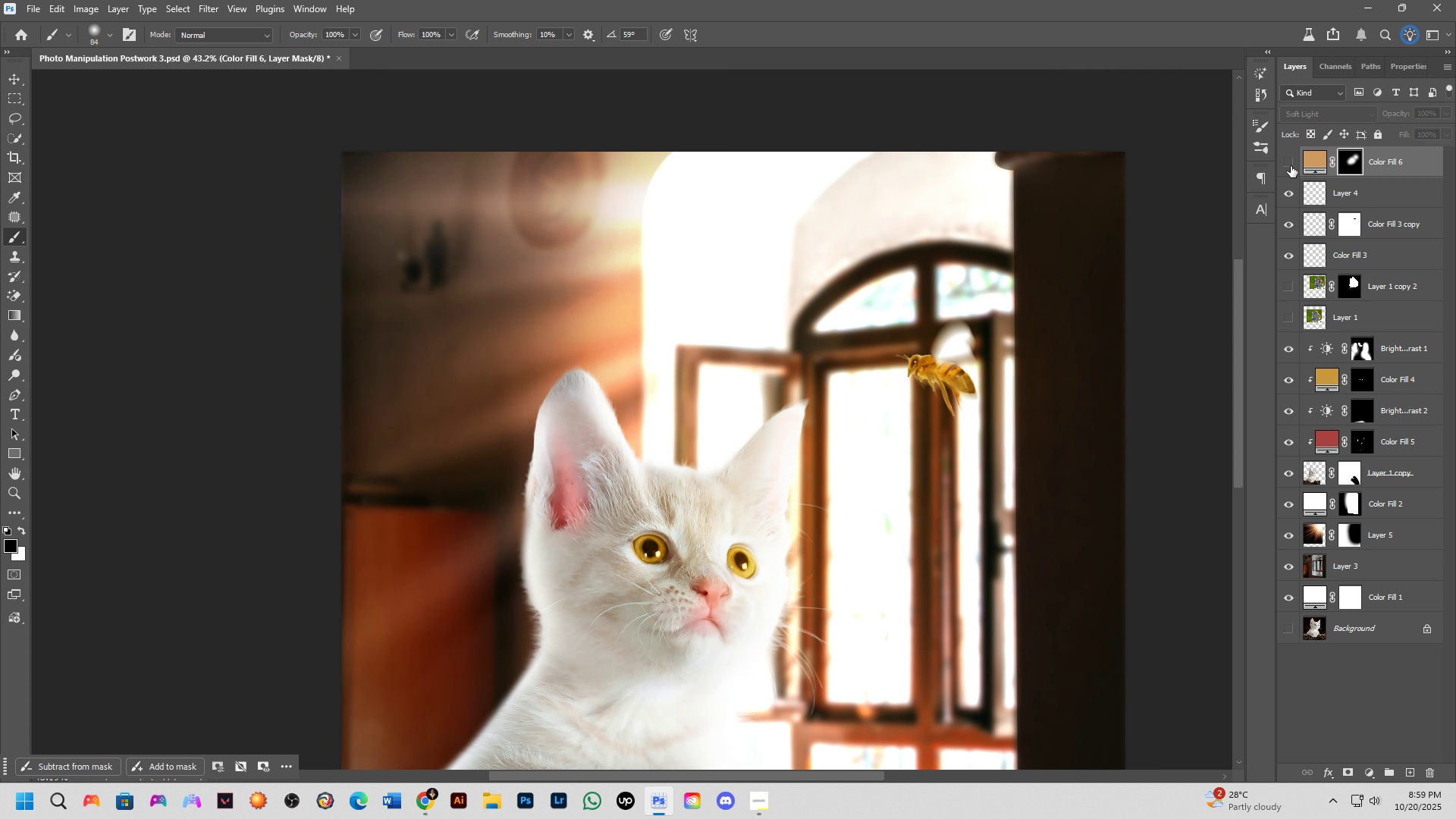 
double_click([1291, 166])
 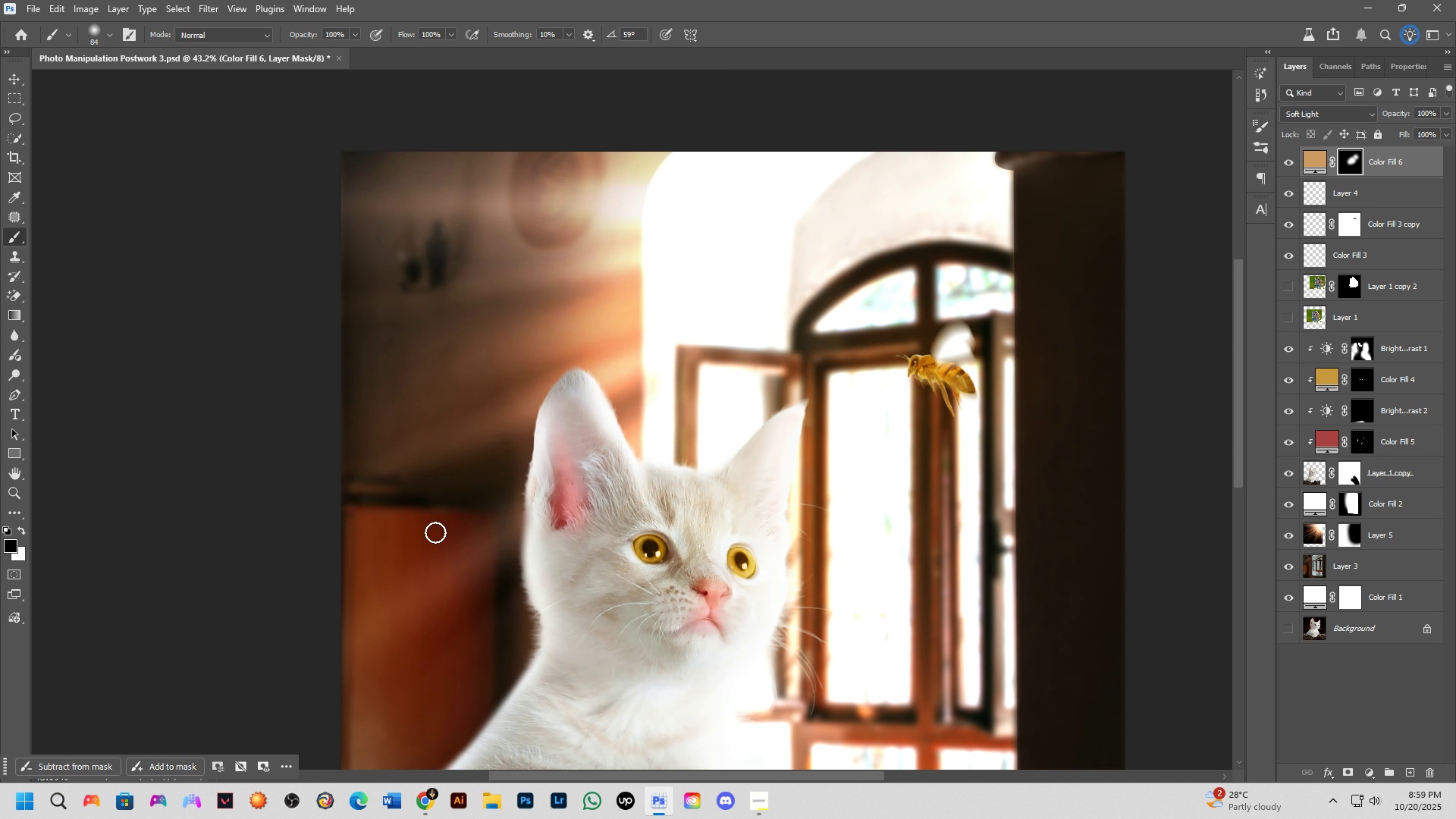 
hold_key(key=Space, duration=0.73)
 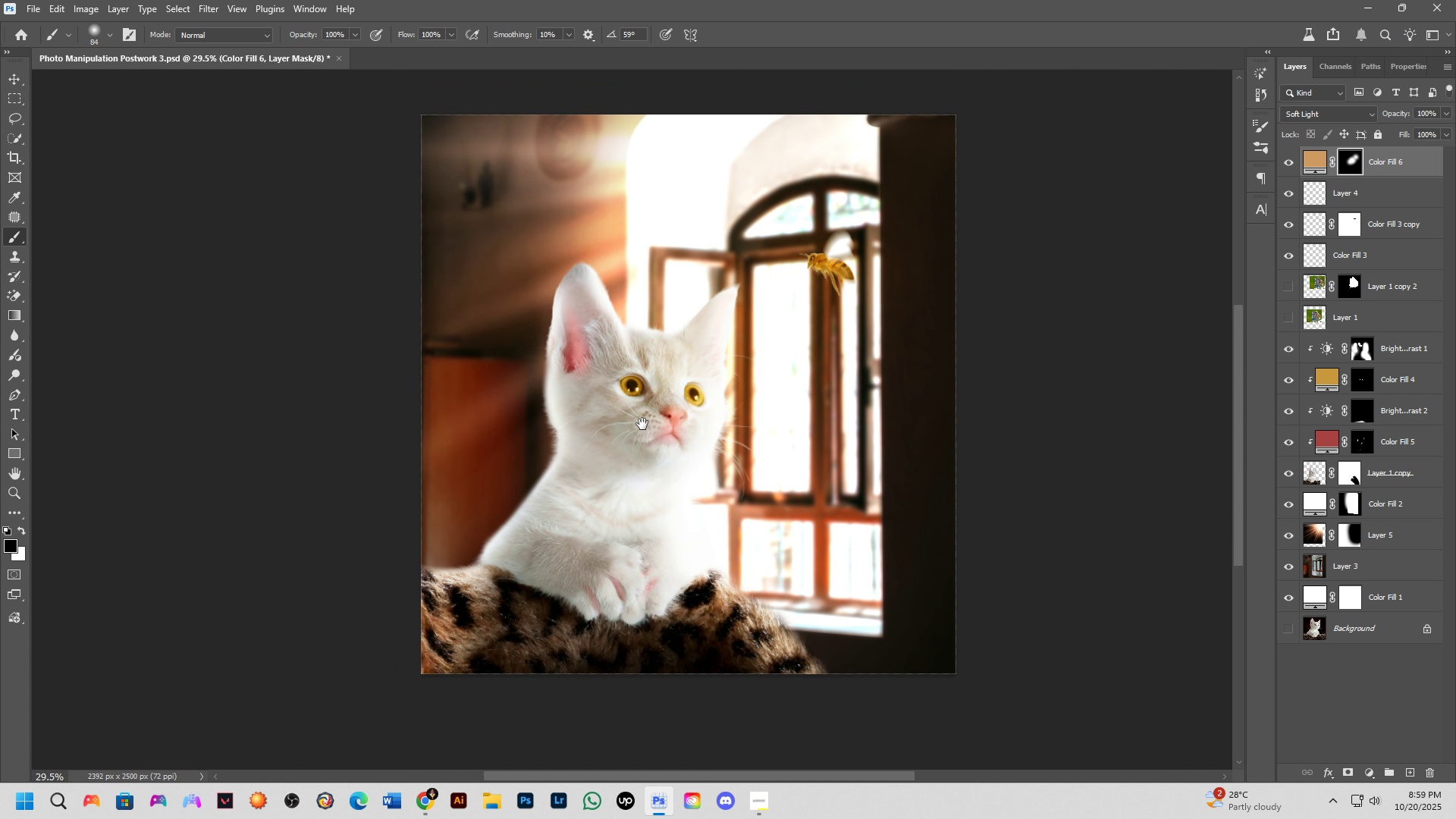 
left_click_drag(start_coordinate=[640, 516], to_coordinate=[621, 327])
 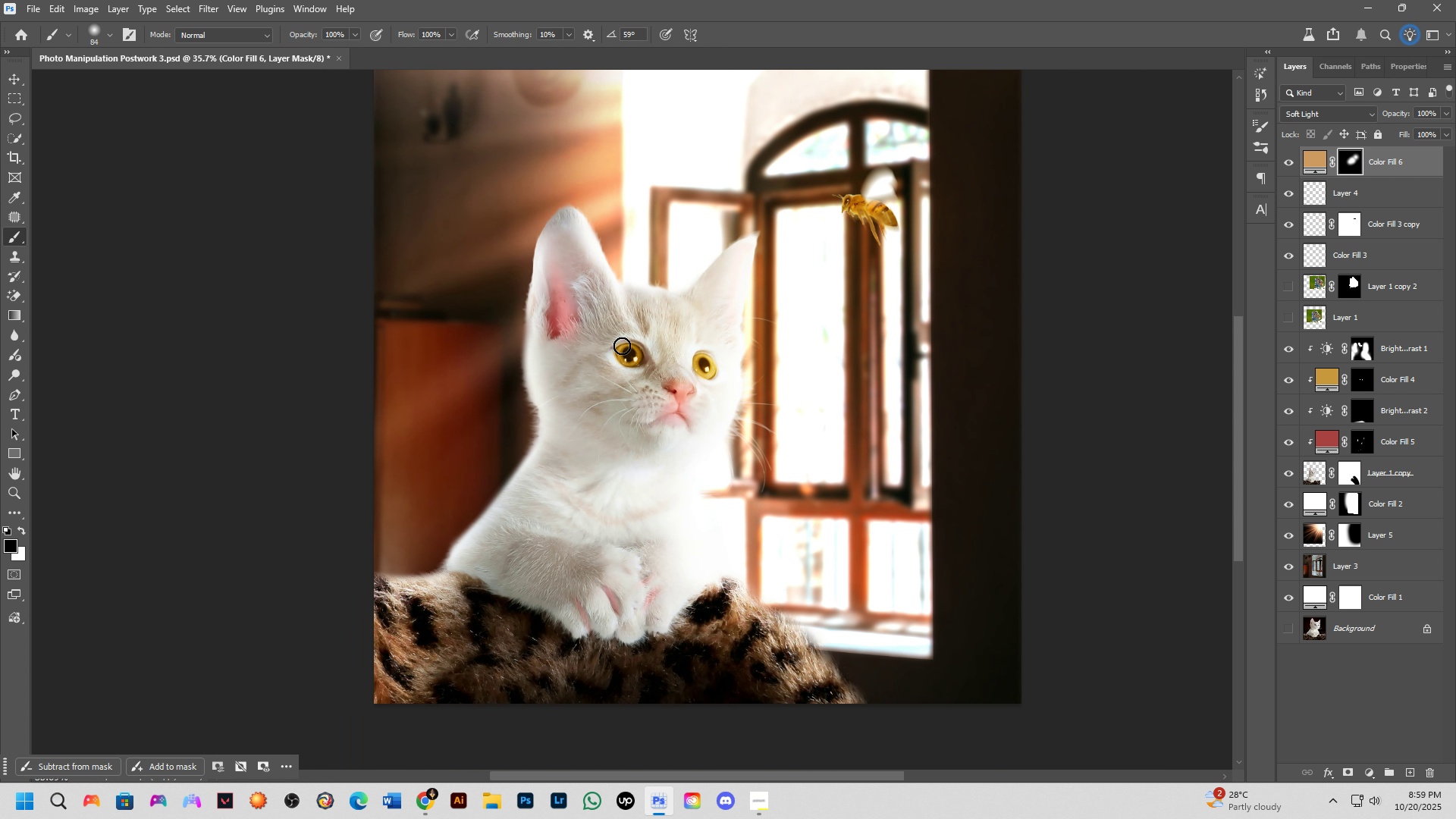 
scroll: coordinate [625, 359], scroll_direction: down, amount: 4.0
 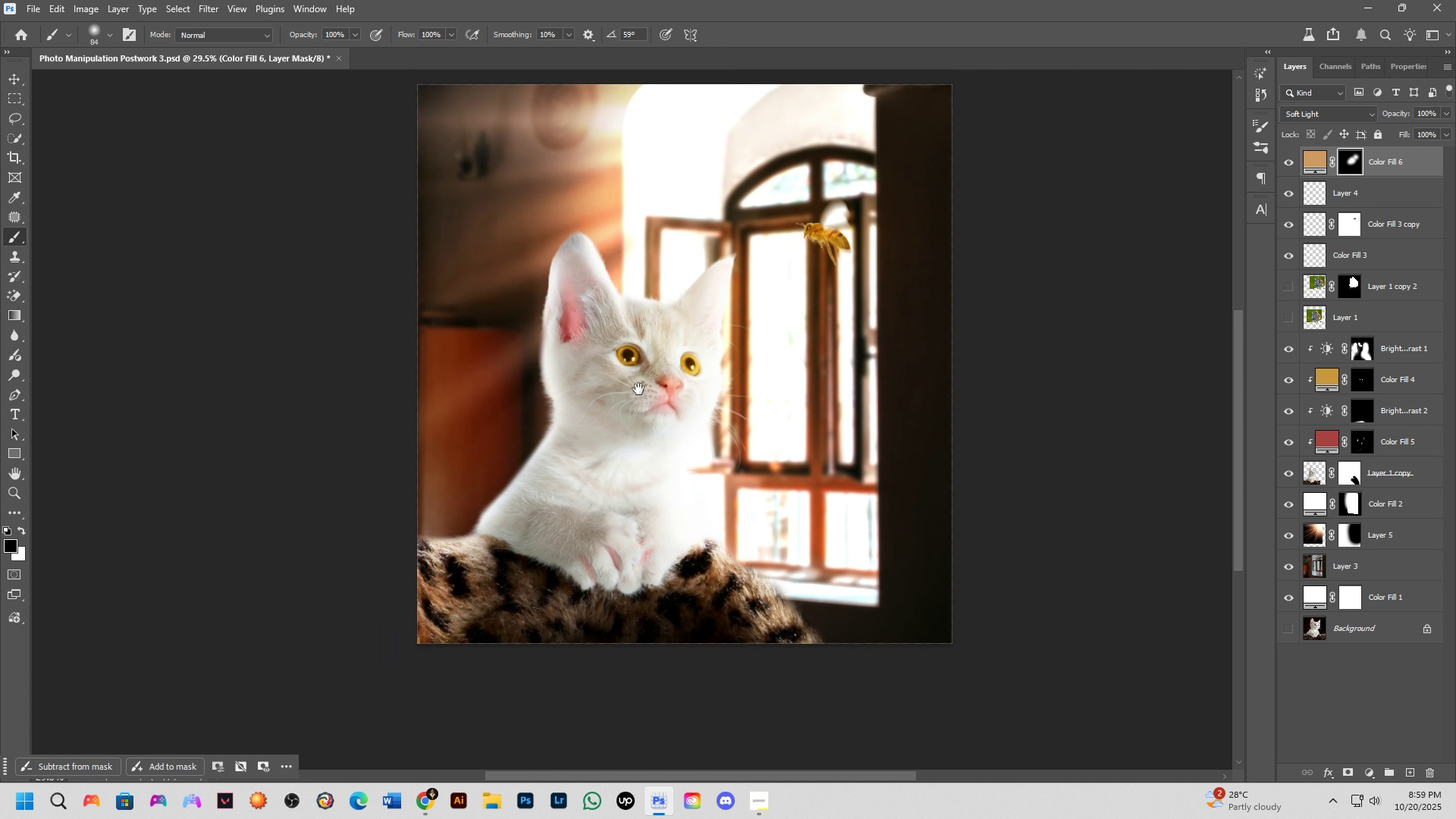 
hold_key(key=Space, duration=0.51)
 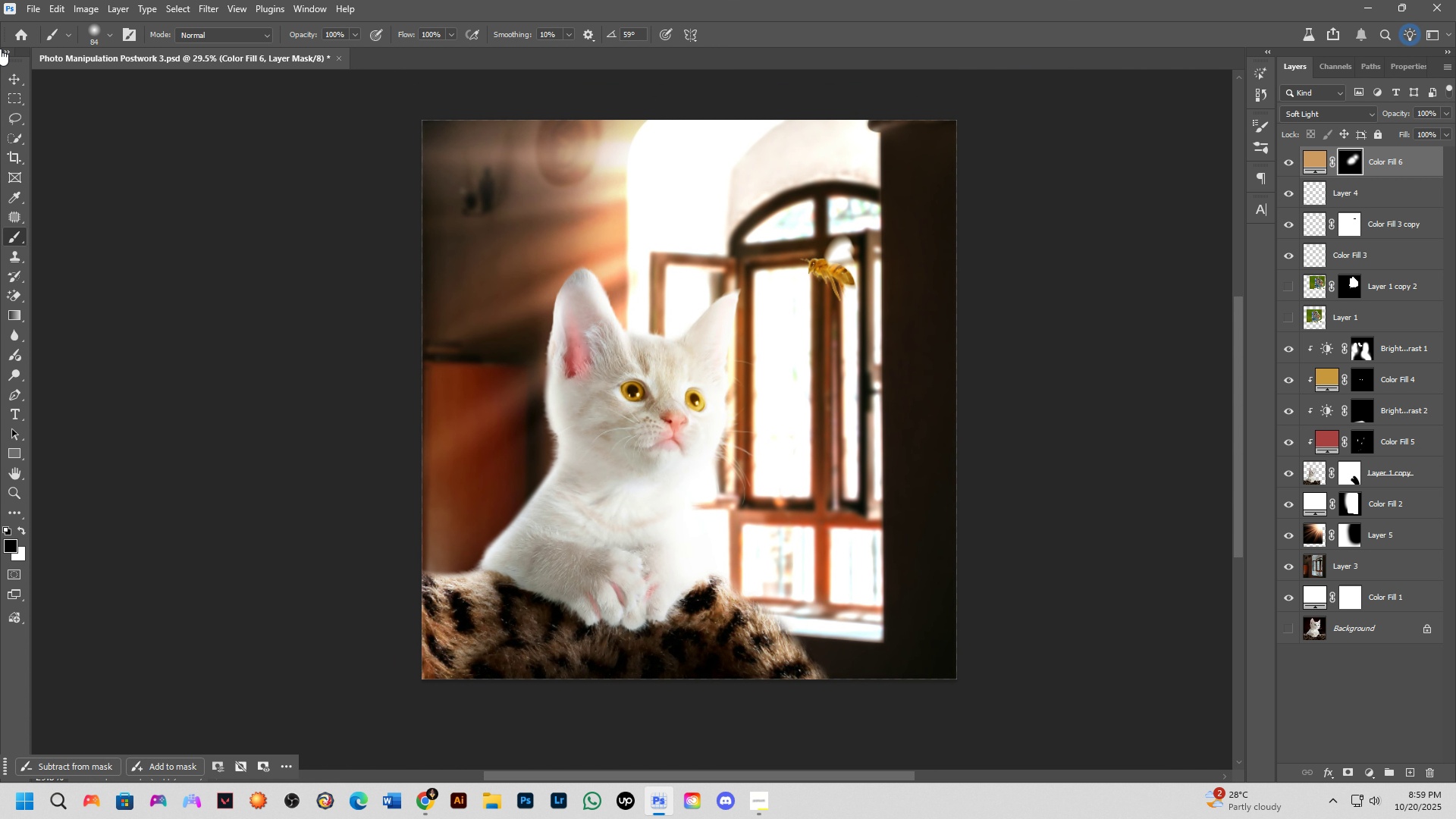 
left_click_drag(start_coordinate=[639, 389], to_coordinate=[643, 425])
 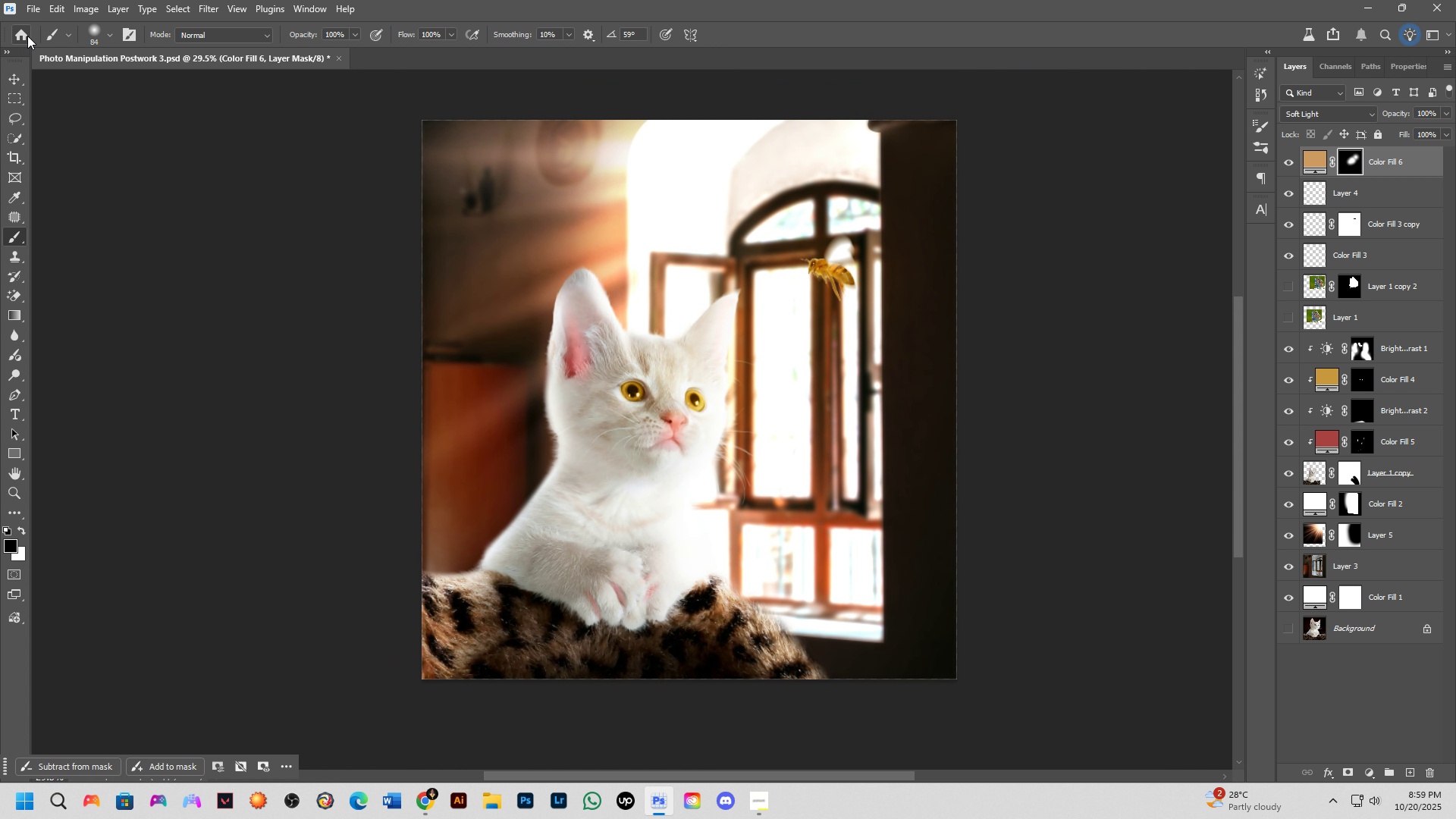 
left_click([27, 35])
 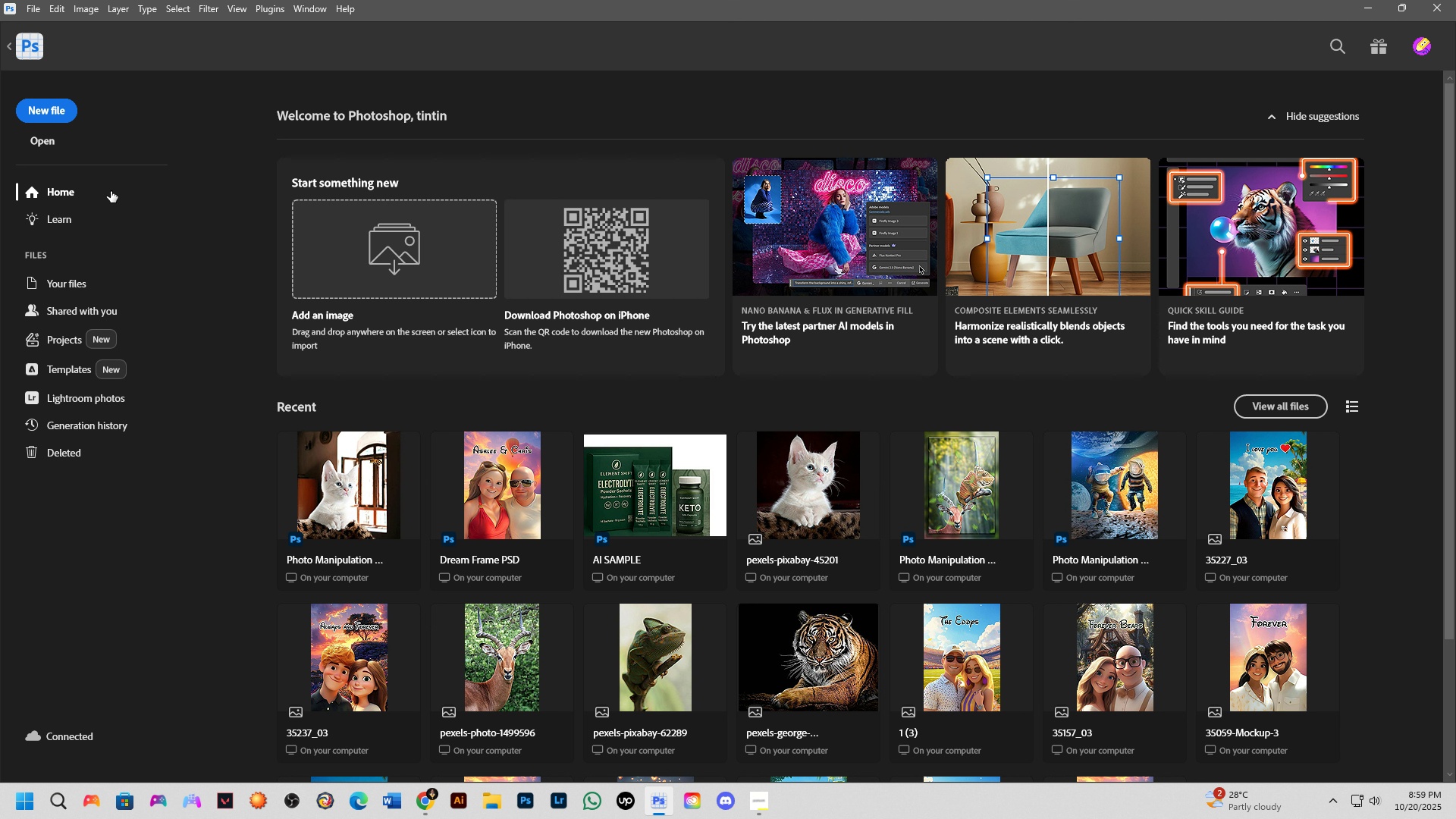 
left_click([45, 109])
 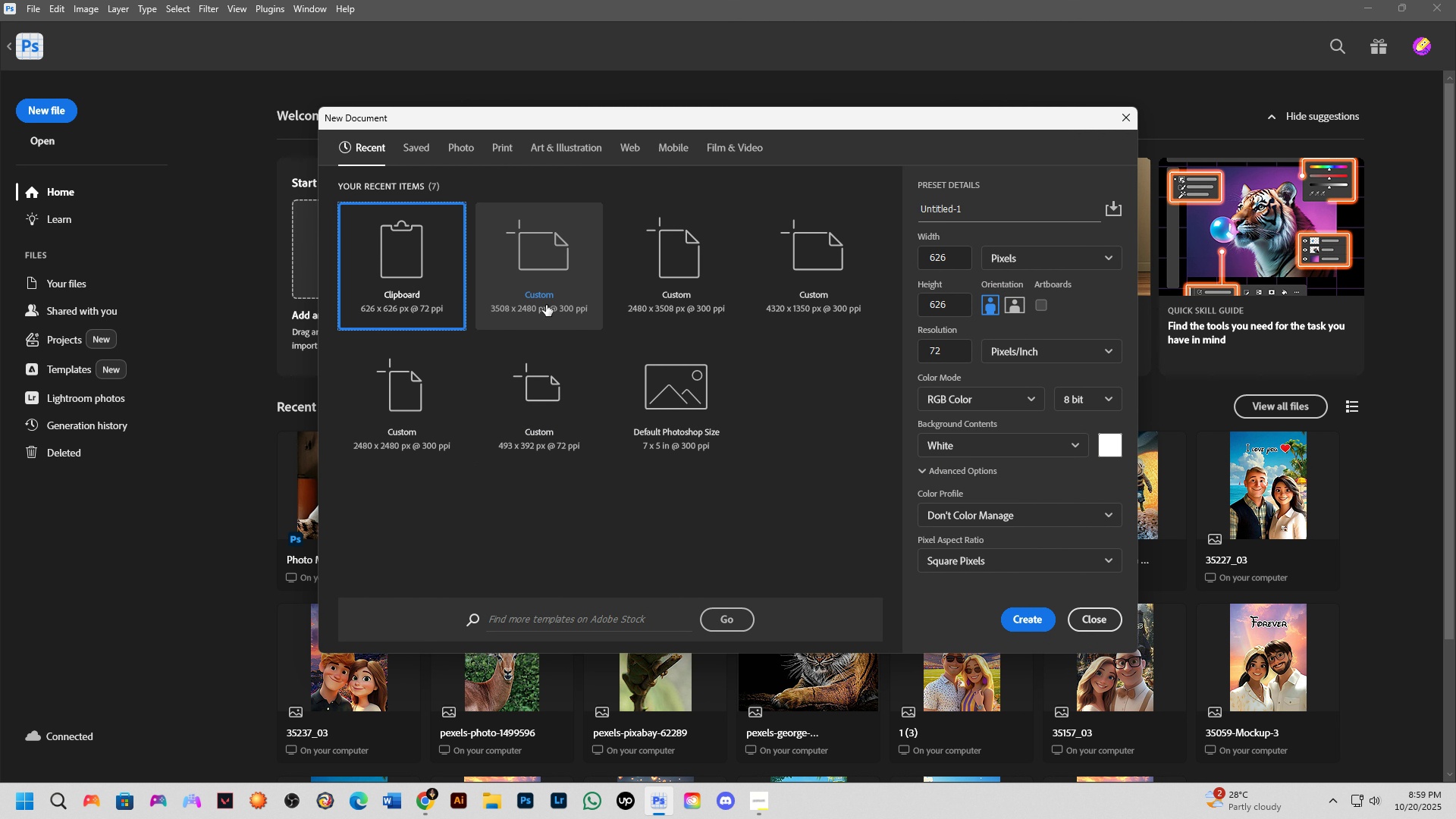 
left_click([544, 303])
 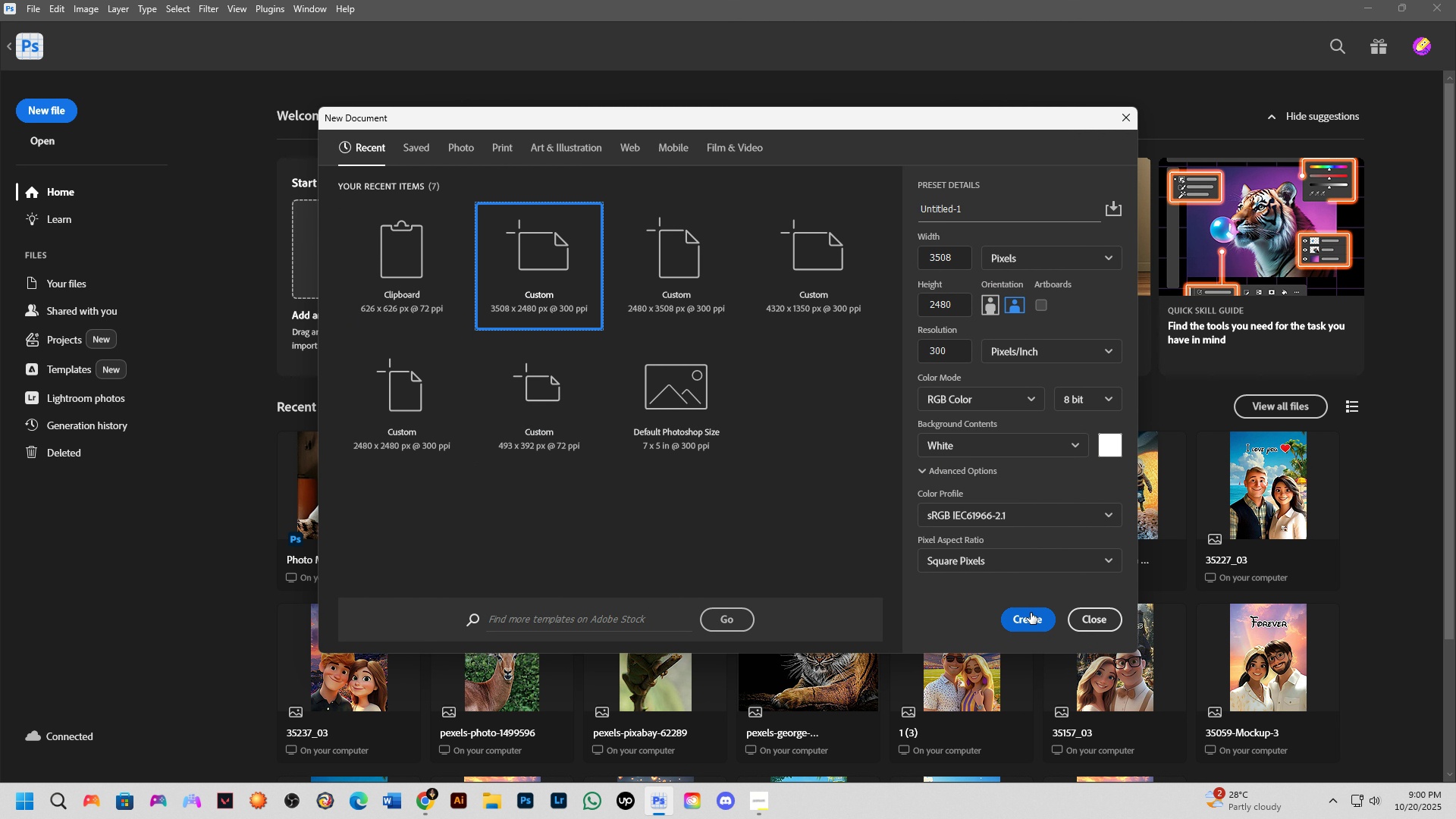 
left_click([1030, 626])
 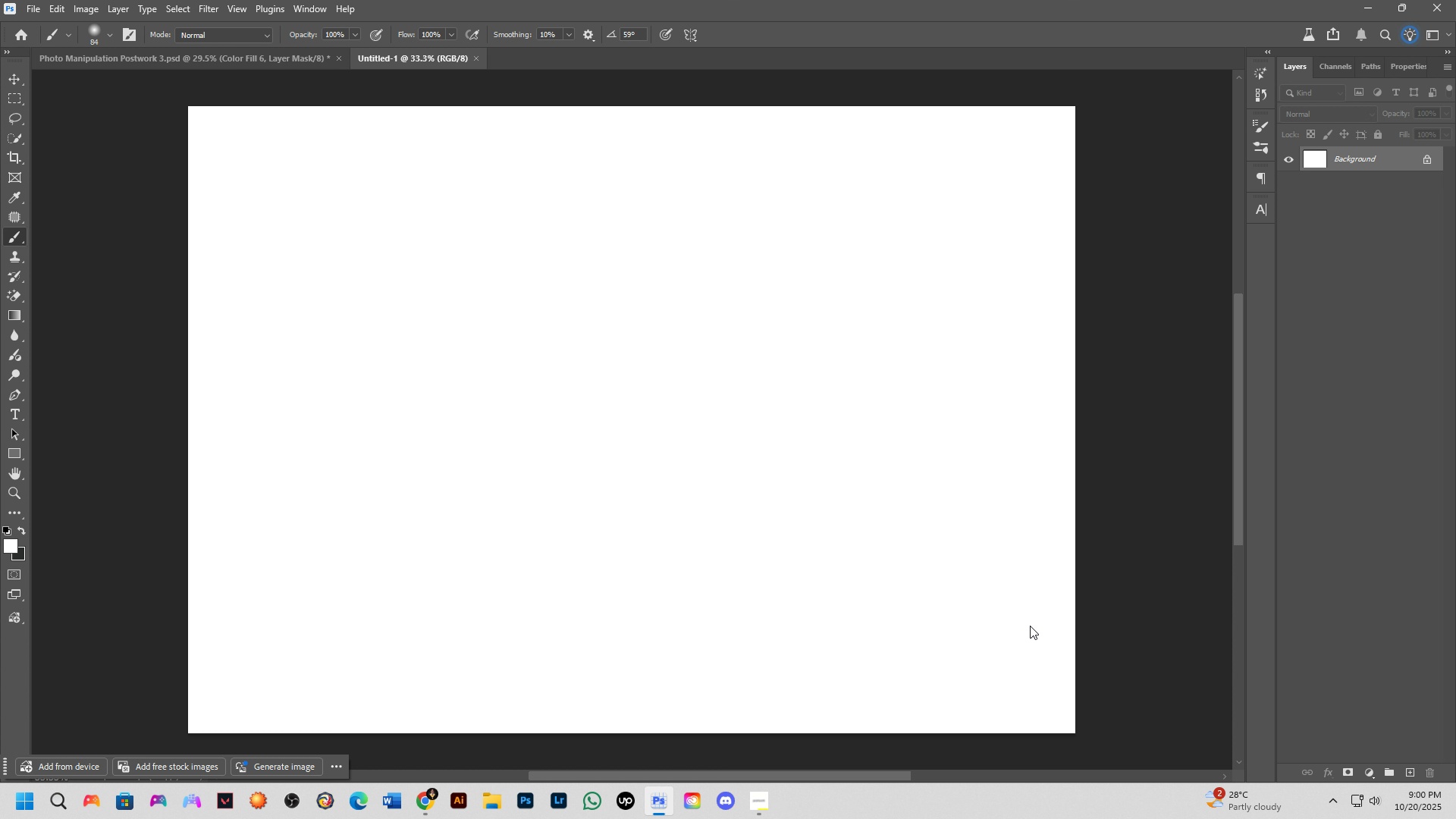 
wait(8.87)
 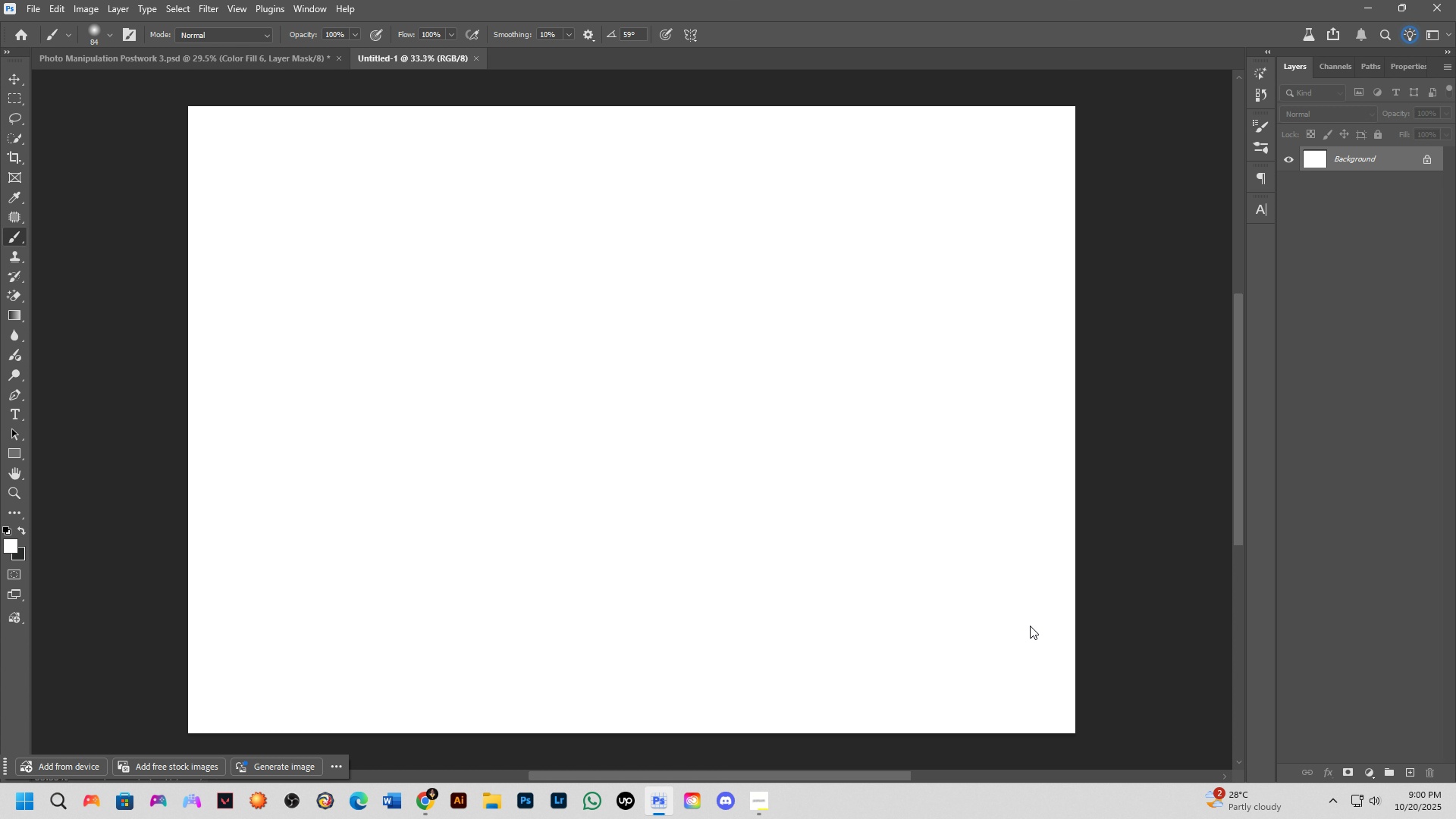 
scroll: coordinate [609, 292], scroll_direction: down, amount: 2.0
 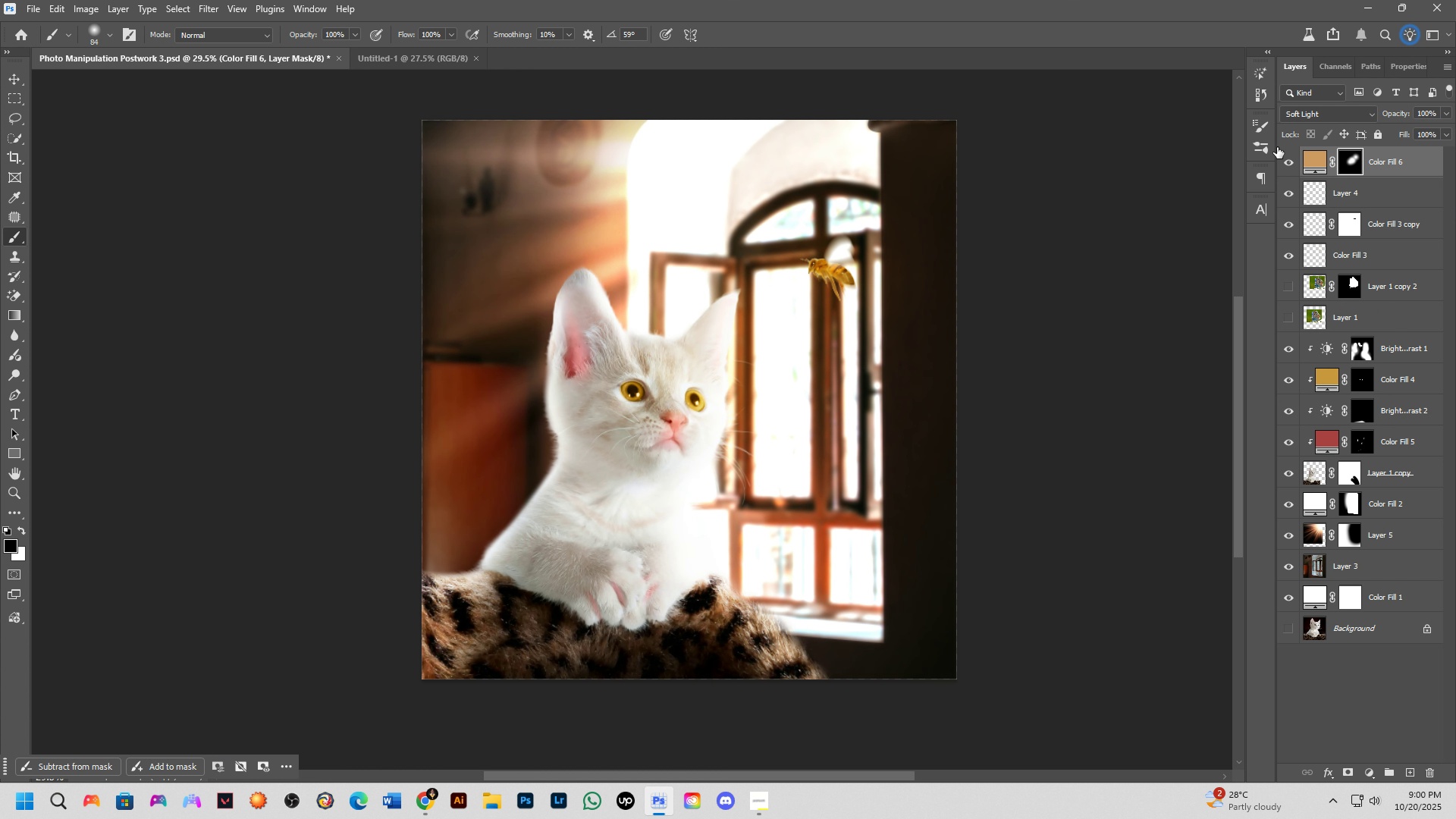 
key(Control+ControlLeft)
 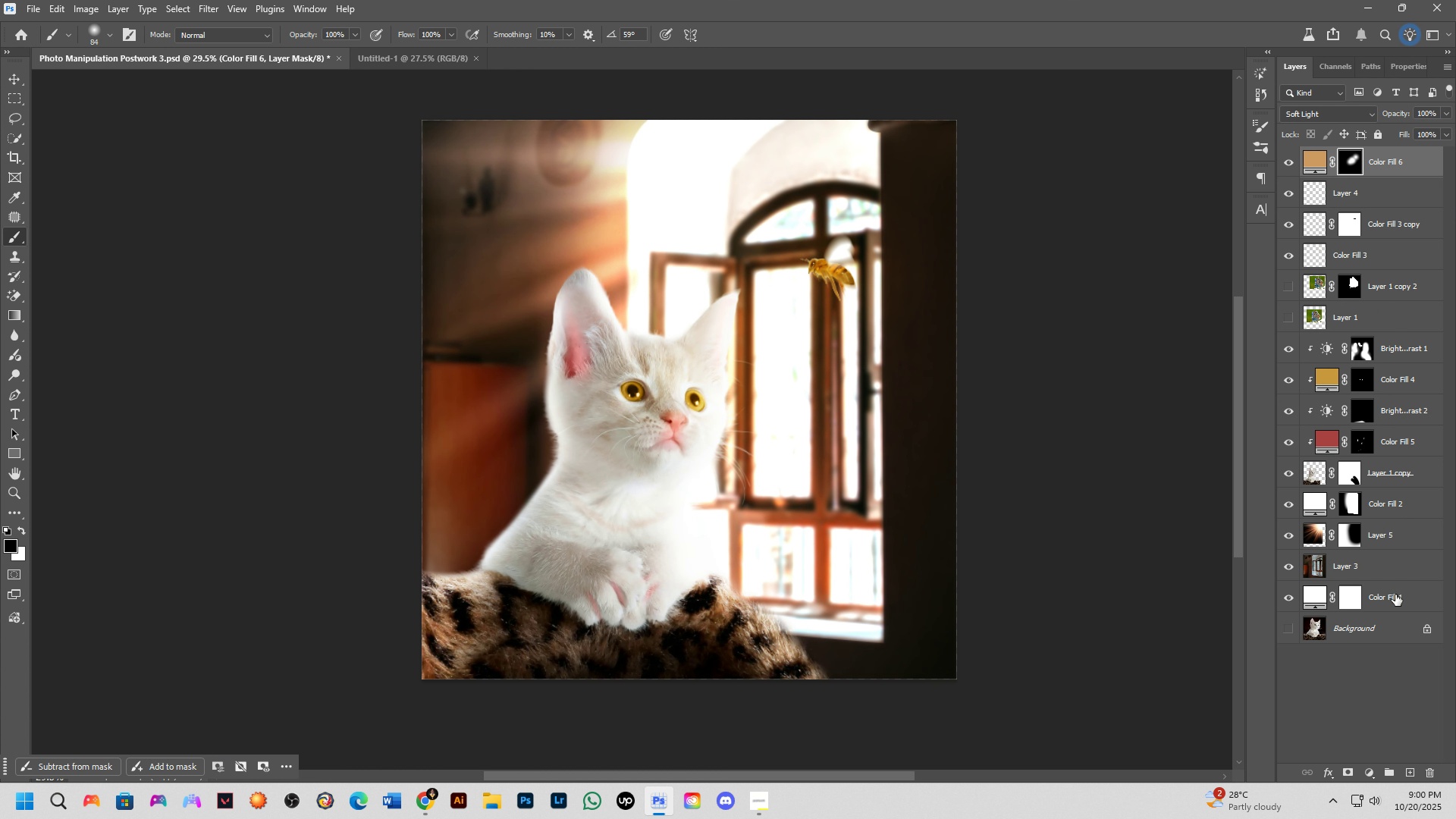 
key(Control+Shift+ShiftLeft)
 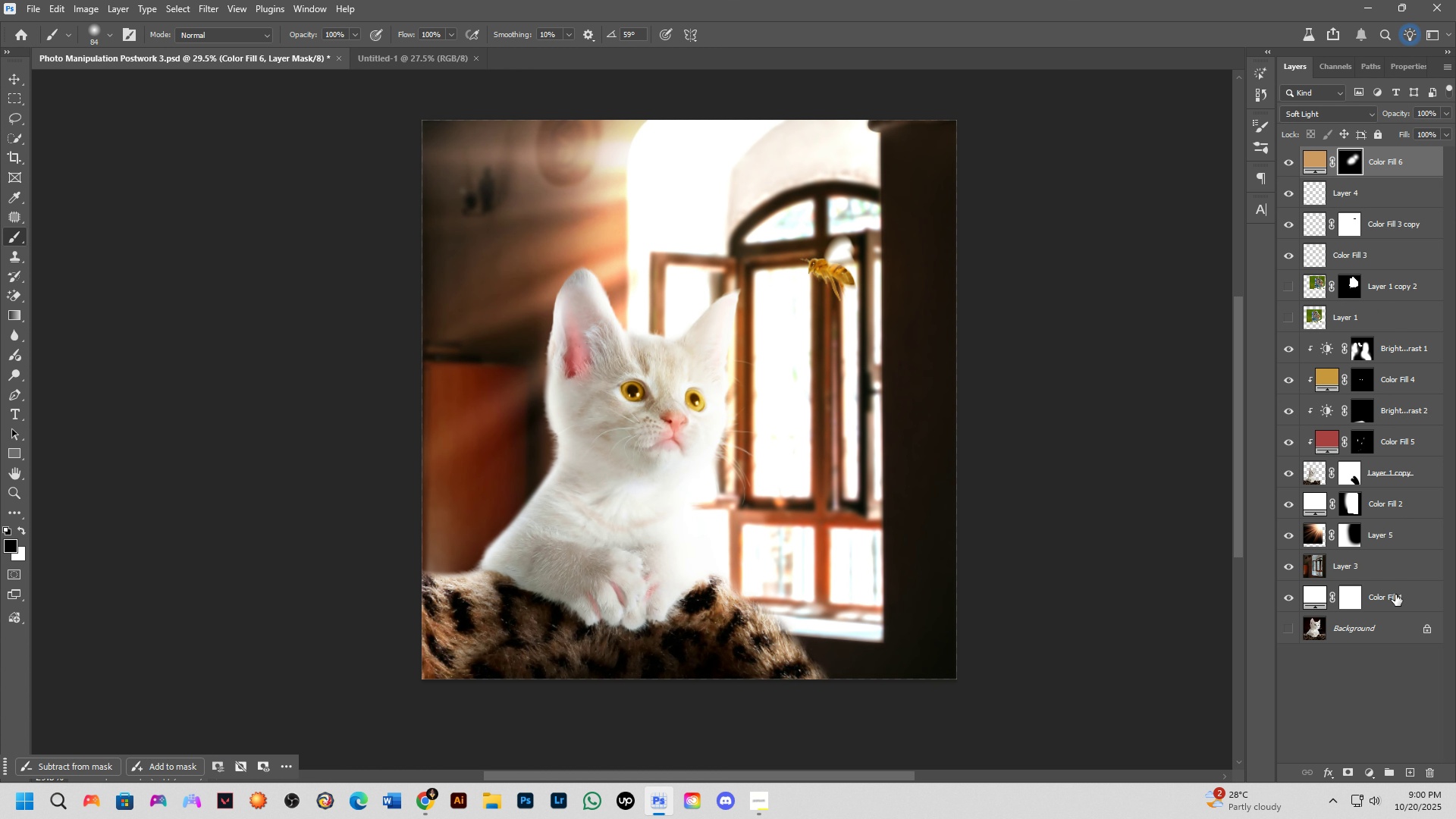 
left_click([1395, 595])
 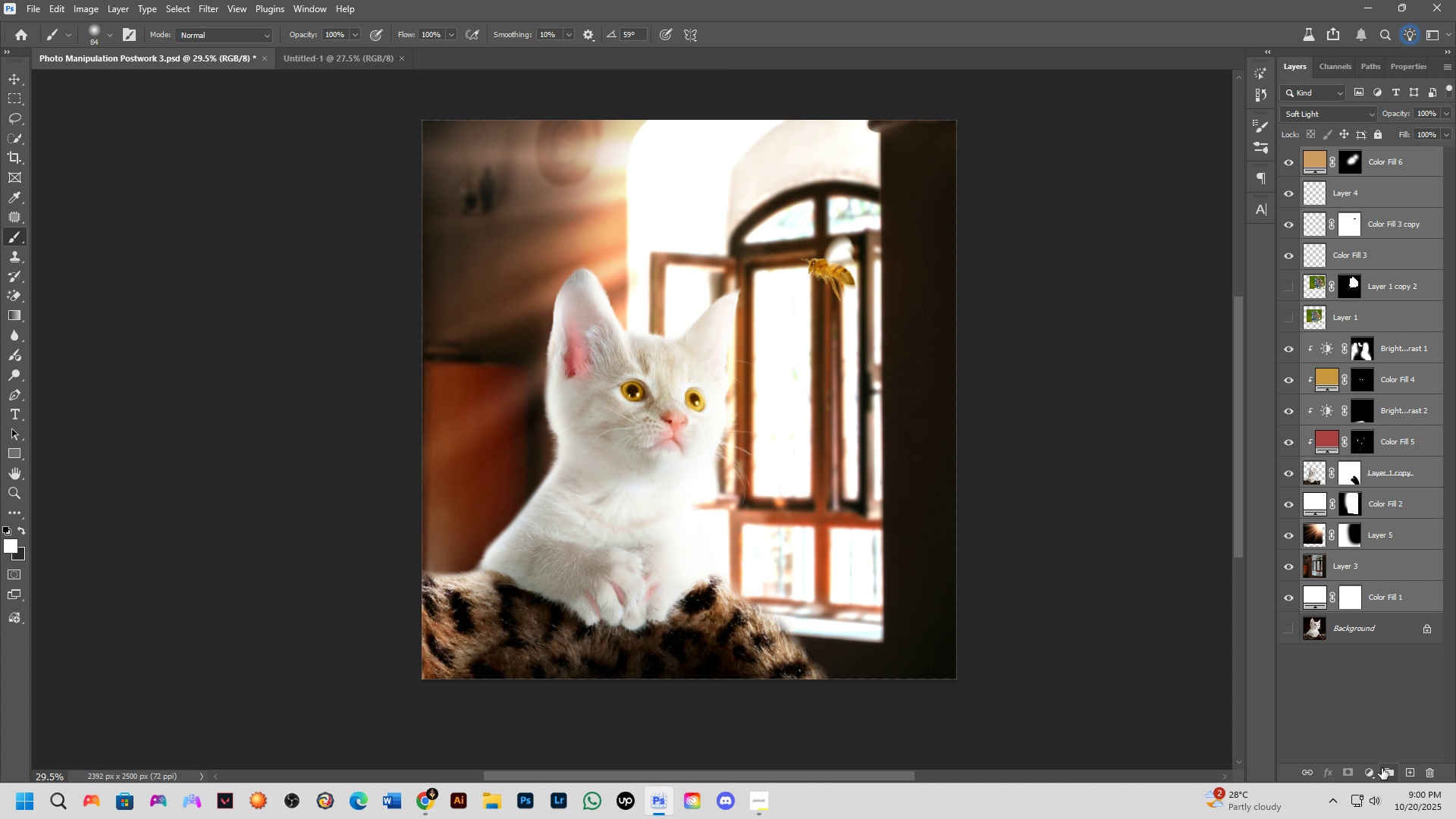 
left_click([1381, 774])
 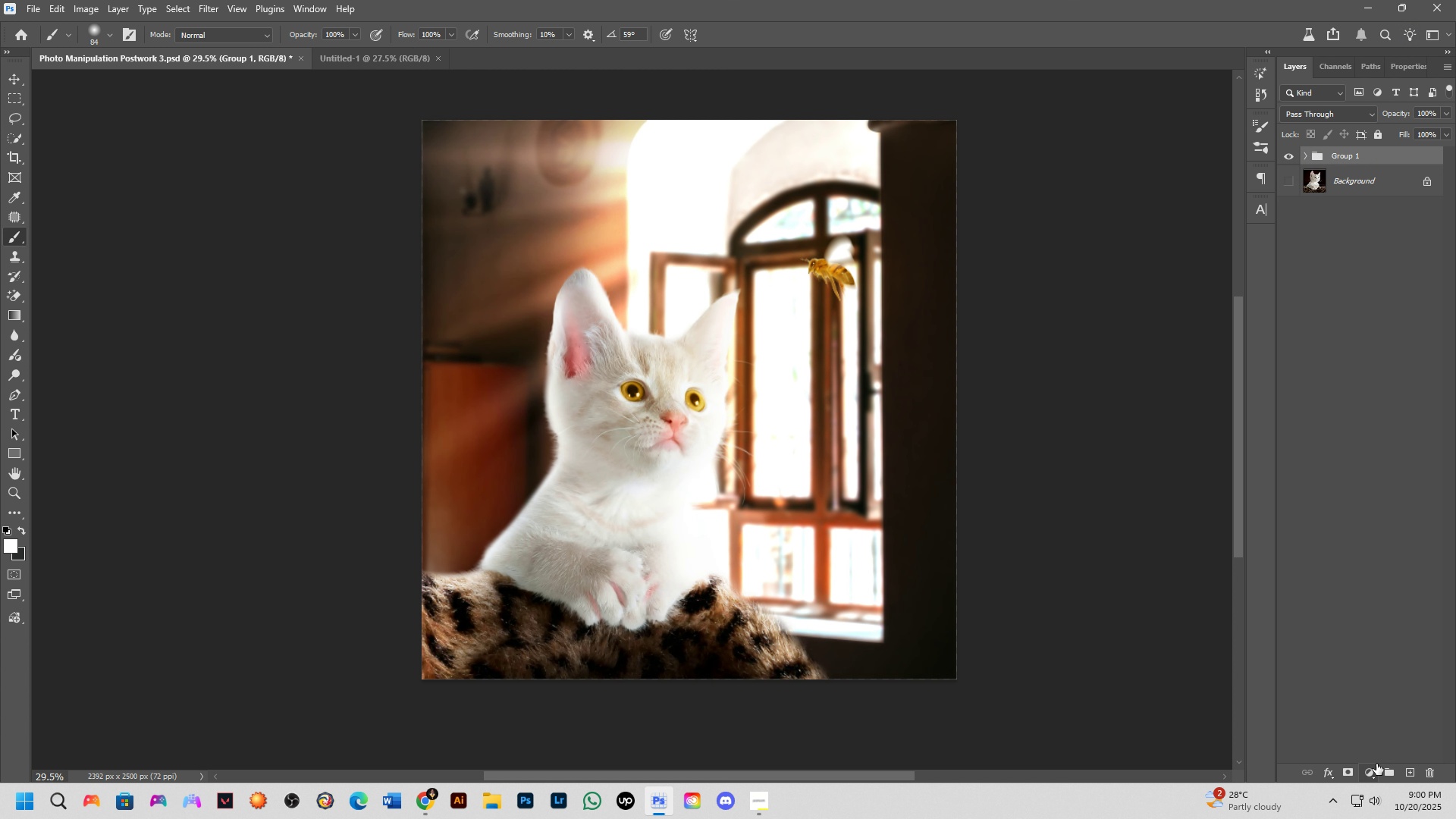 
key(Control+J)
 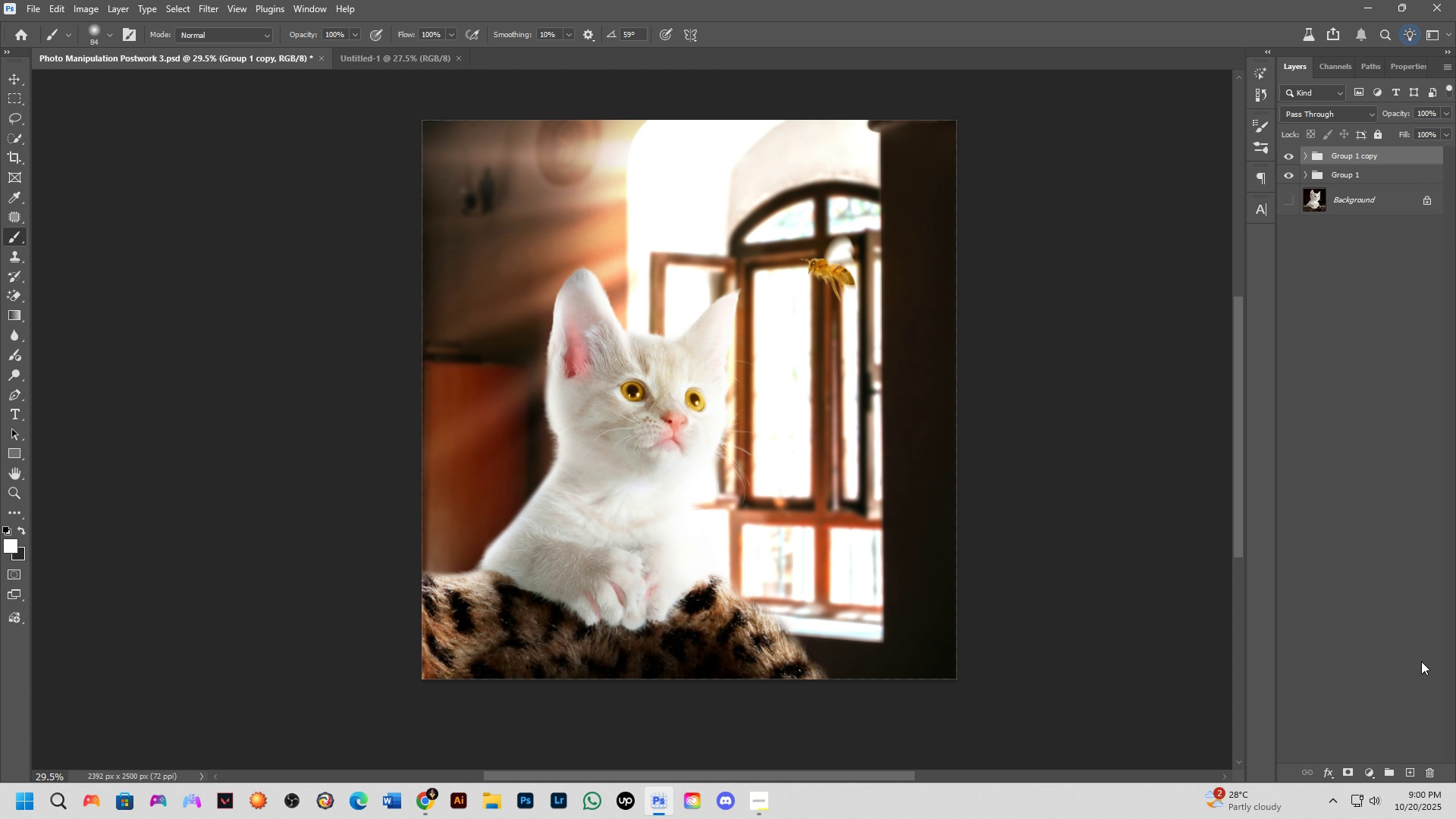 
key(Control+E)
 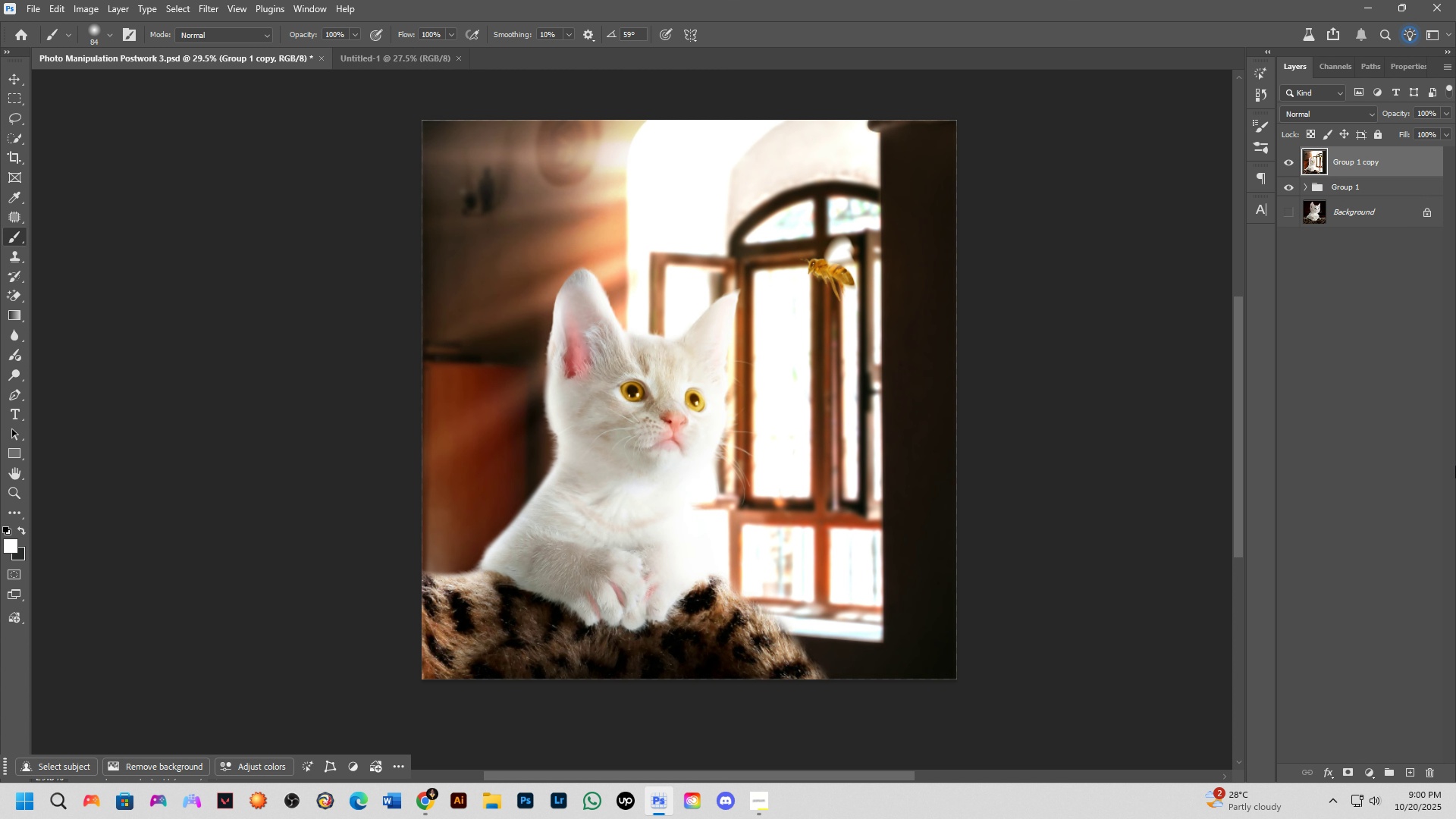 
key(Control+A)
 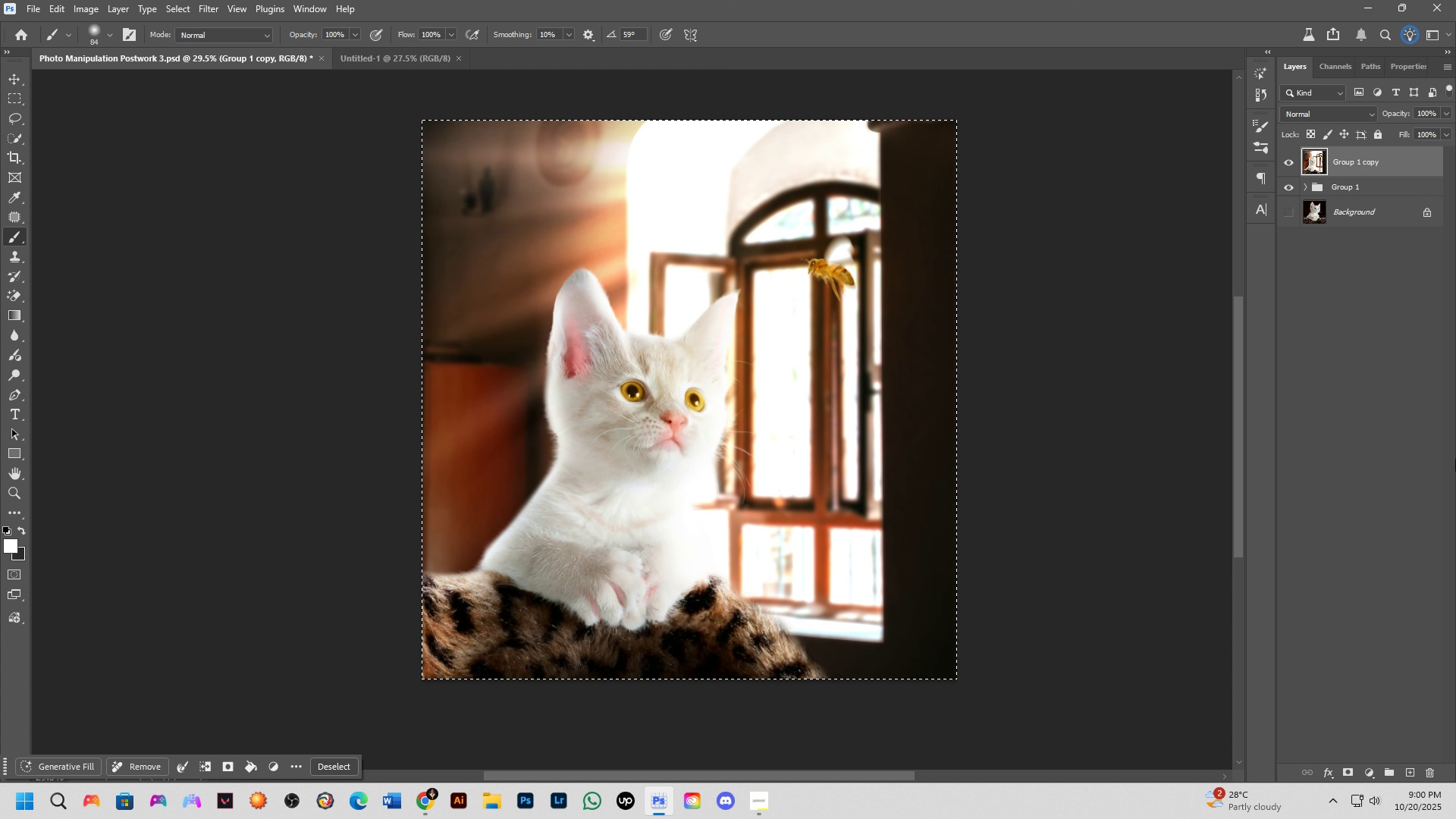 
key(Control+J)
 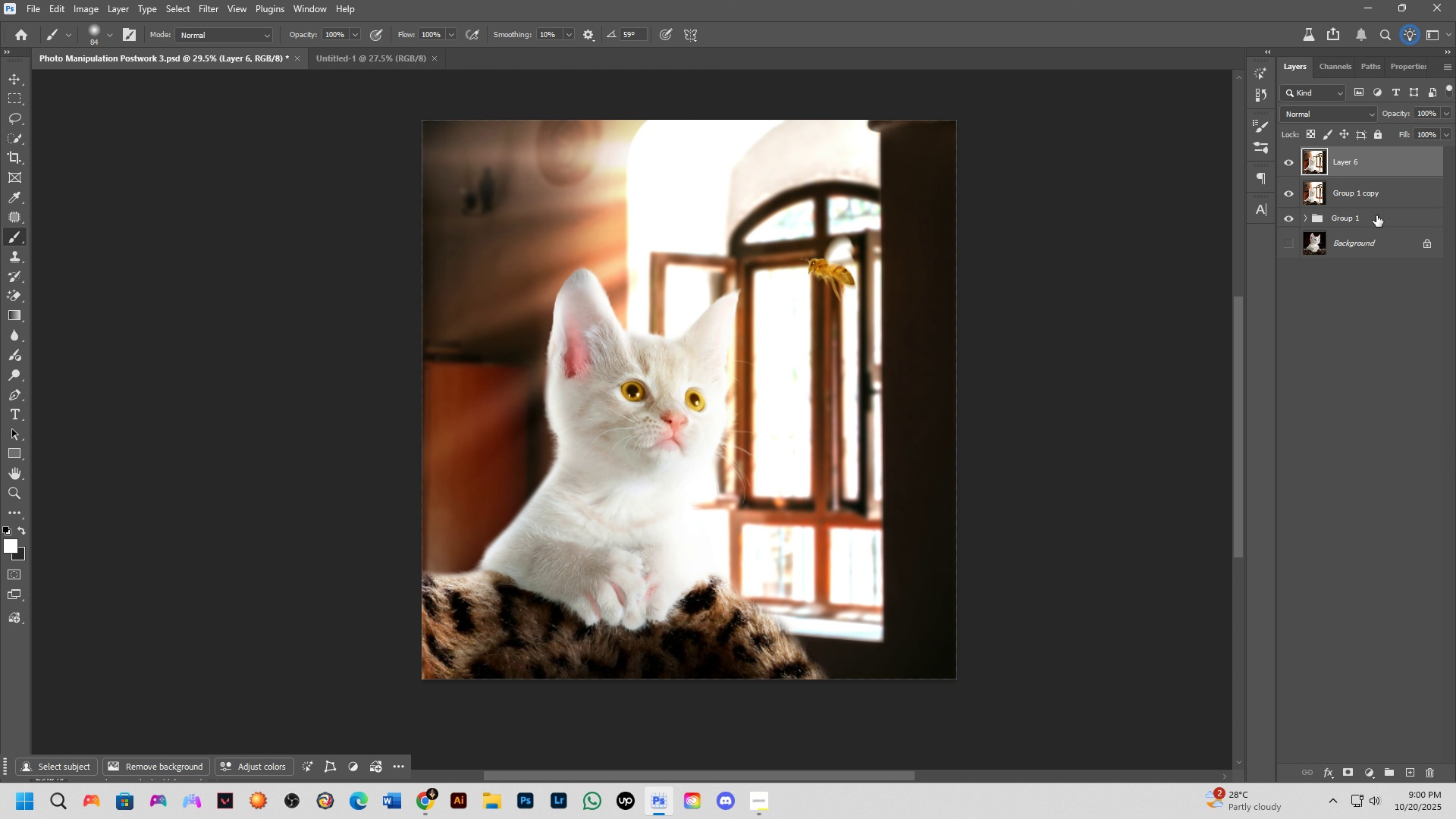 
left_click([1373, 193])
 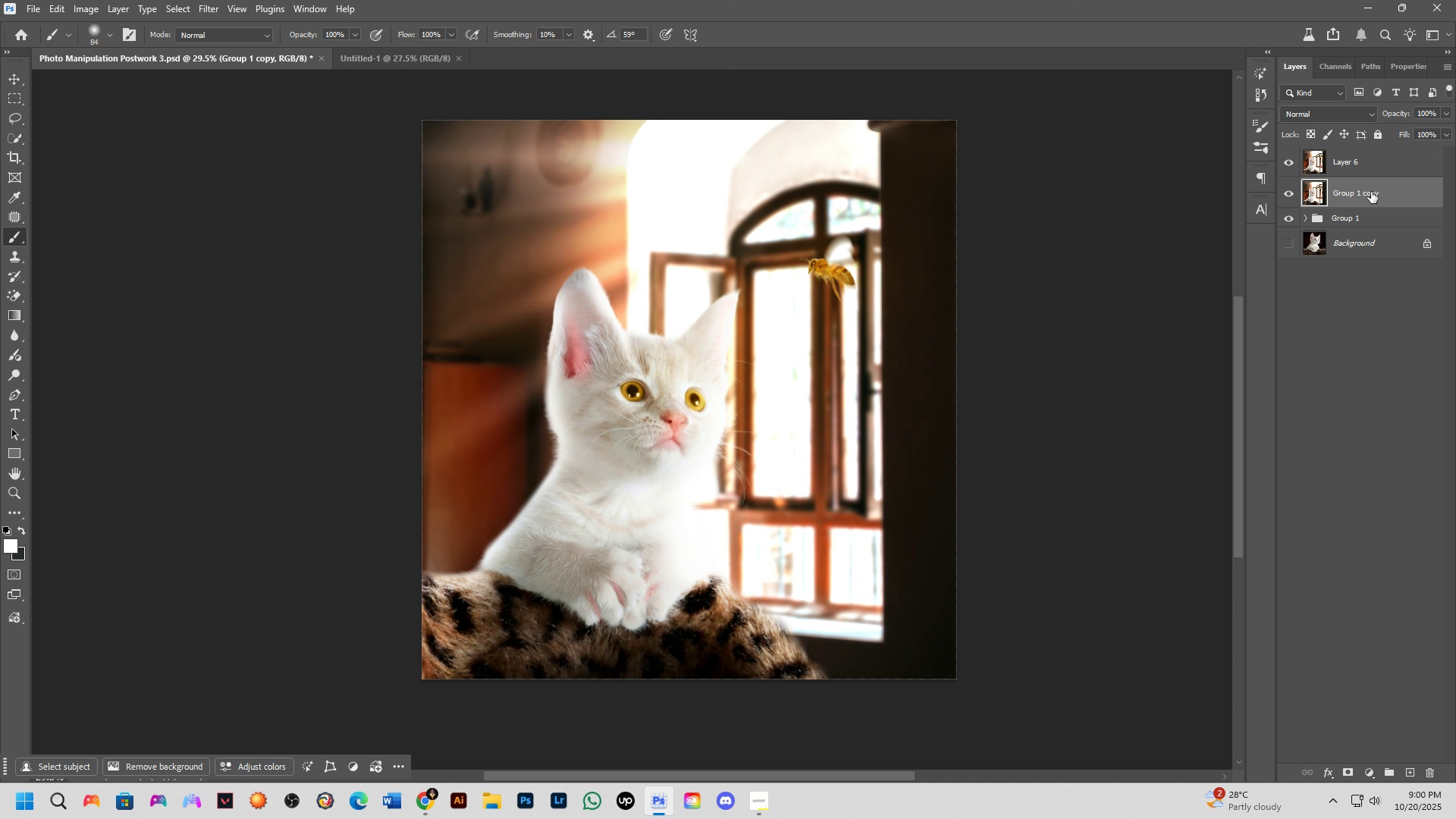 
key(Backspace)
 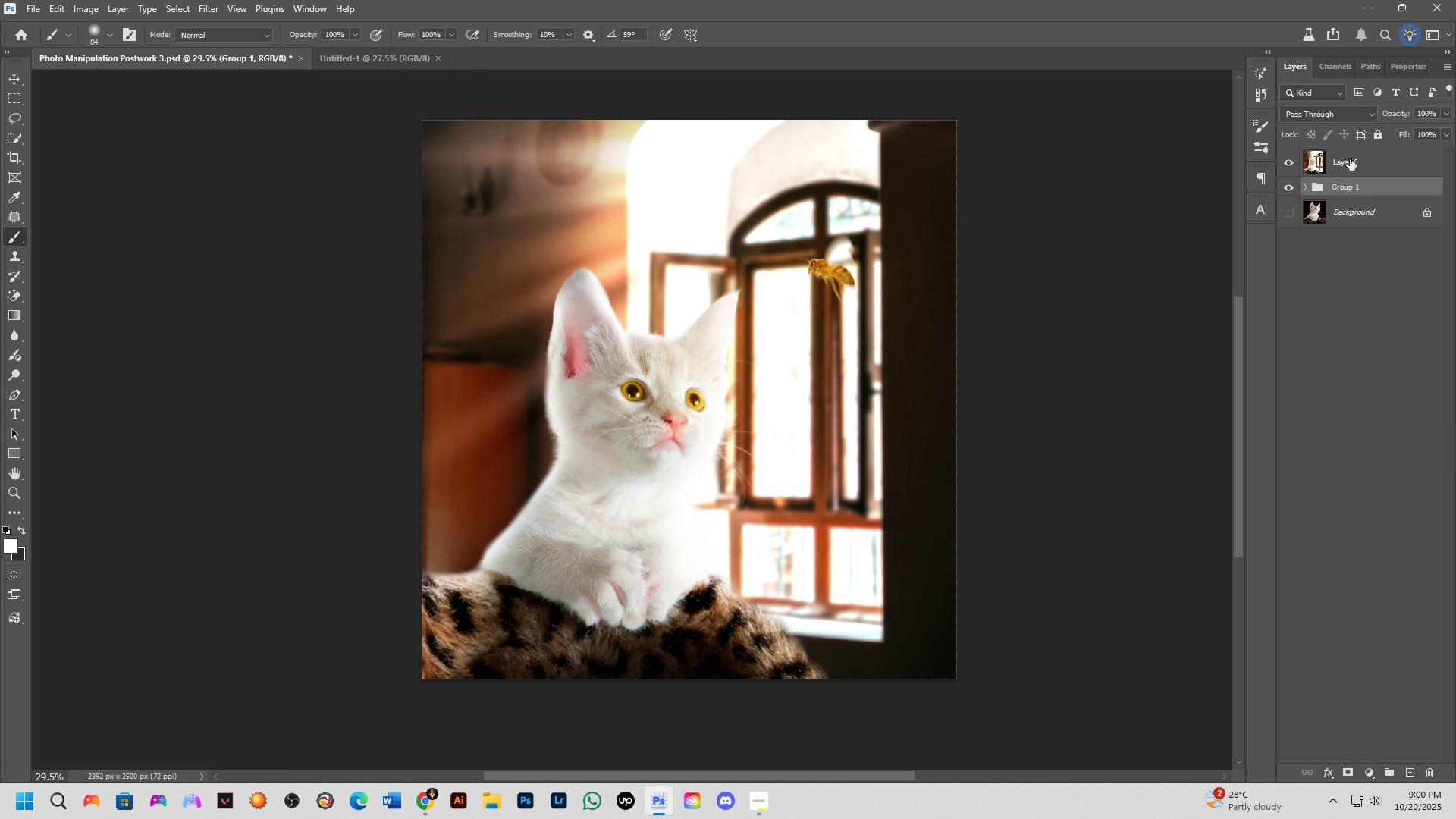 
left_click([1350, 159])
 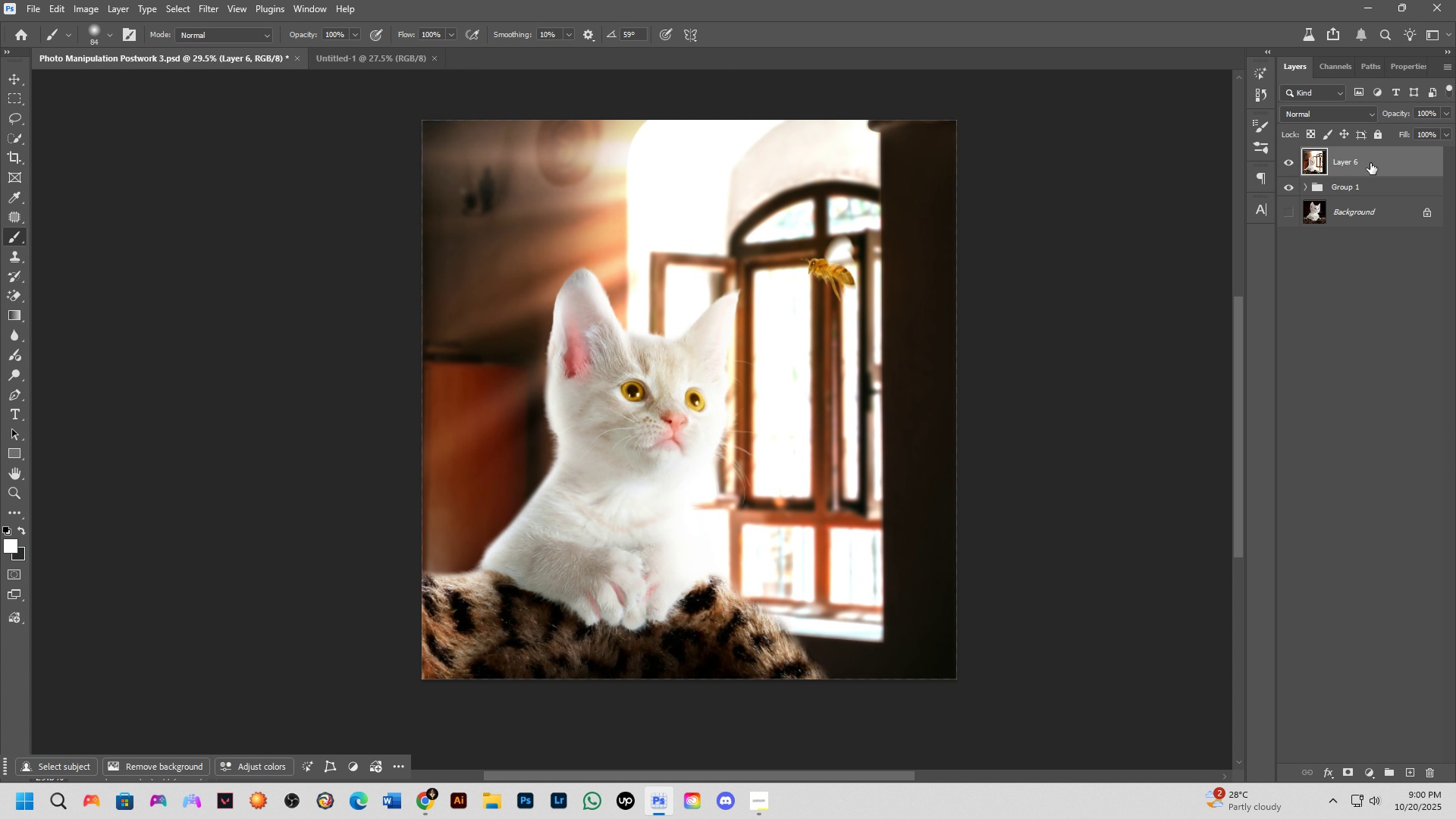 
left_click_drag(start_coordinate=[1370, 163], to_coordinate=[621, 393])
 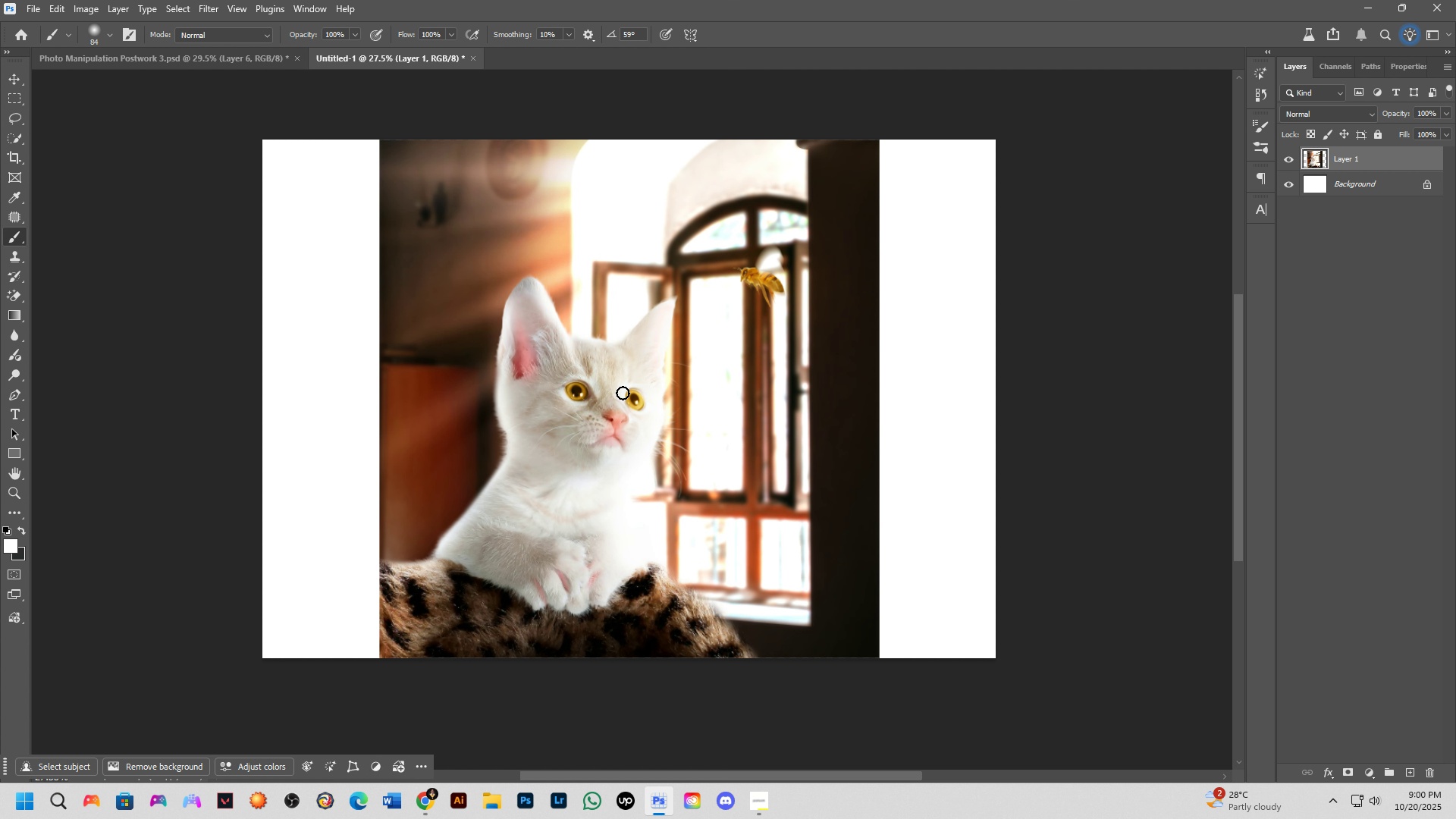 
hold_key(key=ShiftLeft, duration=0.99)
 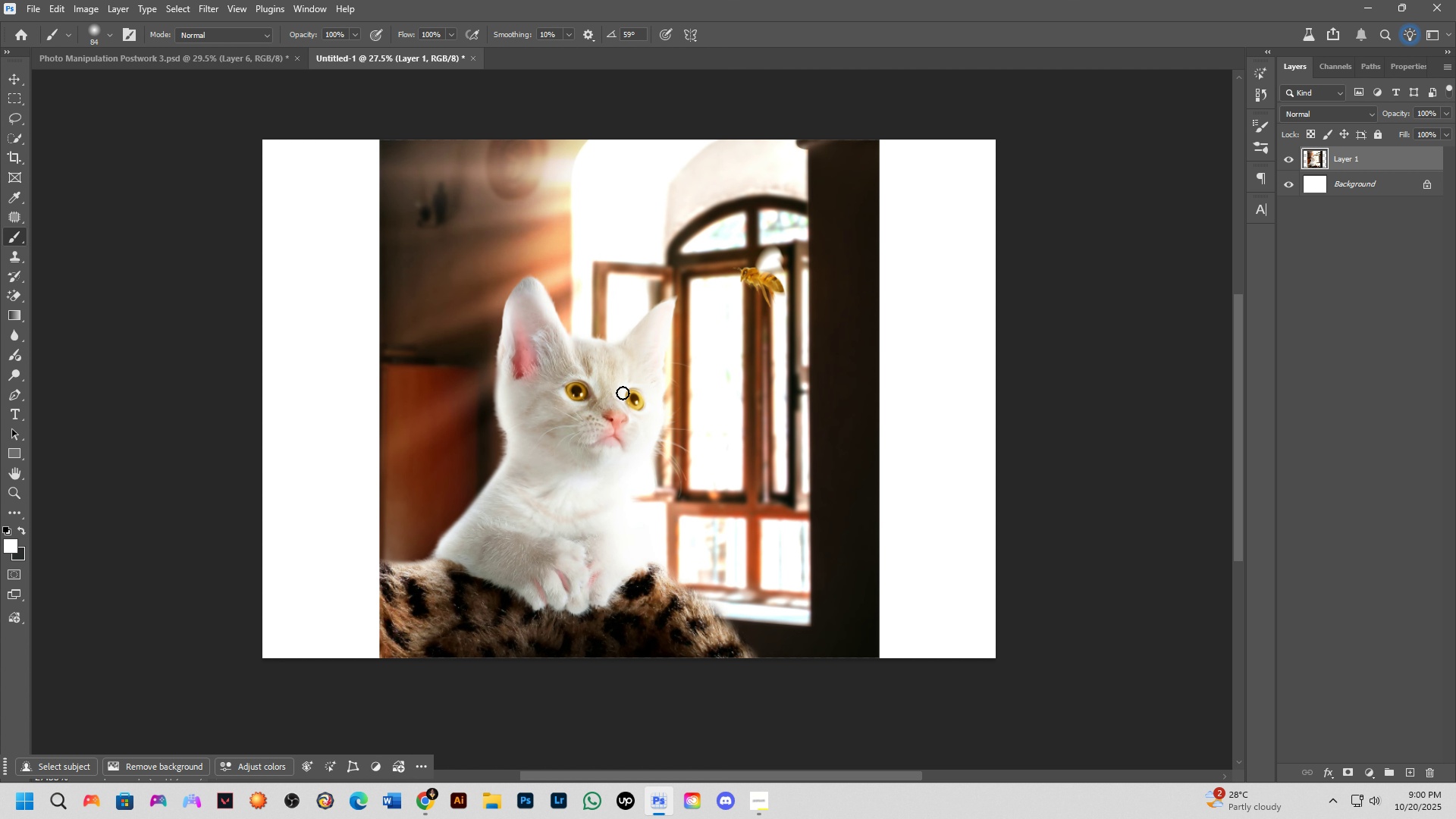 
scroll: coordinate [623, 393], scroll_direction: down, amount: 2.0
 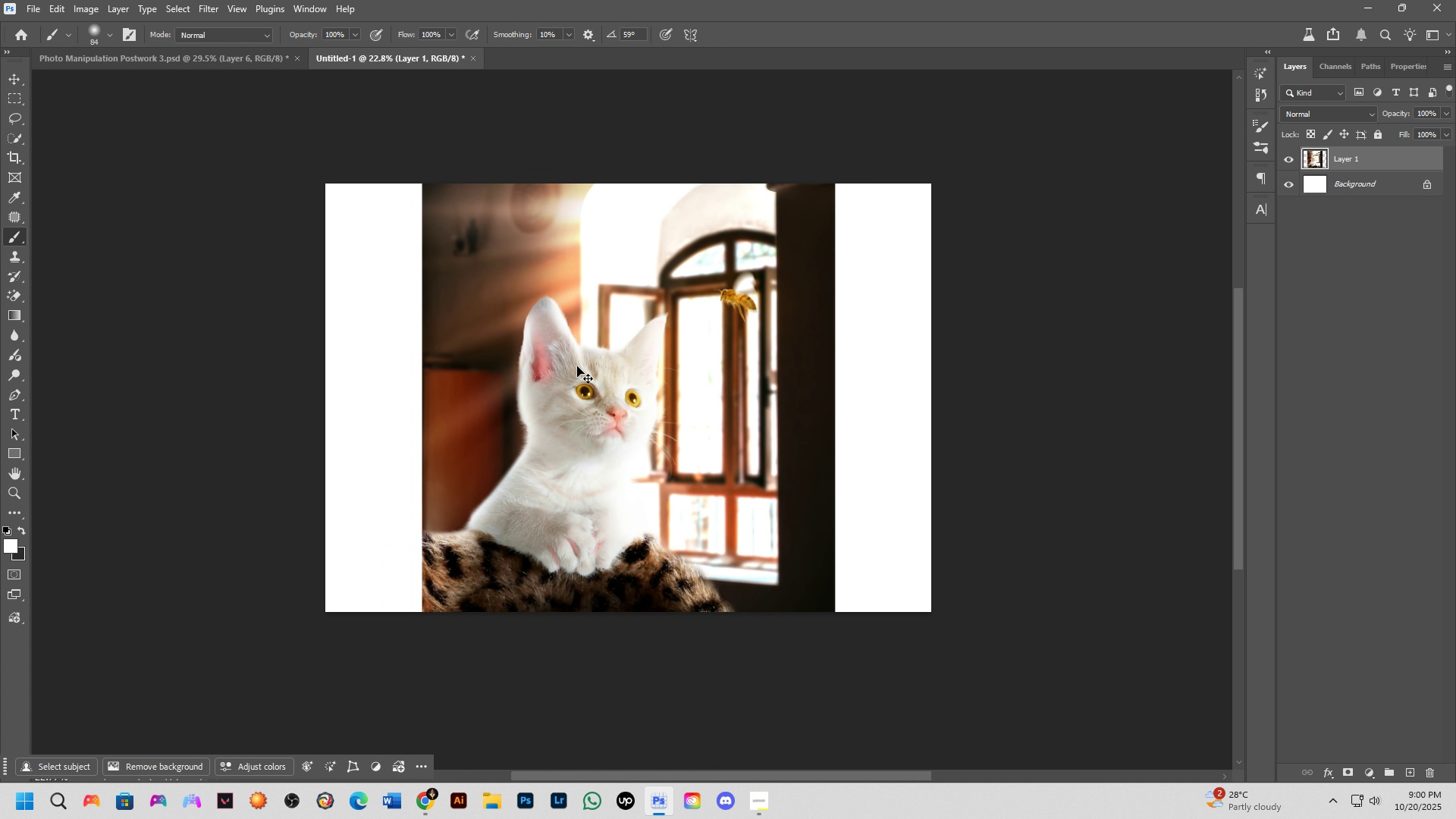 
key(Control+T)
 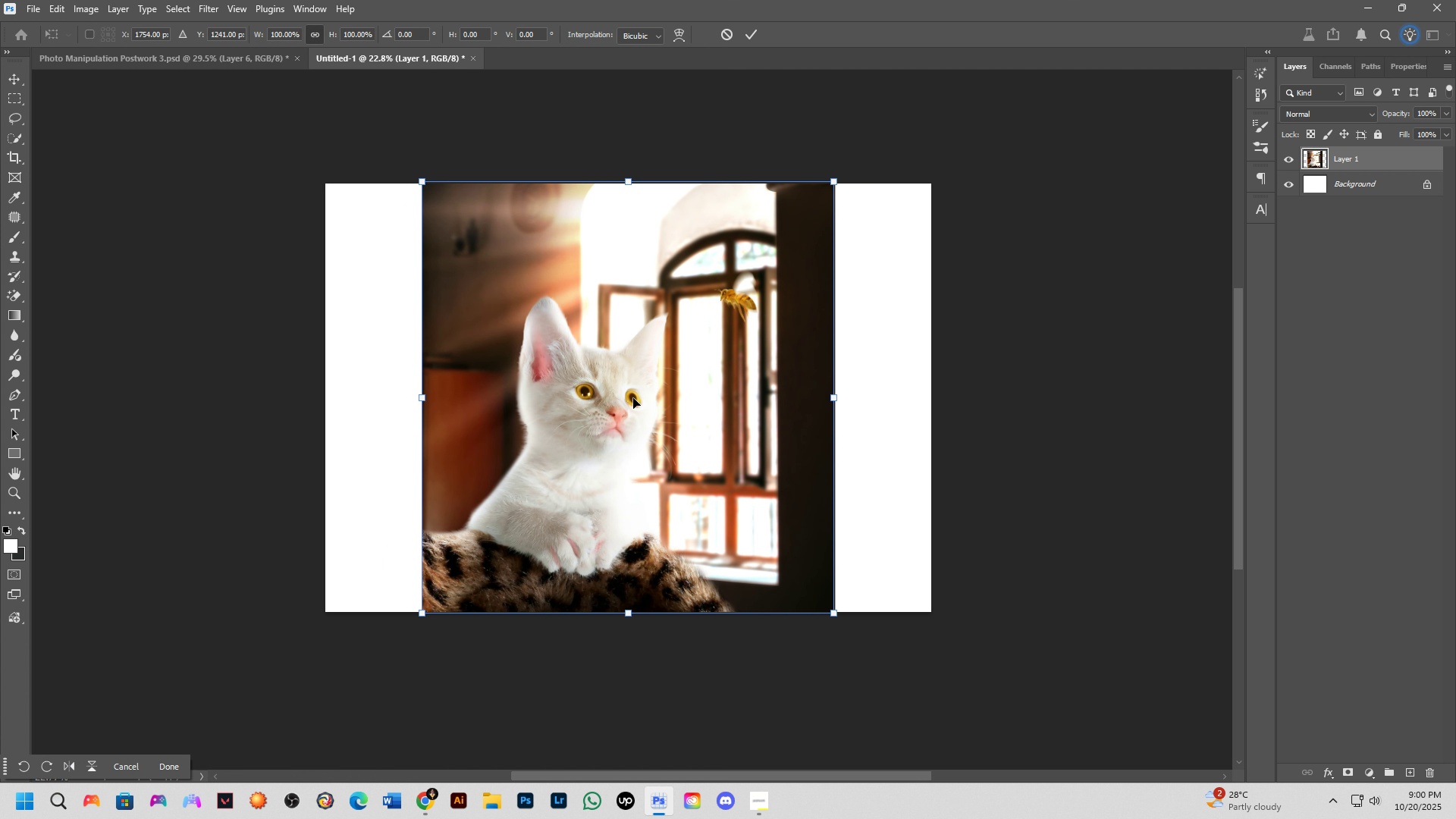 
hold_key(key=ShiftLeft, duration=1.34)
left_click_drag(start_coordinate=[633, 398], to_coordinate=[729, 413])
 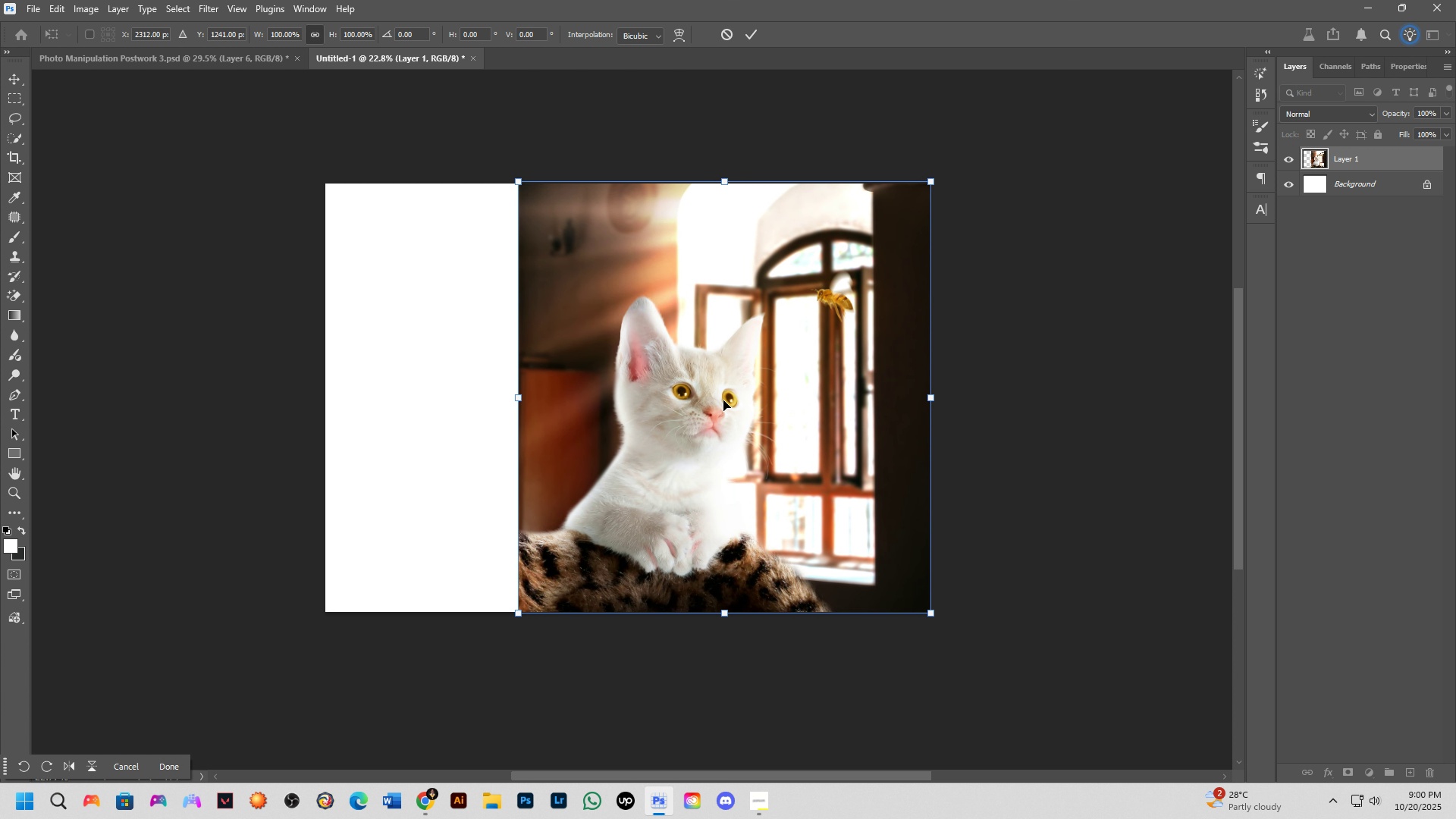 
key(NumpadEnter)
 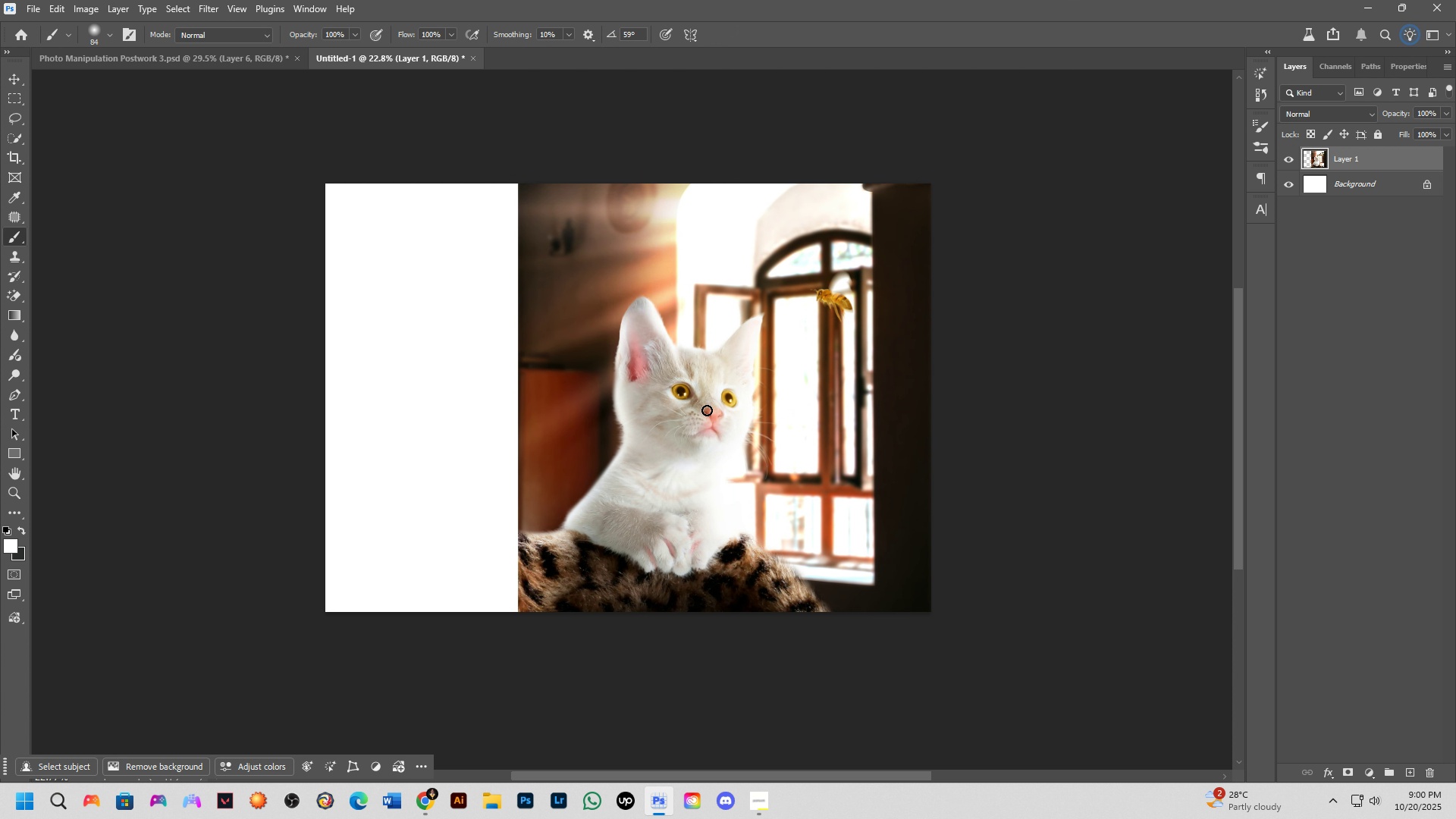 
scroll: coordinate [689, 406], scroll_direction: up, amount: 6.0
 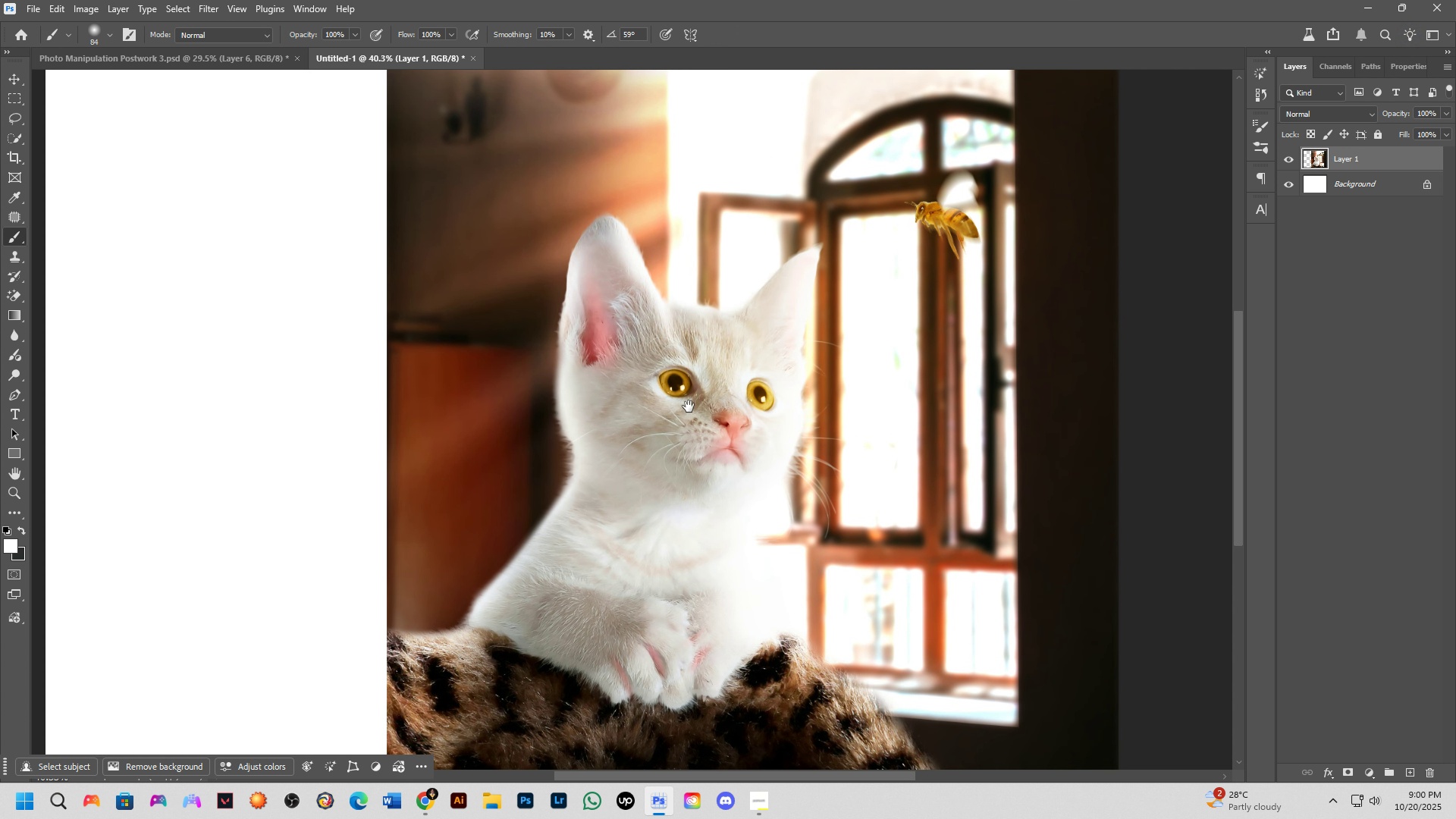 
hold_key(key=Space, duration=0.56)
 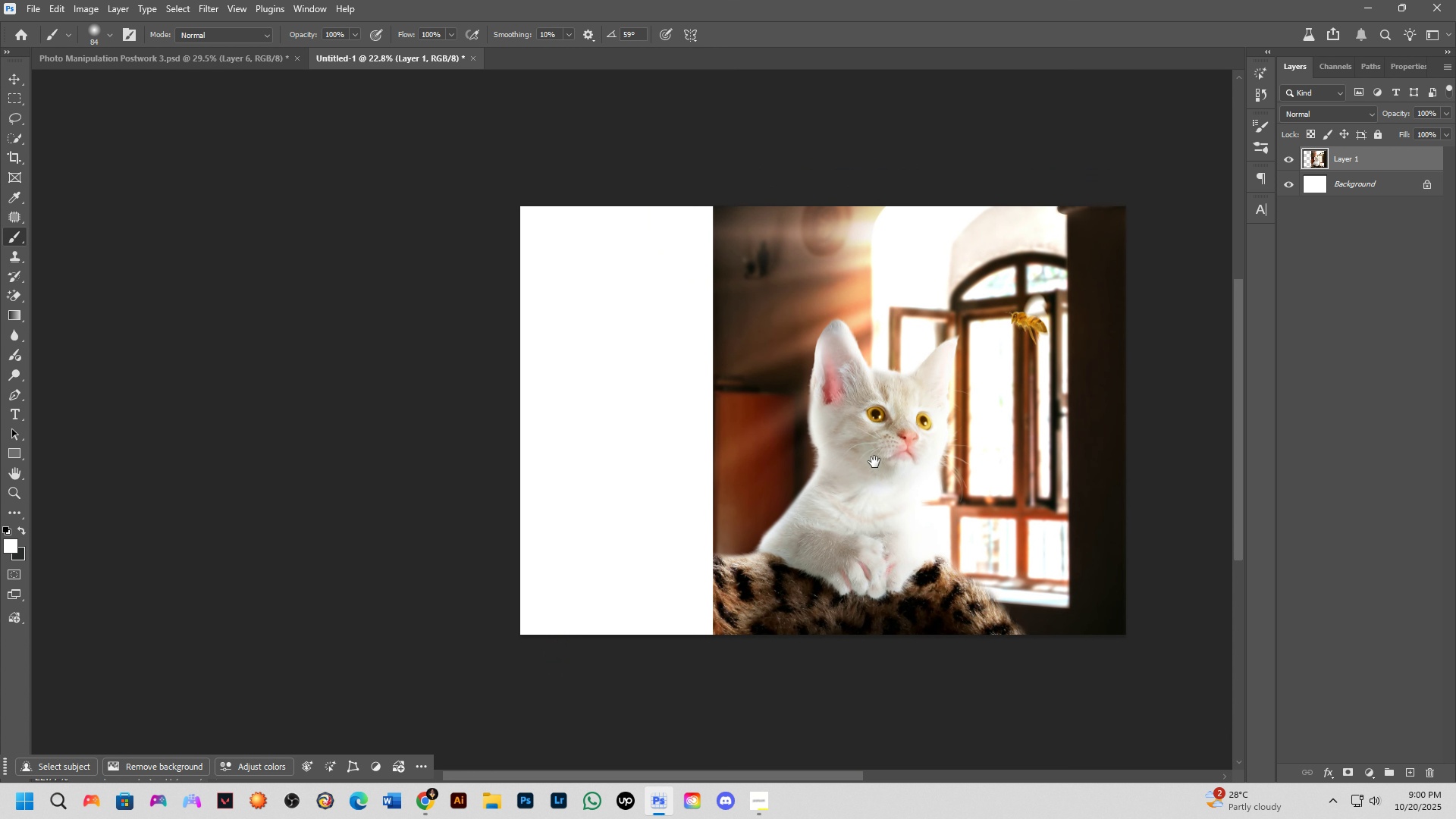 
left_click_drag(start_coordinate=[689, 406], to_coordinate=[891, 433])
 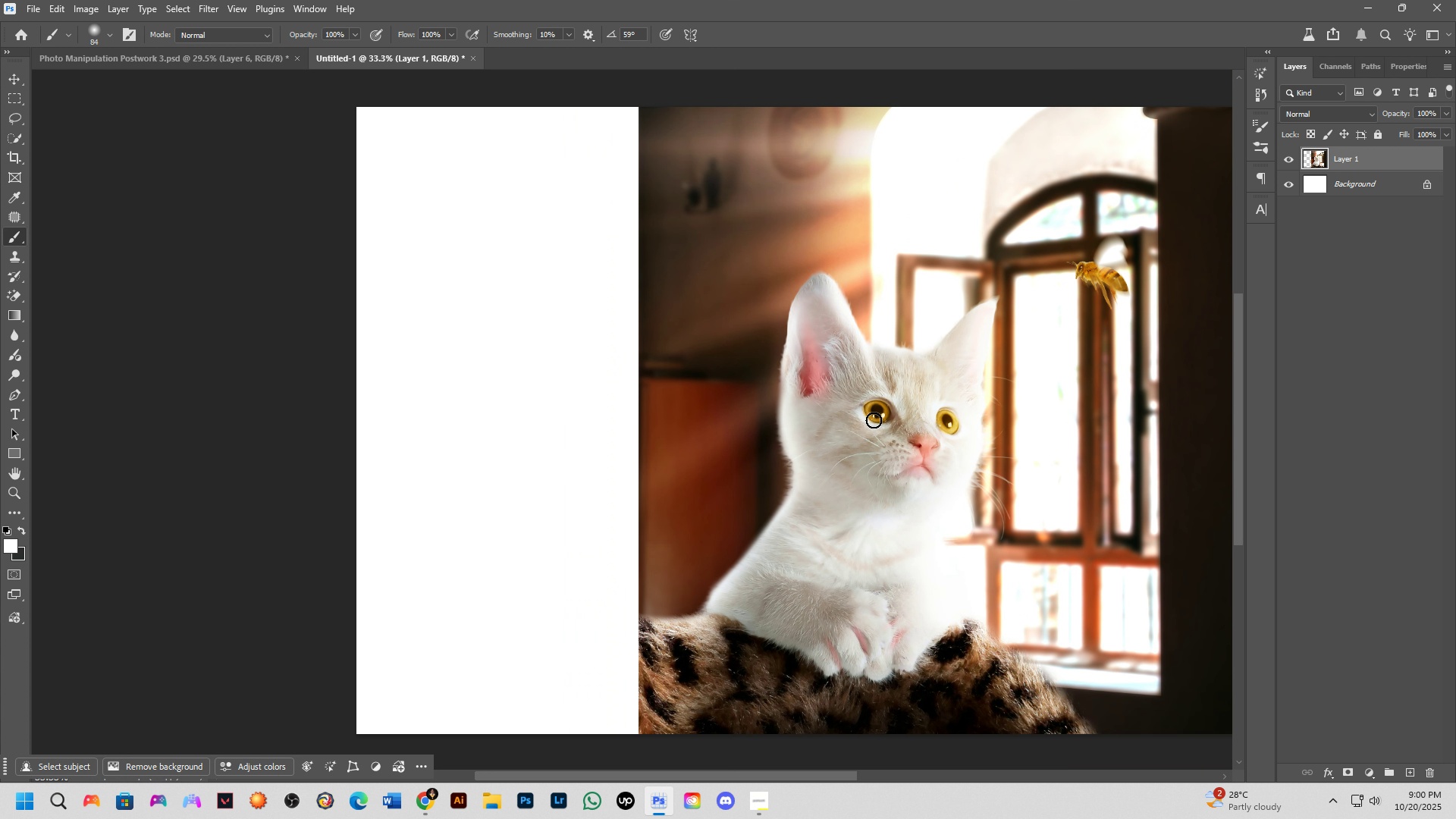 
scroll: coordinate [874, 420], scroll_direction: down, amount: 6.0
 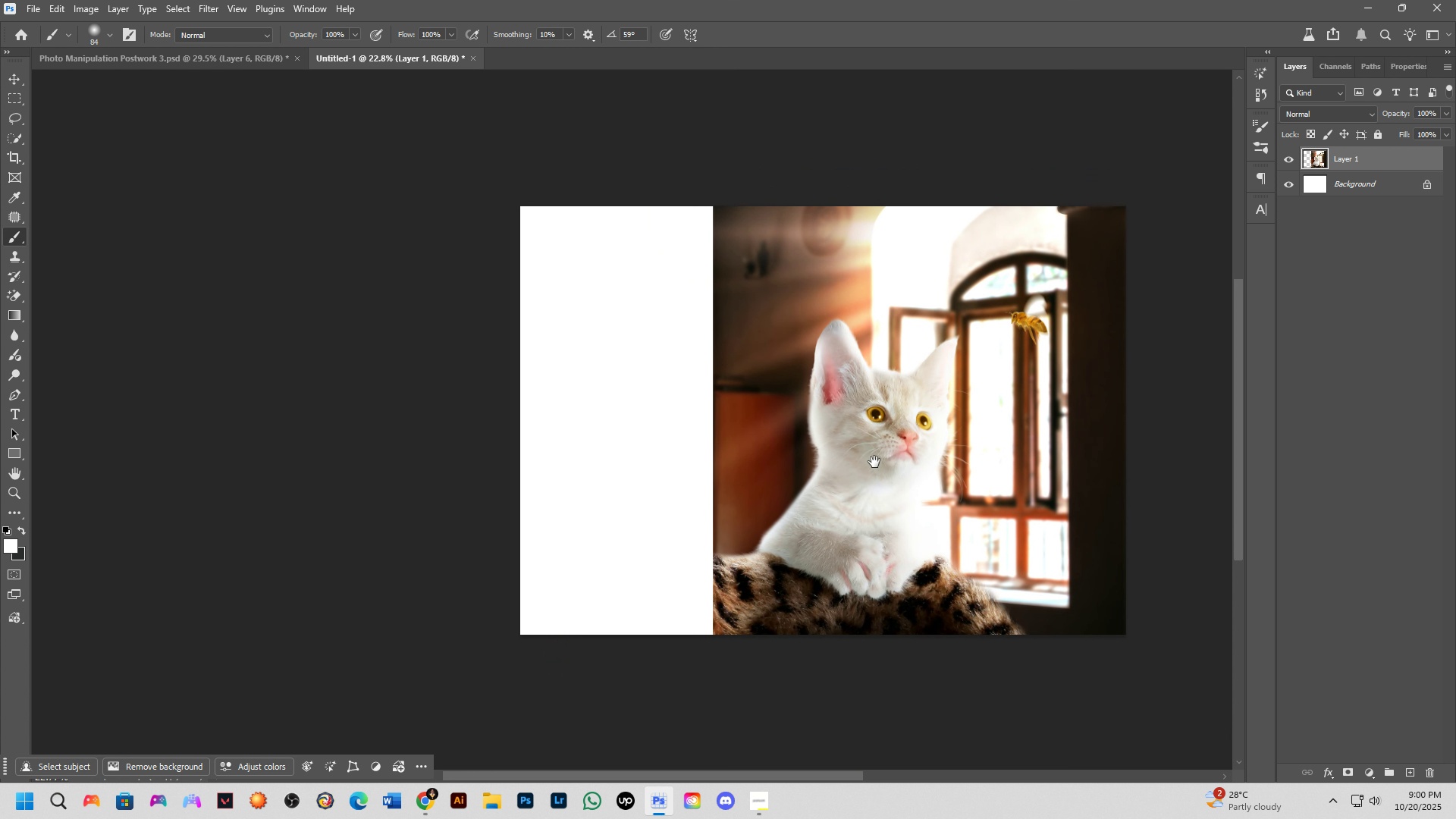 
hold_key(key=Space, duration=0.44)
 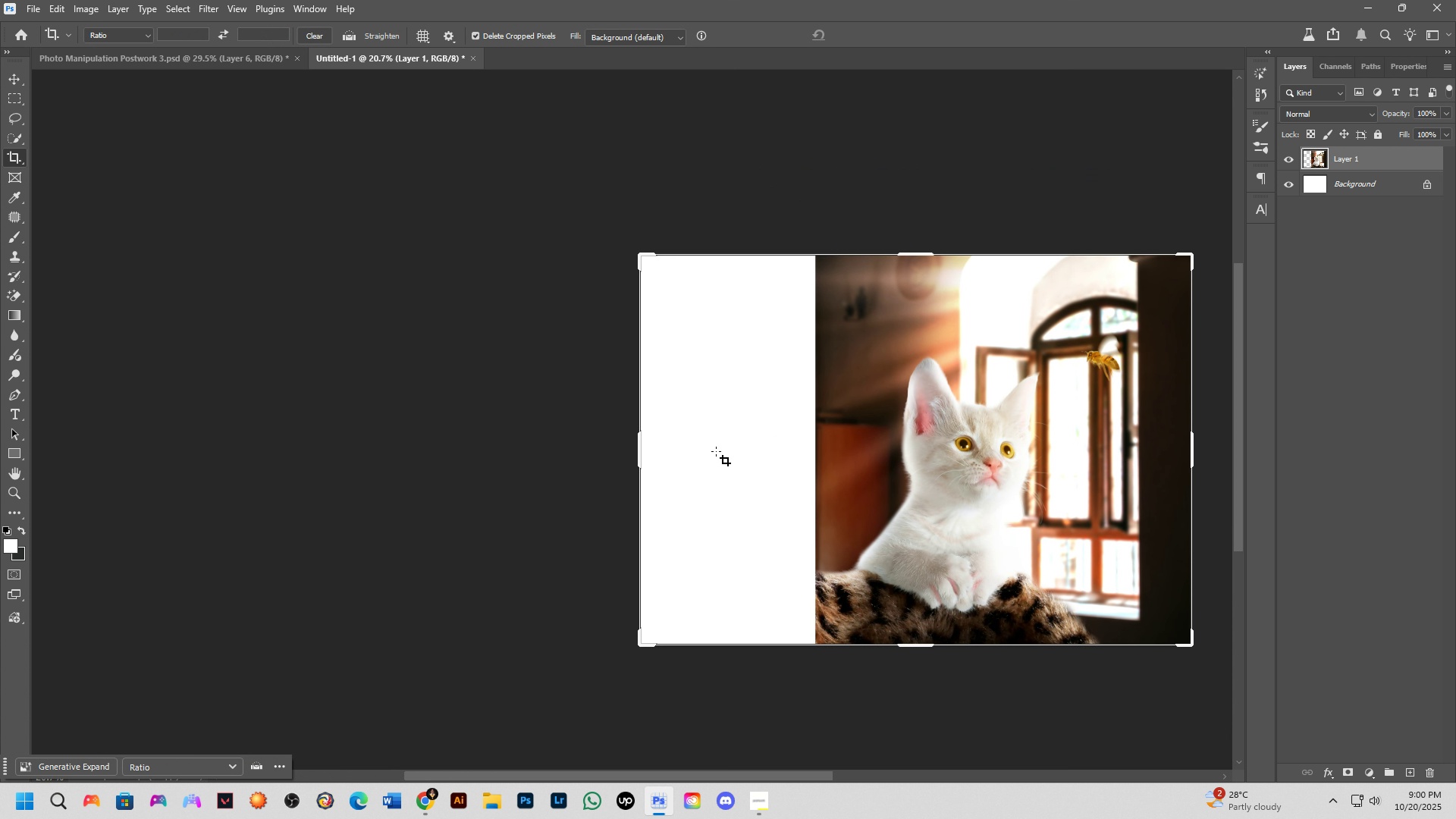 
left_click_drag(start_coordinate=[874, 462], to_coordinate=[924, 477])
 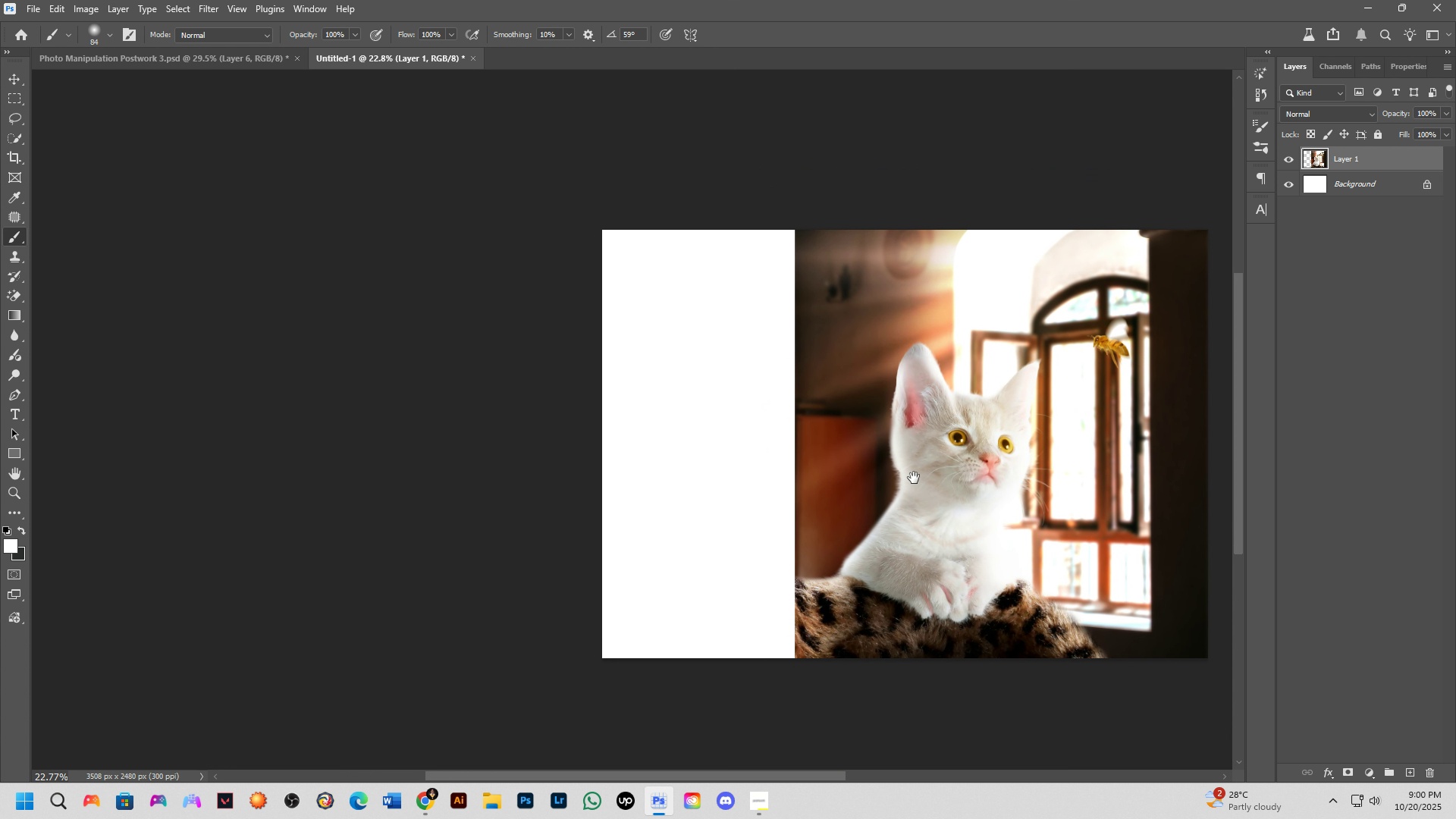 
scroll: coordinate [914, 478], scroll_direction: down, amount: 1.0
 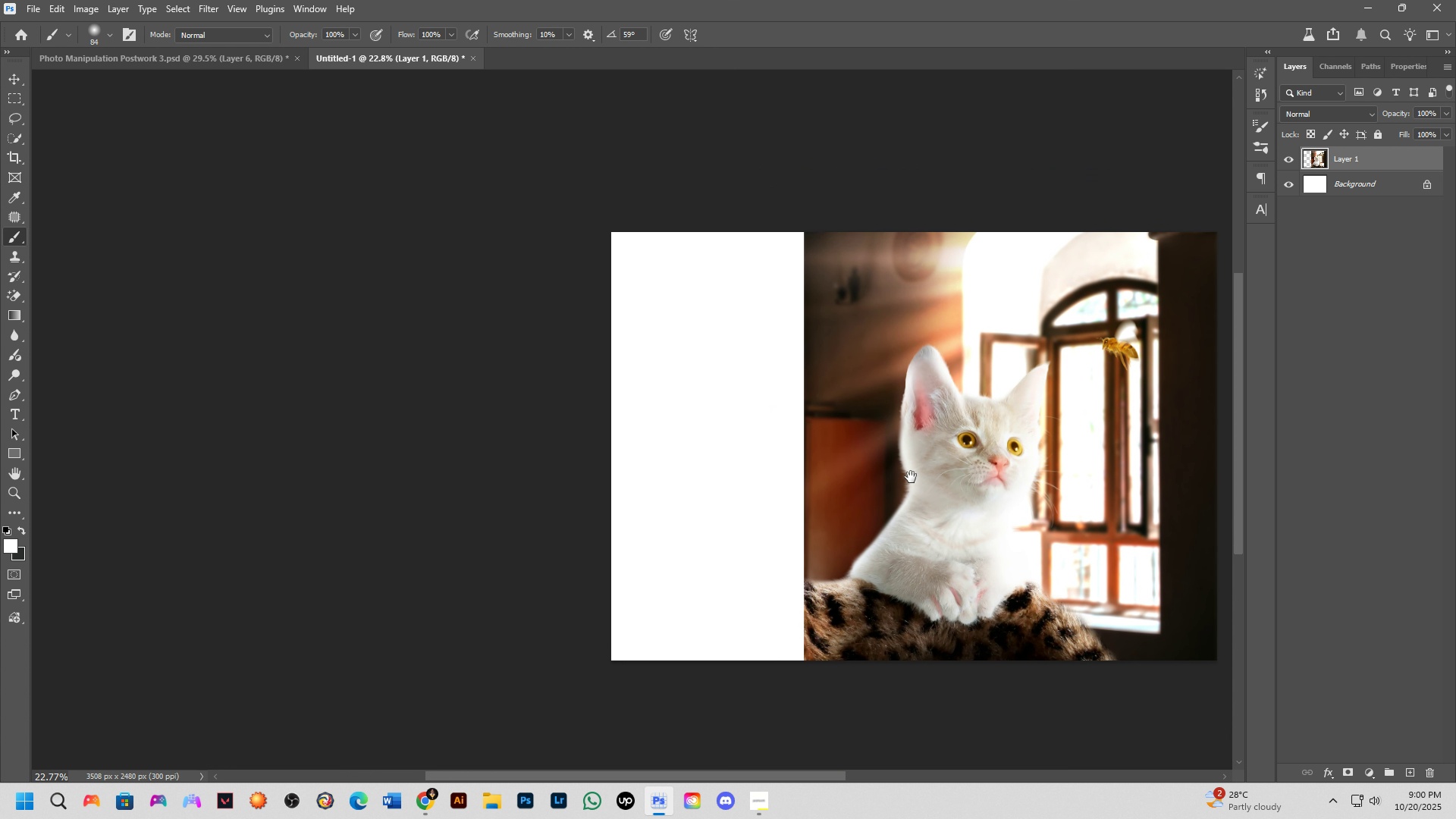 
key(C)
 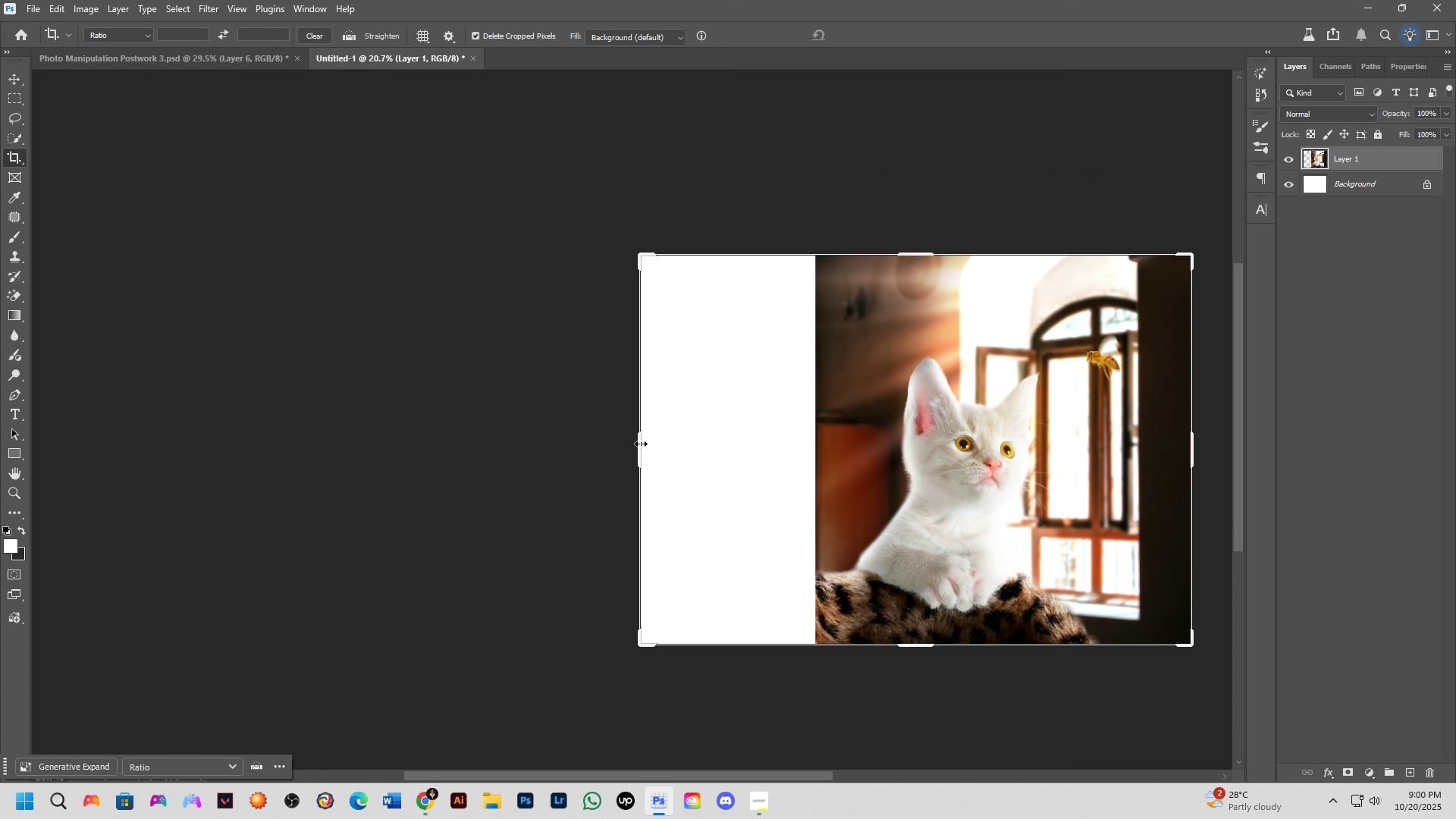 
left_click_drag(start_coordinate=[641, 444], to_coordinate=[557, 459])
 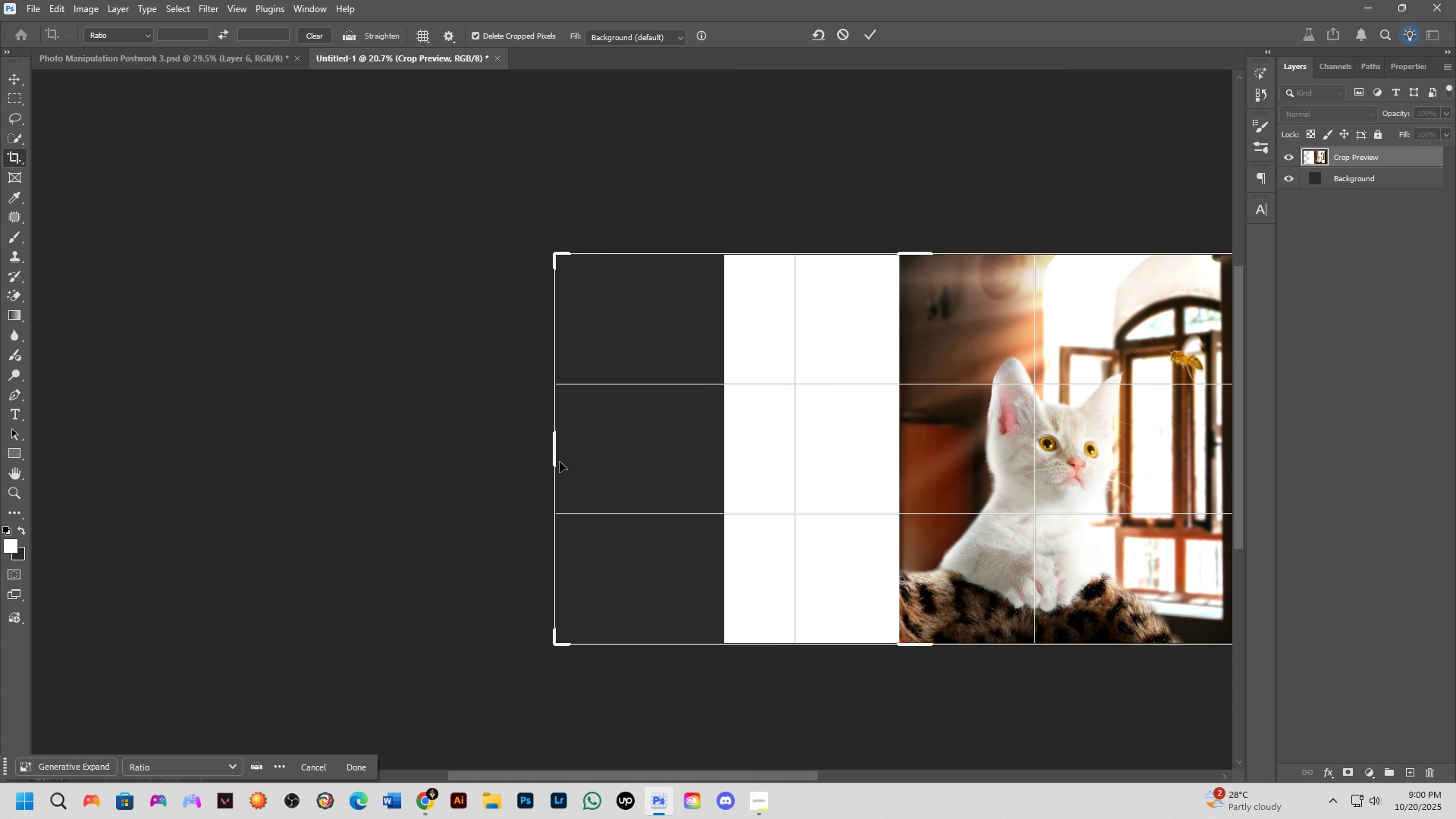 
key(NumpadEnter)
 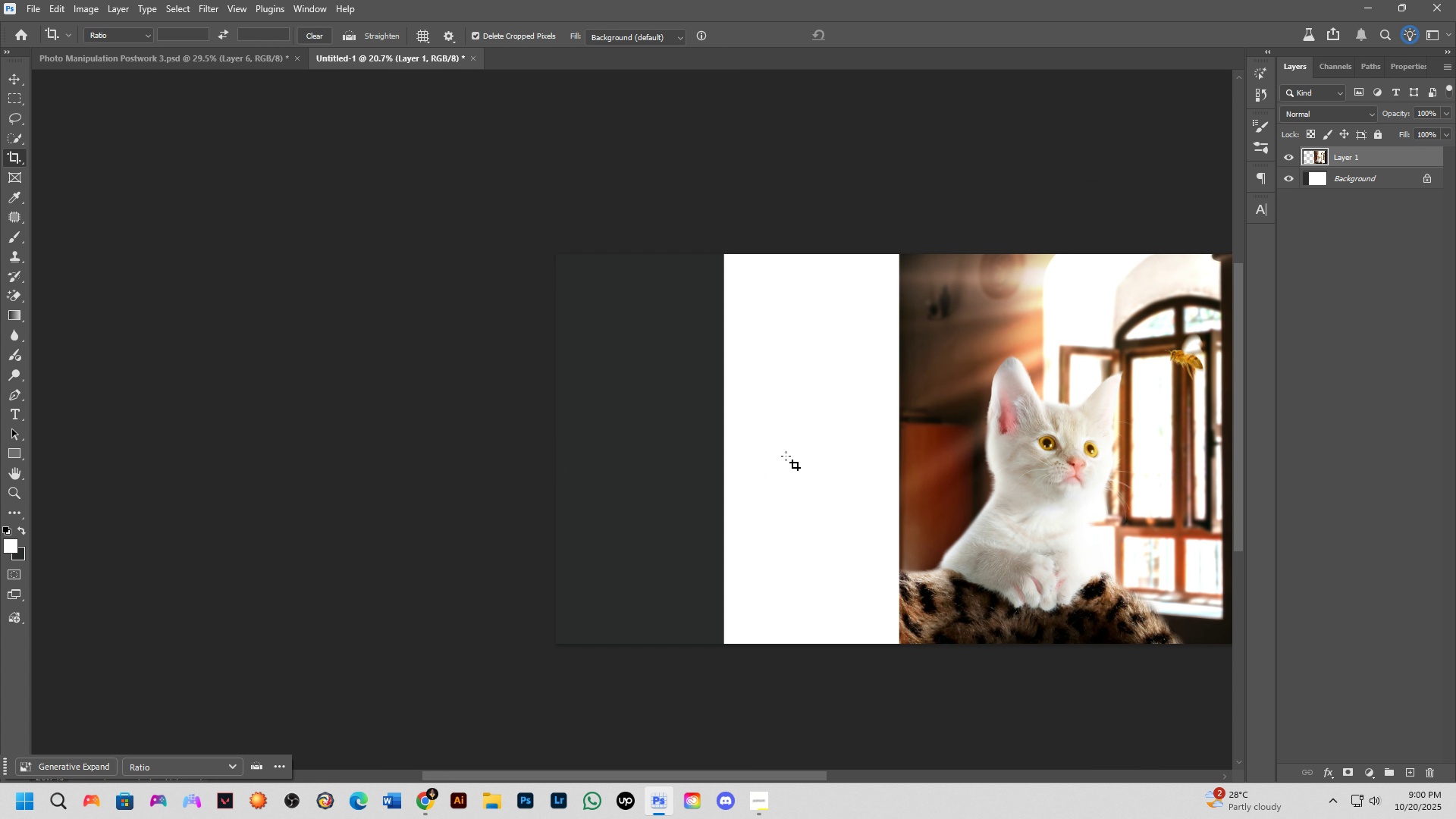 
scroll: coordinate [784, 450], scroll_direction: up, amount: 2.0
 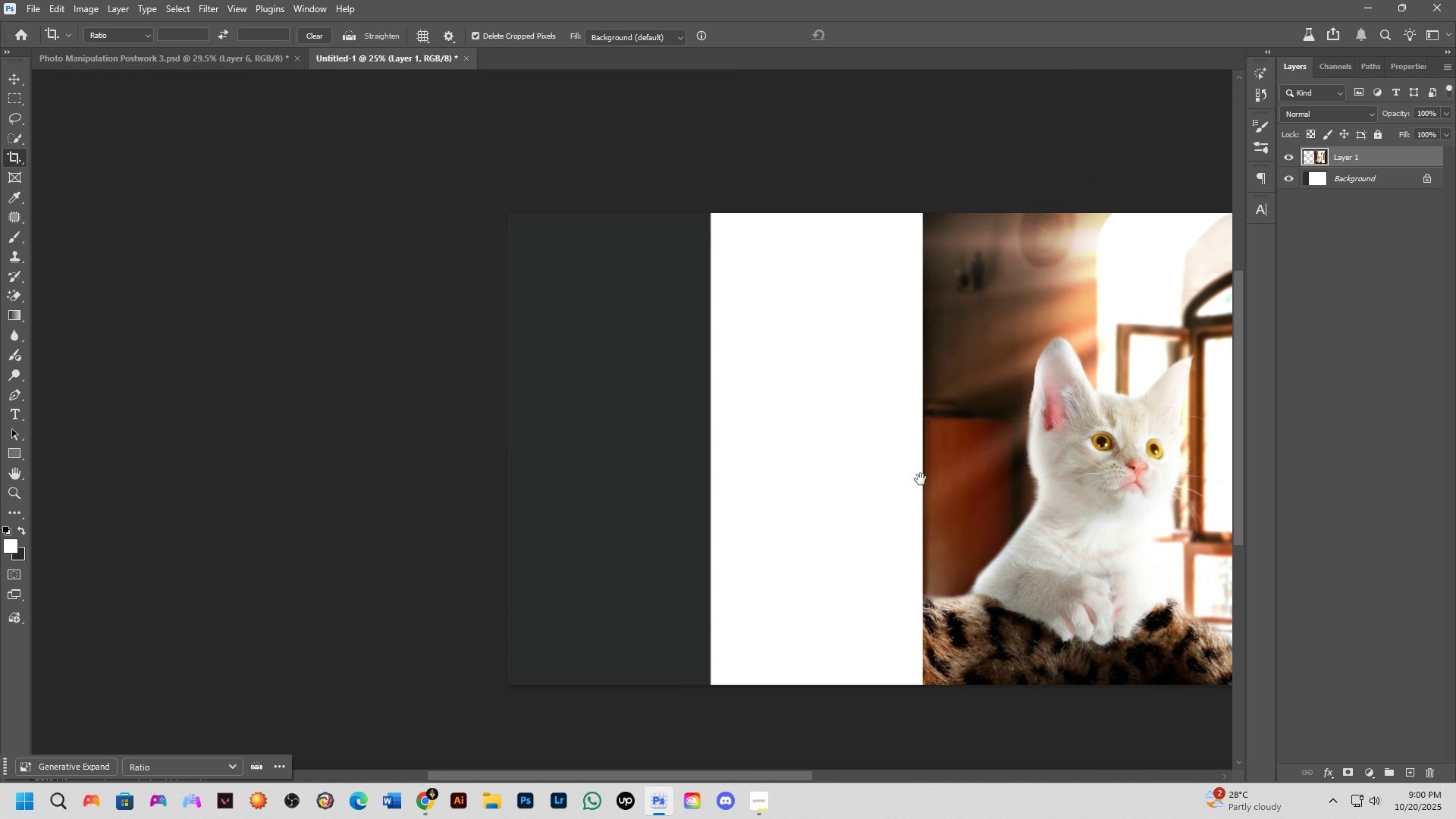 
hold_key(key=Space, duration=0.49)
 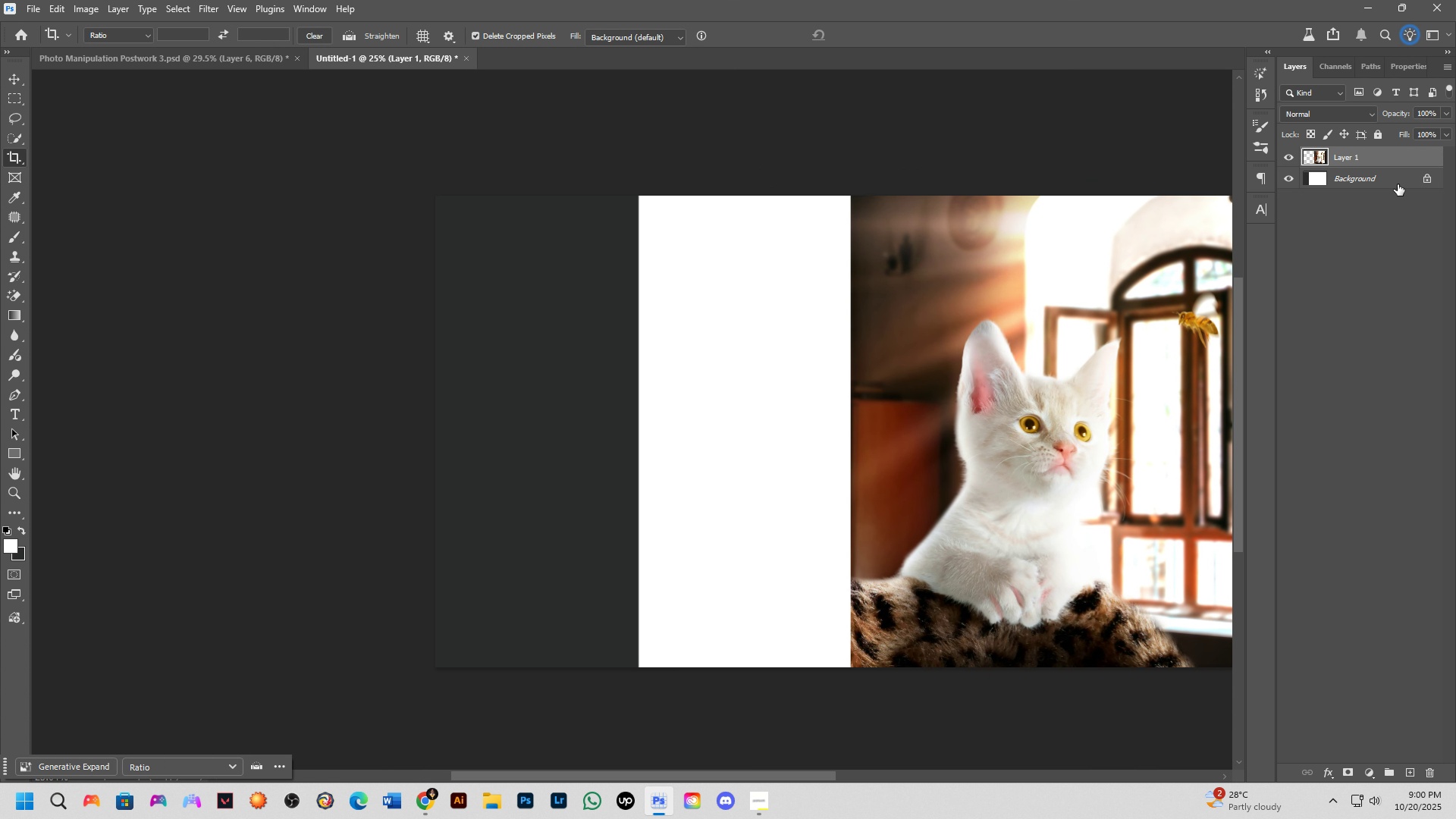 
left_click_drag(start_coordinate=[905, 477], to_coordinate=[833, 460])
 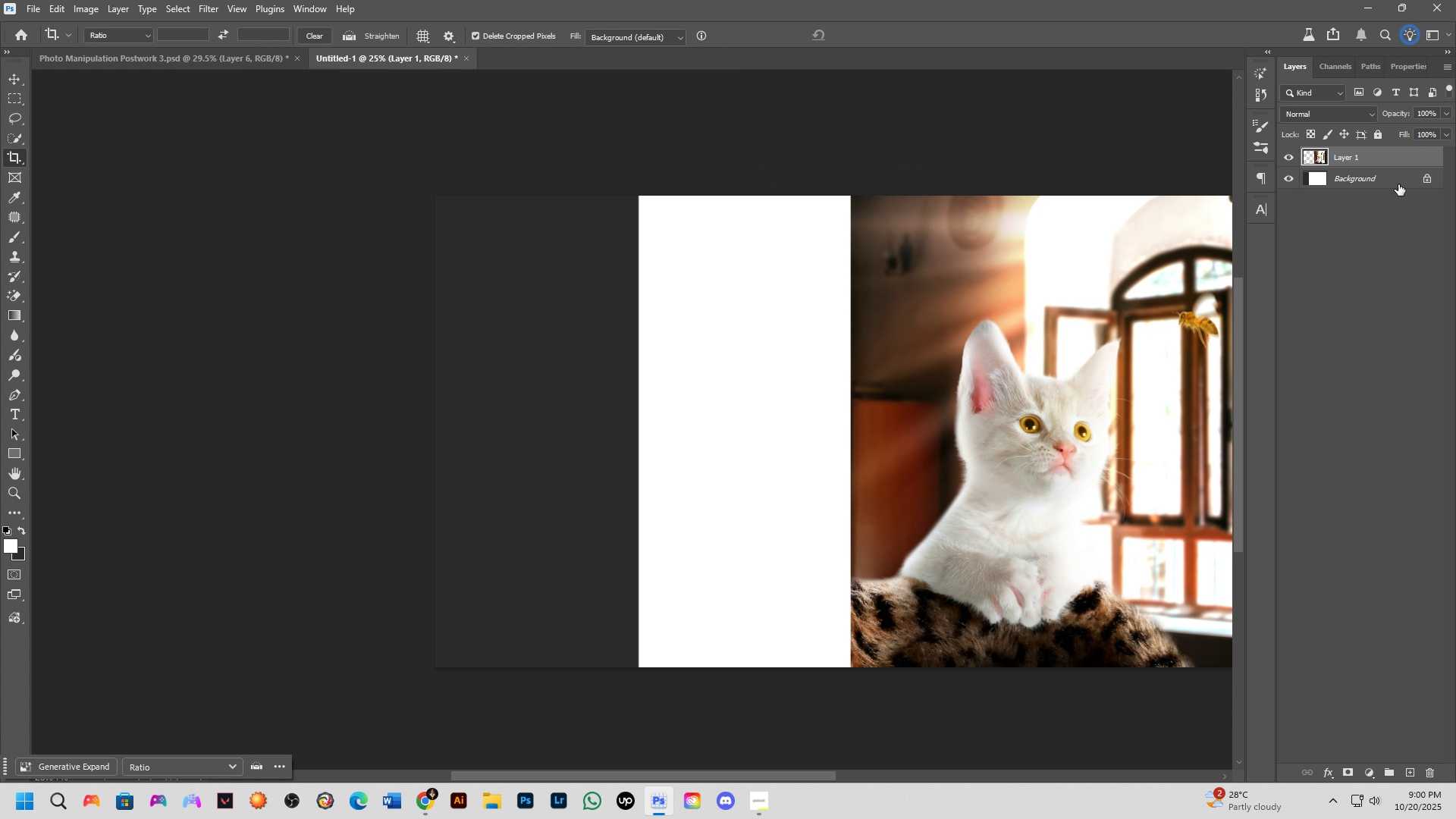 
left_click([1398, 184])
 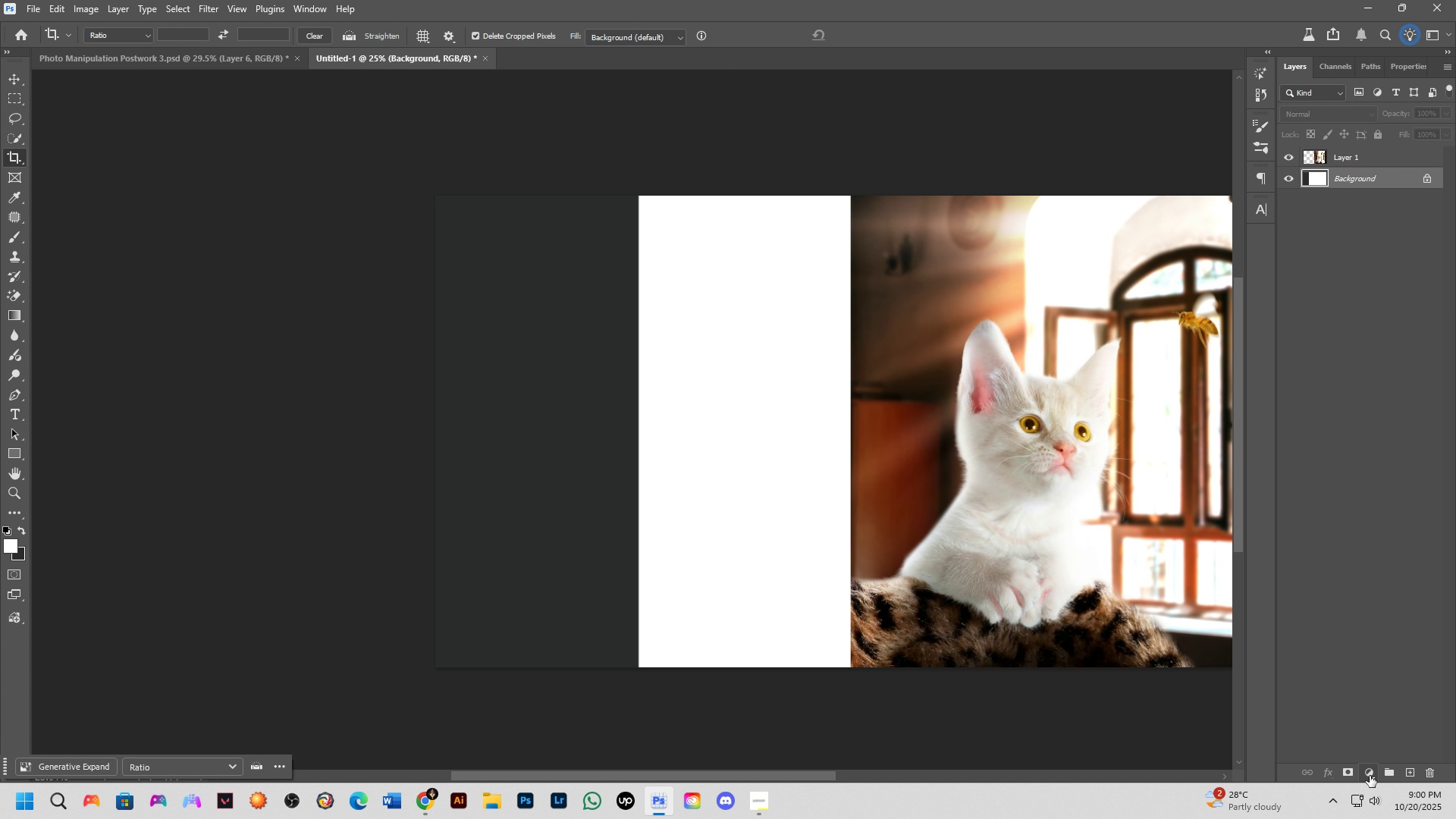 
left_click([1373, 774])
 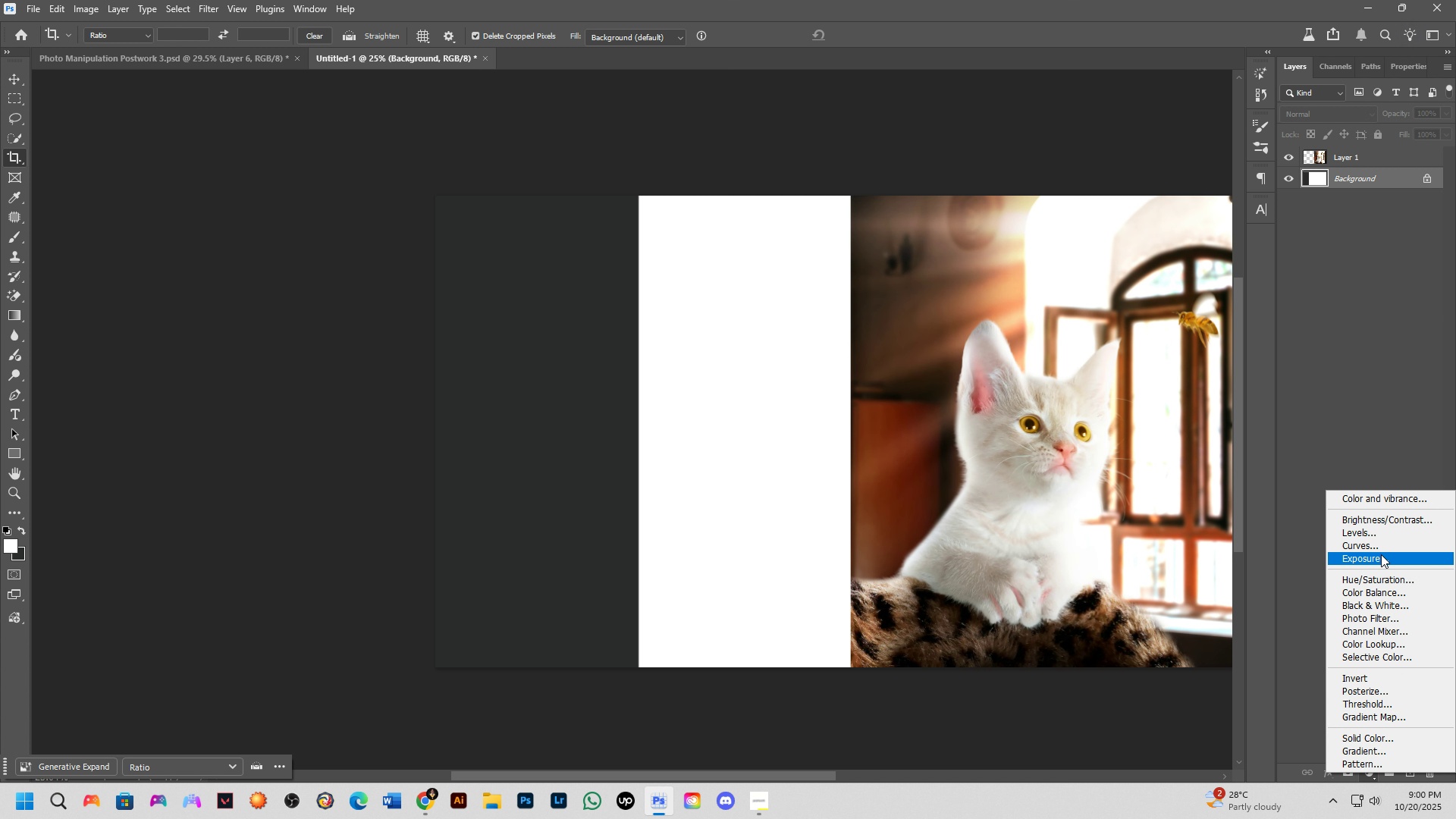 
left_click_drag(start_coordinate=[1381, 554], to_coordinate=[1387, 738])
 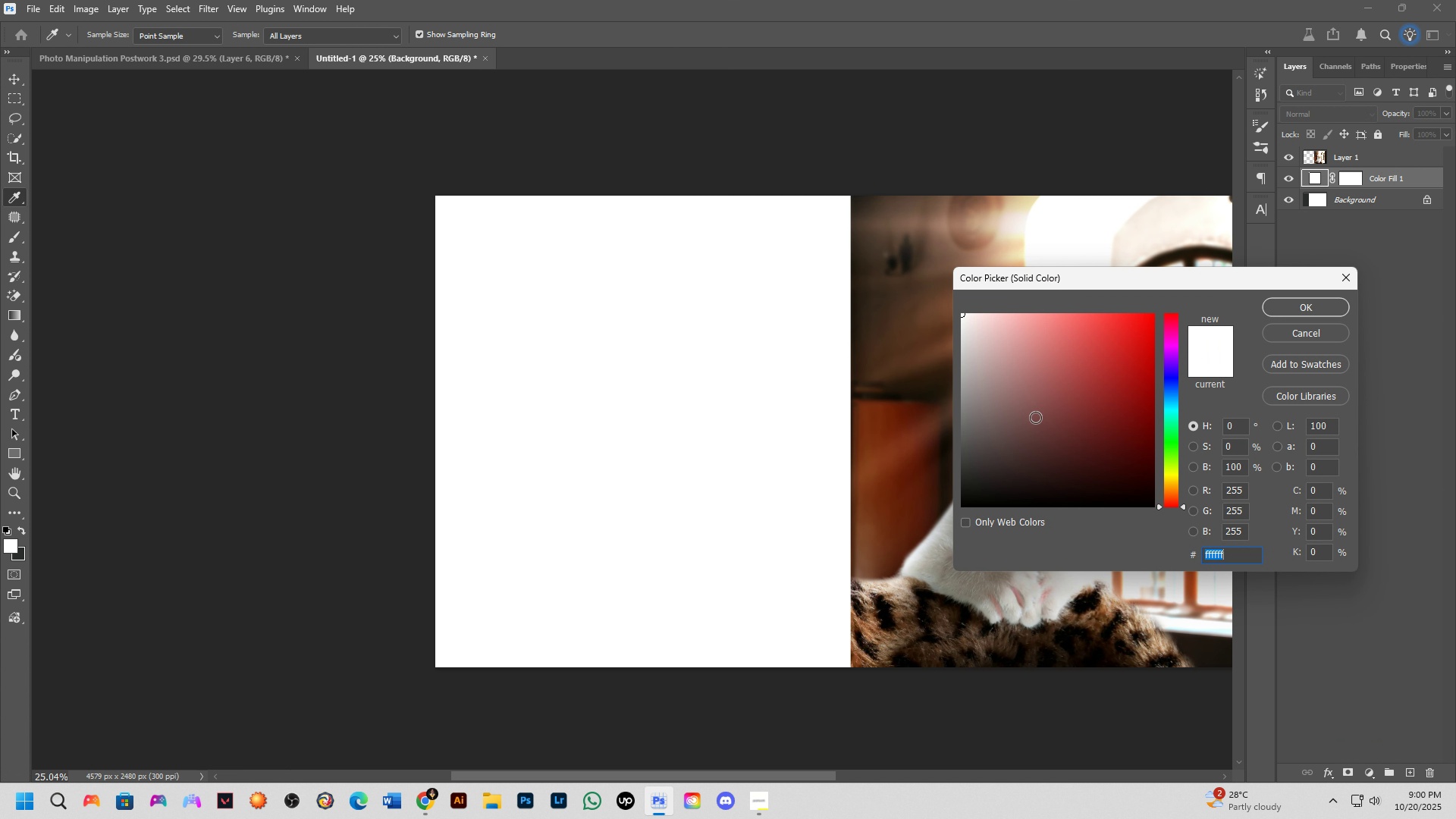 
left_click_drag(start_coordinate=[1035, 417], to_coordinate=[710, 62])
 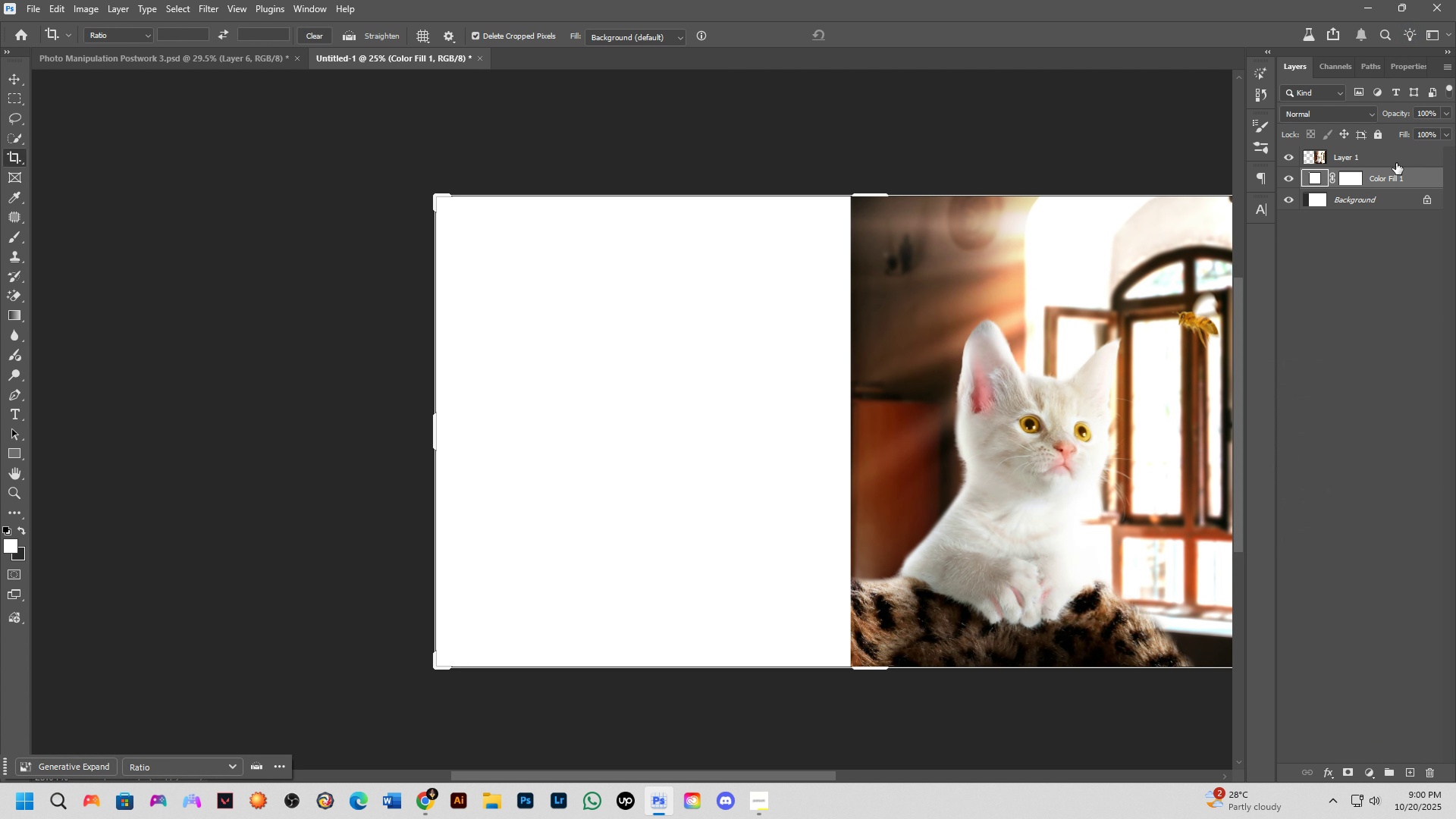 
left_click([1396, 163])
 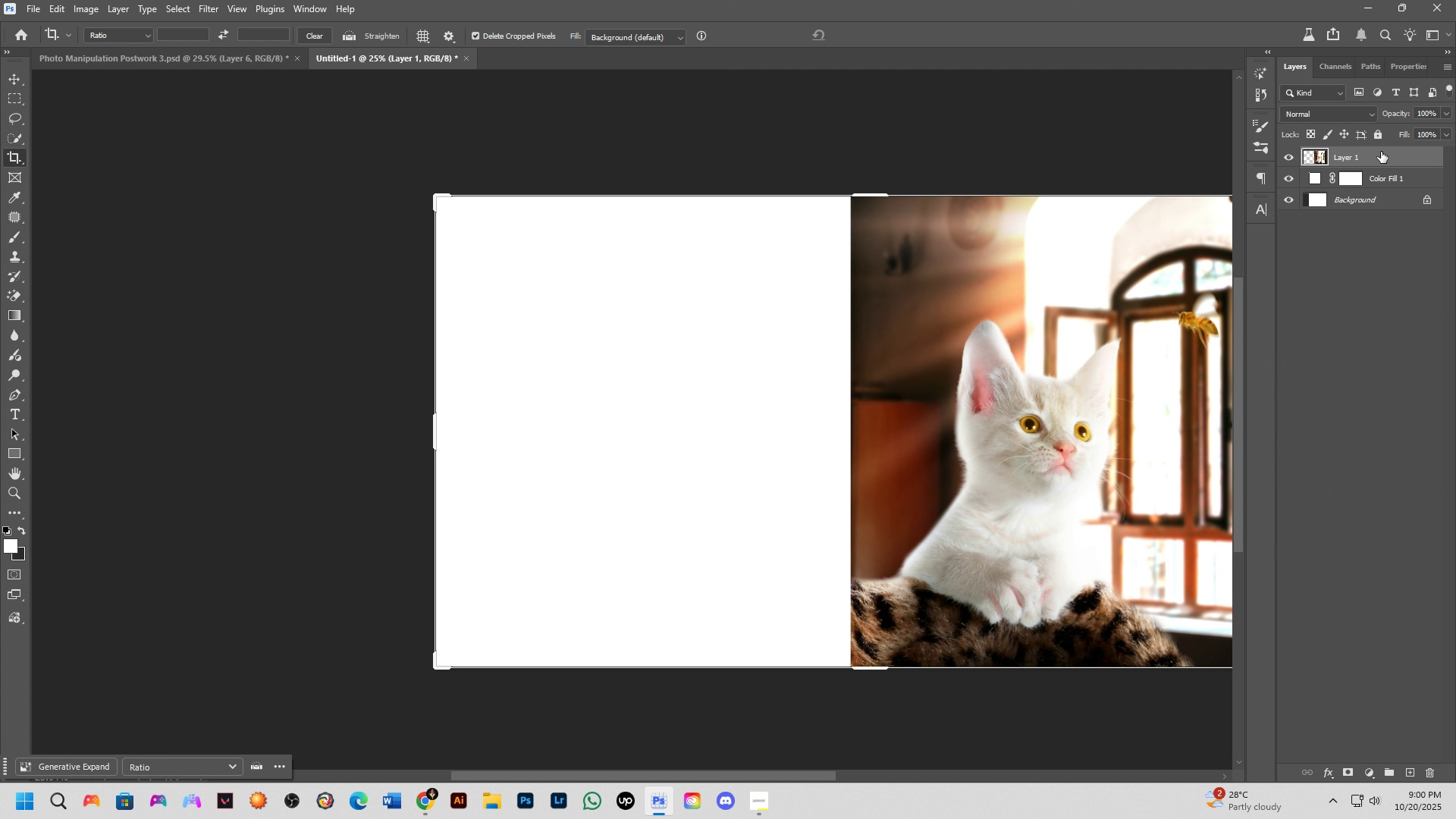 
key(B)
 